 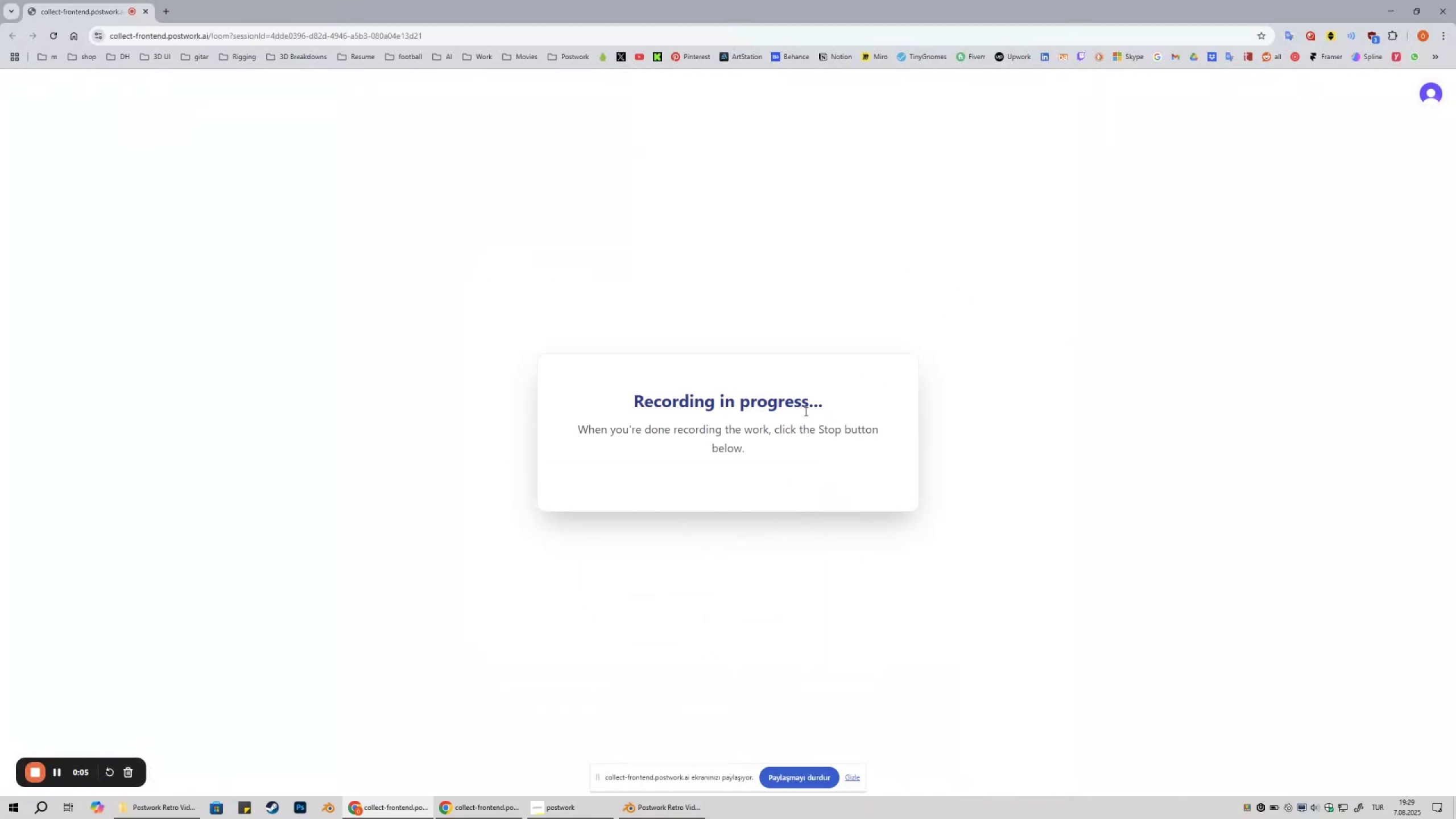 
left_click([647, 818])
 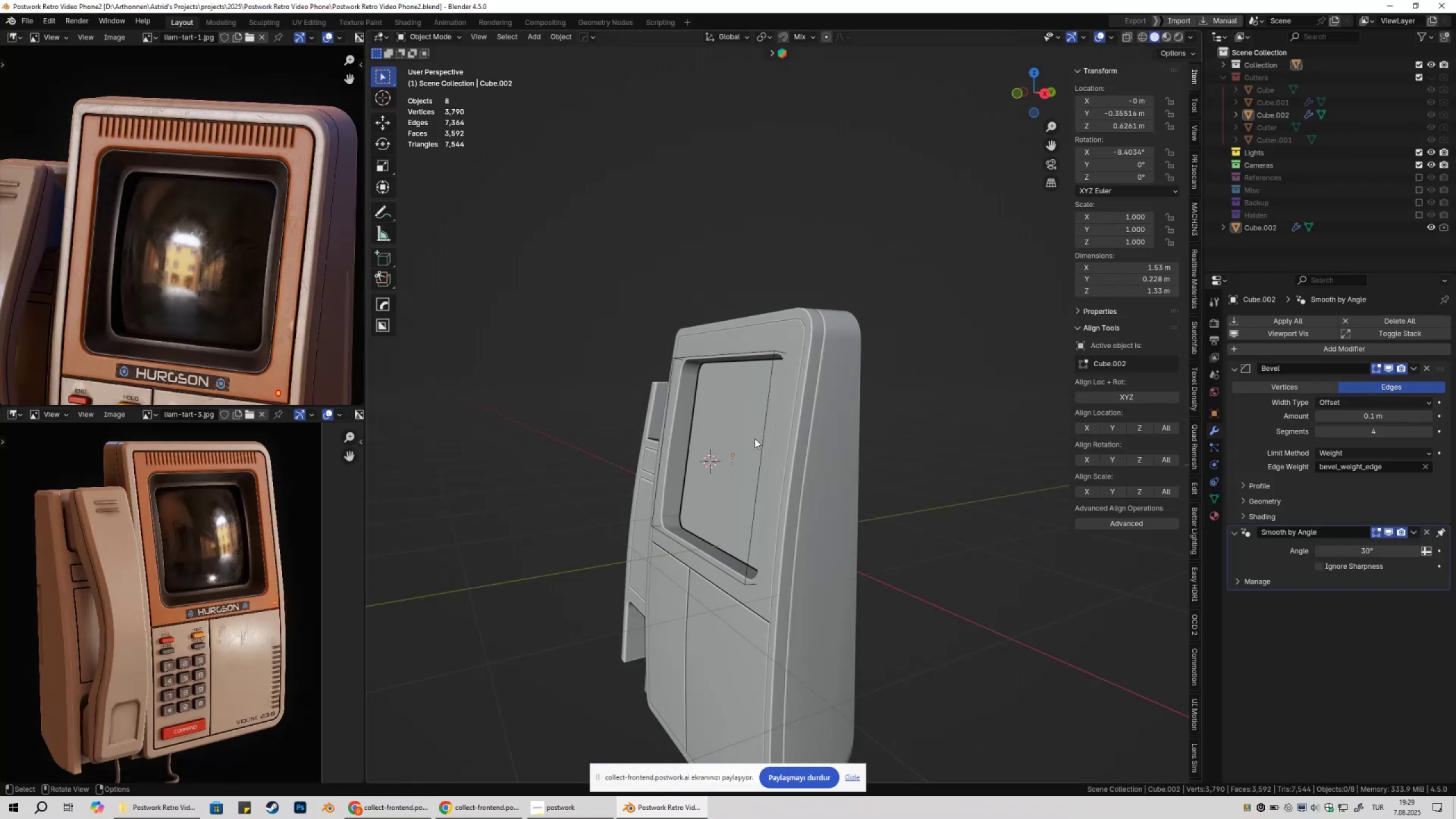 
hold_key(key=ShiftLeft, duration=0.55)
 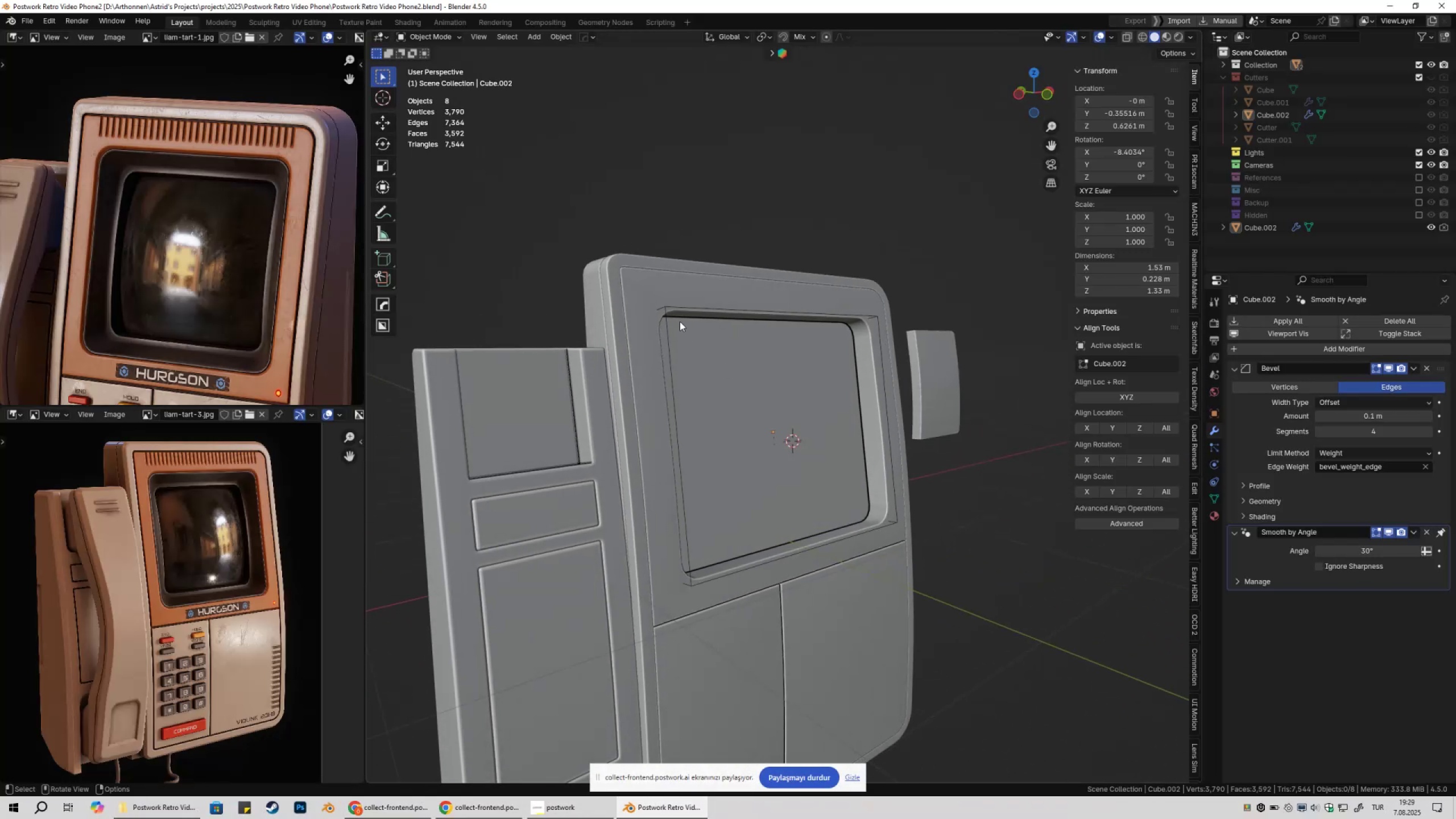 
left_click([663, 290])
 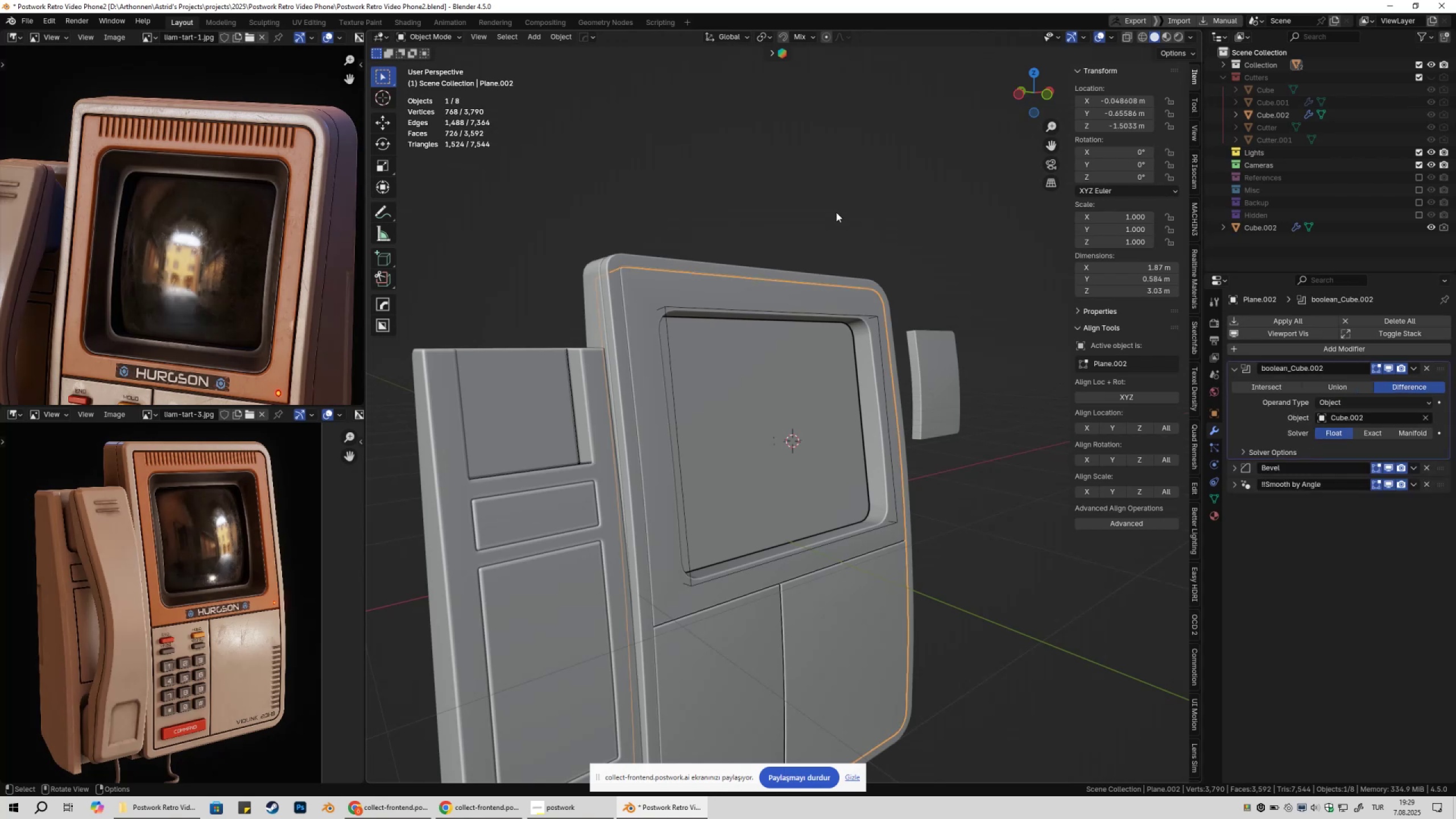 
scroll: coordinate [830, 224], scroll_direction: down, amount: 1.0
 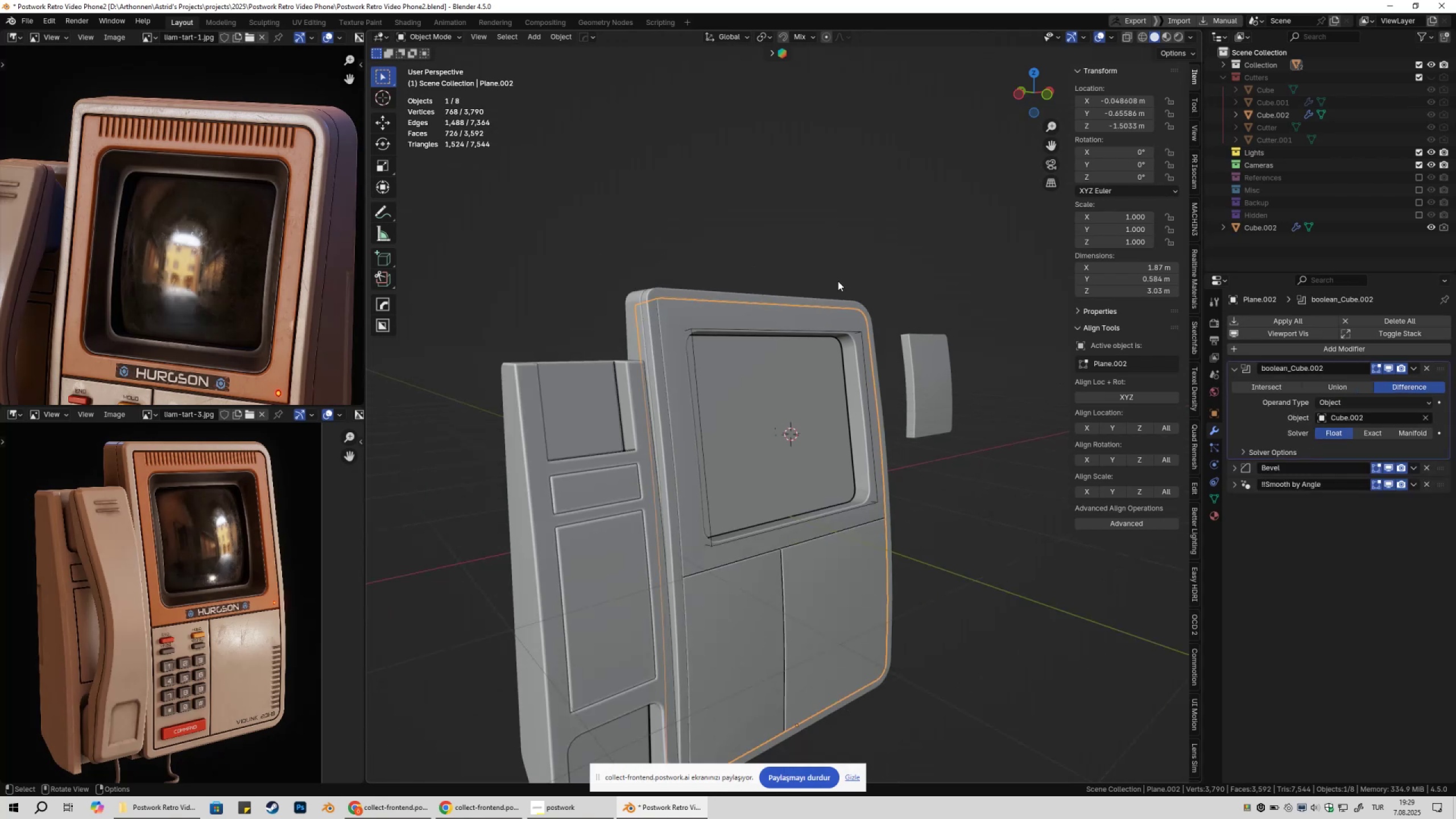 
hold_key(key=ShiftLeft, duration=0.67)
 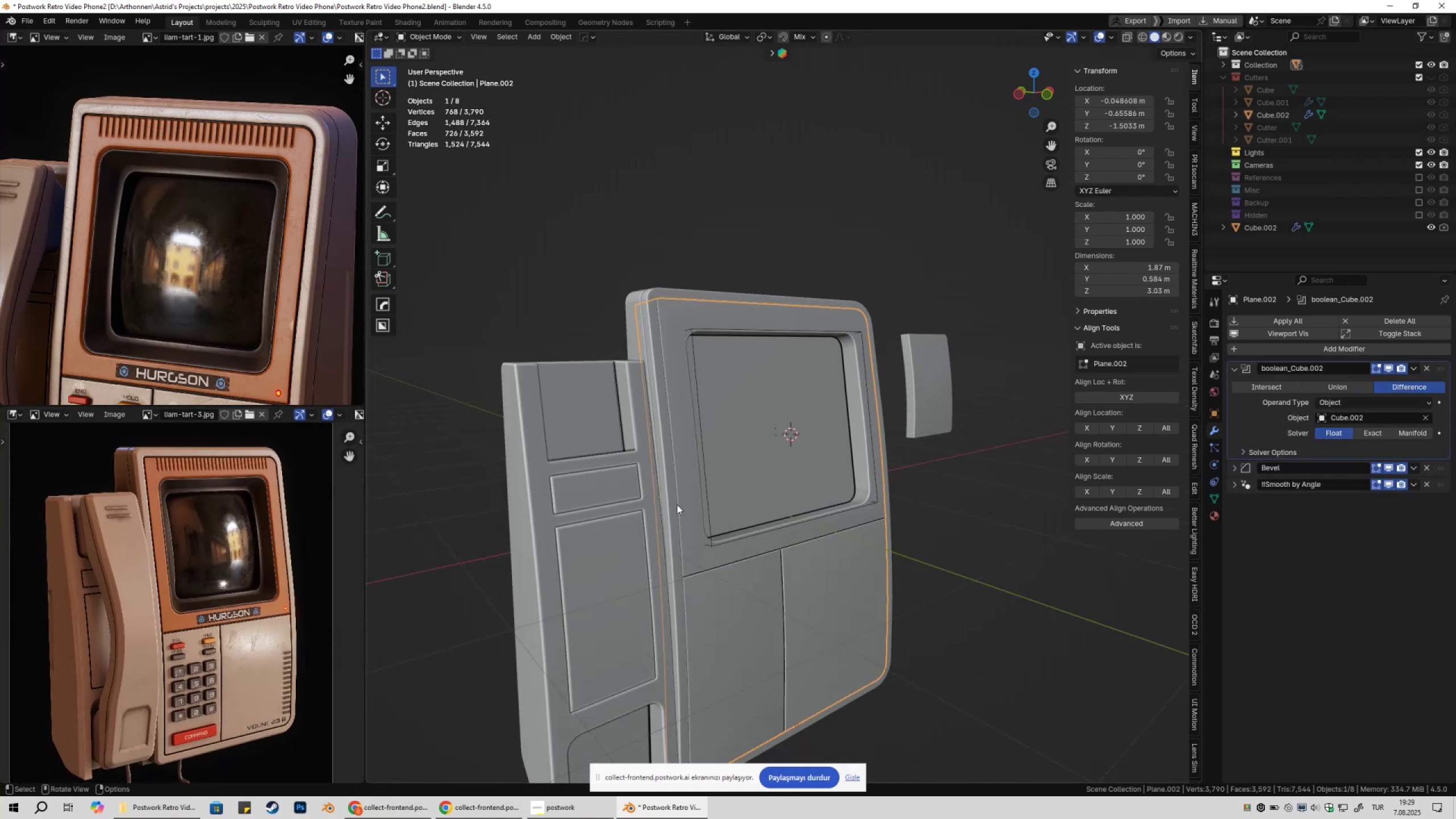 
hold_key(key=ShiftLeft, duration=0.42)
scroll: coordinate [846, 477], scroll_direction: down, amount: 3.0
 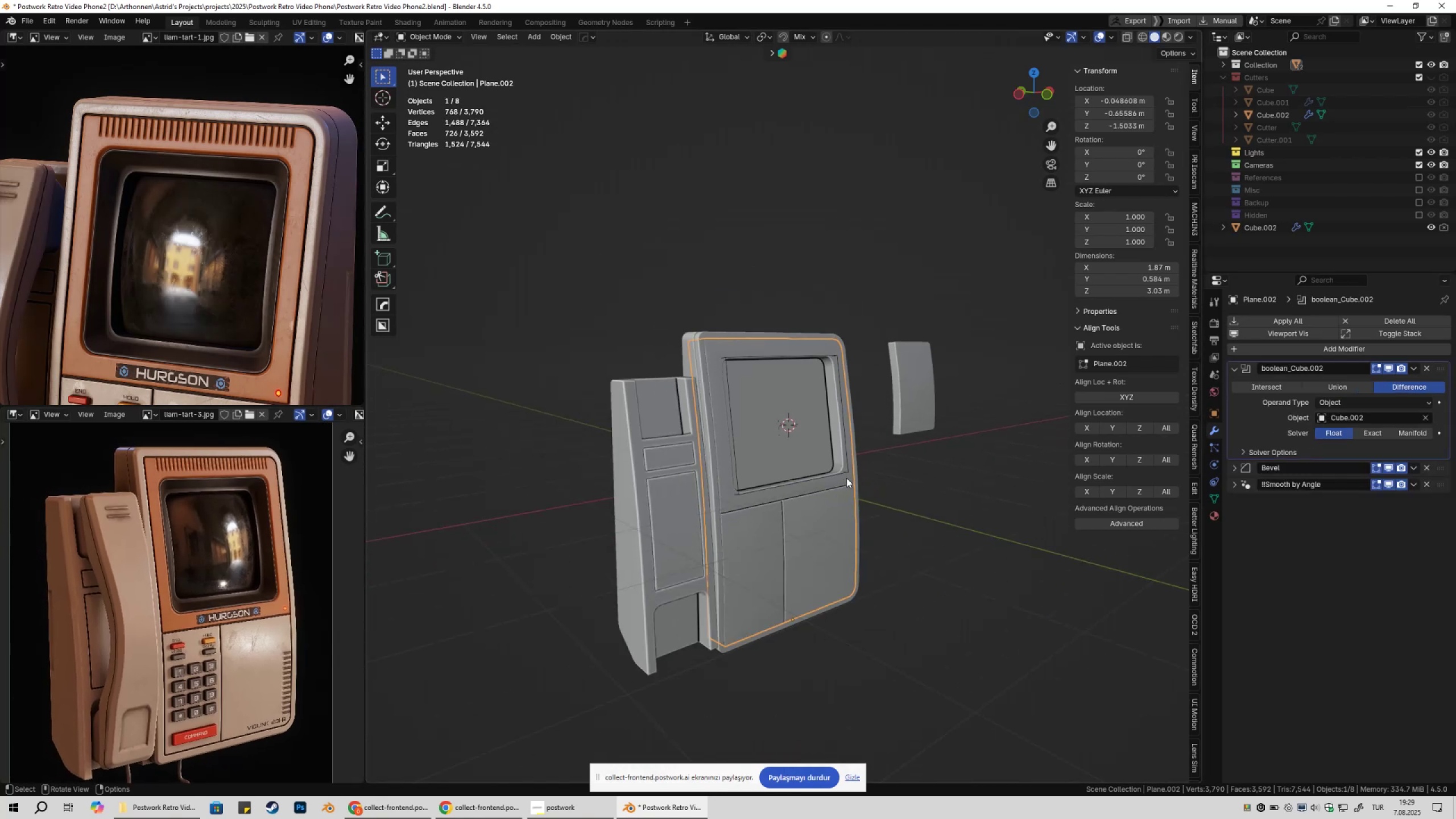 
hold_key(key=ShiftLeft, duration=0.41)
 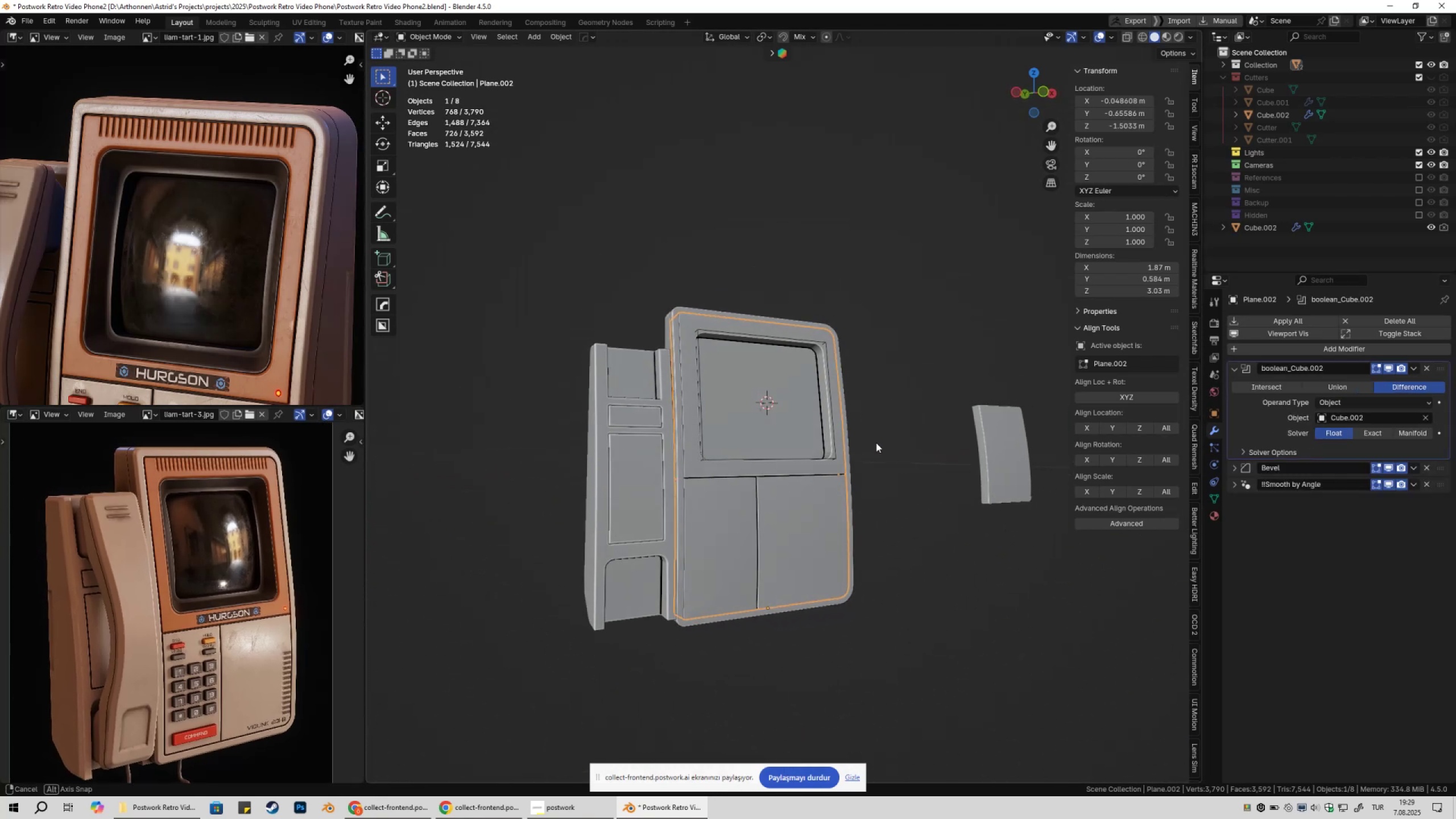 
wait(5.34)
 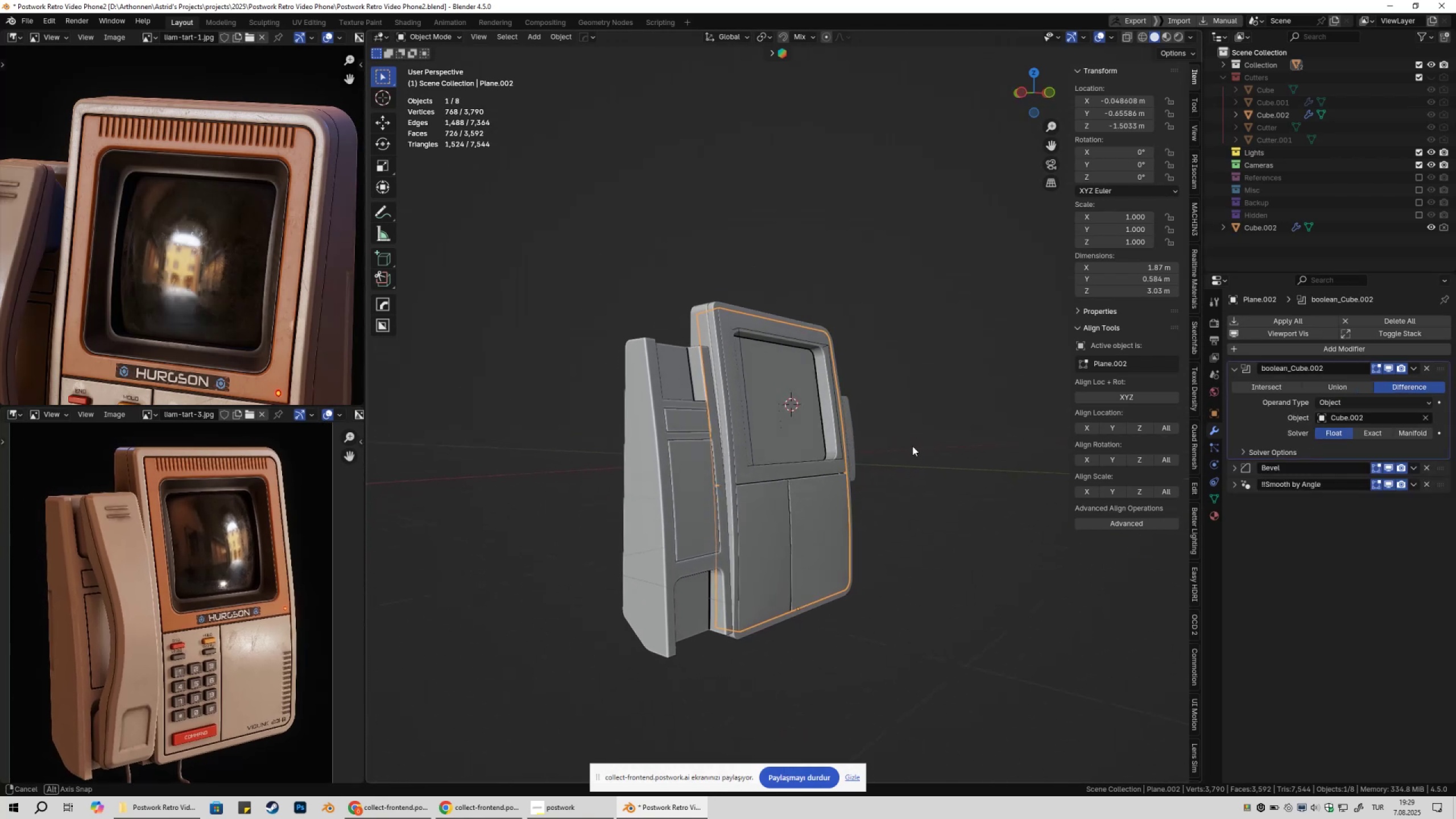 
left_click([893, 462])
 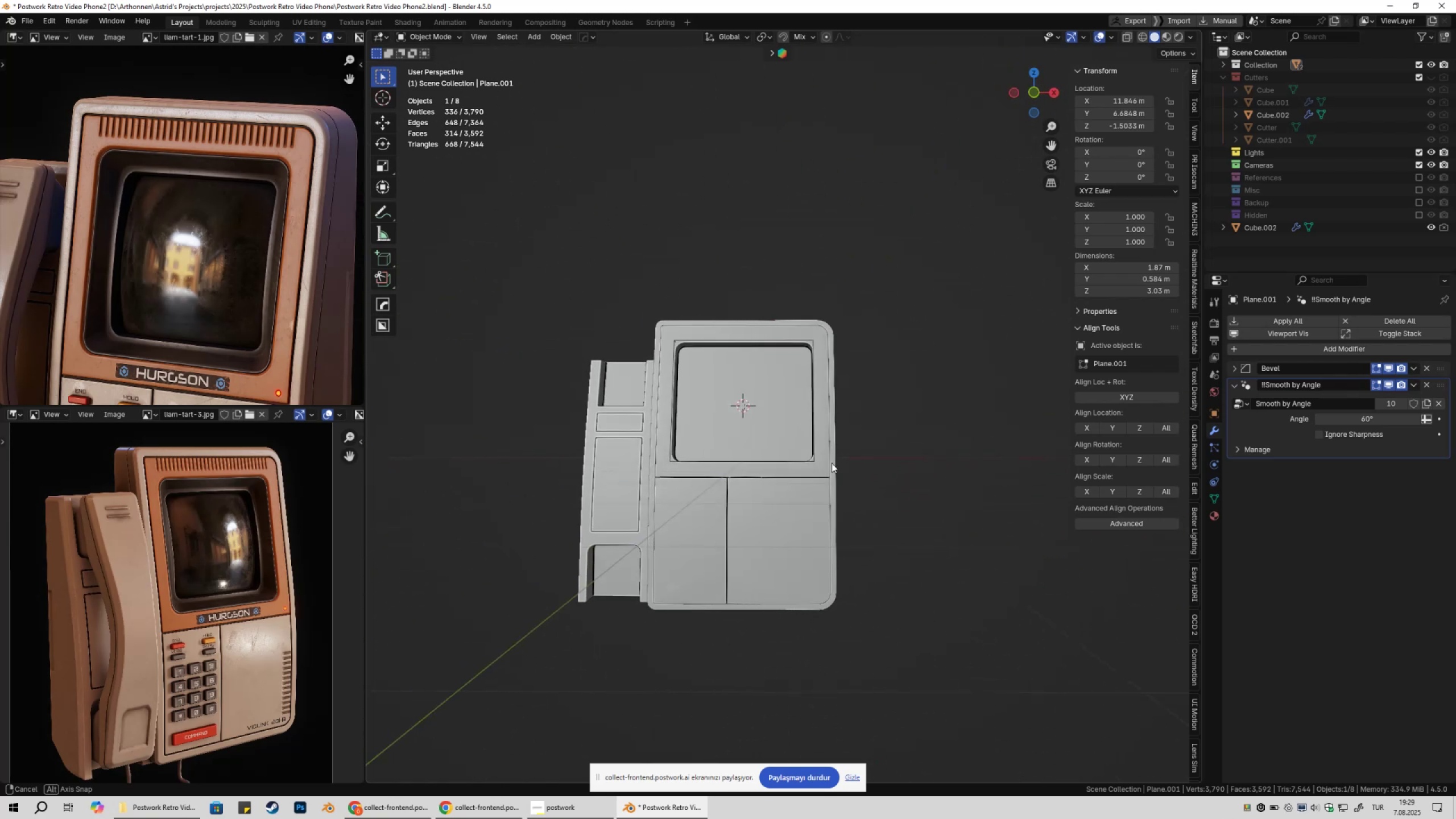 
wait(6.17)
 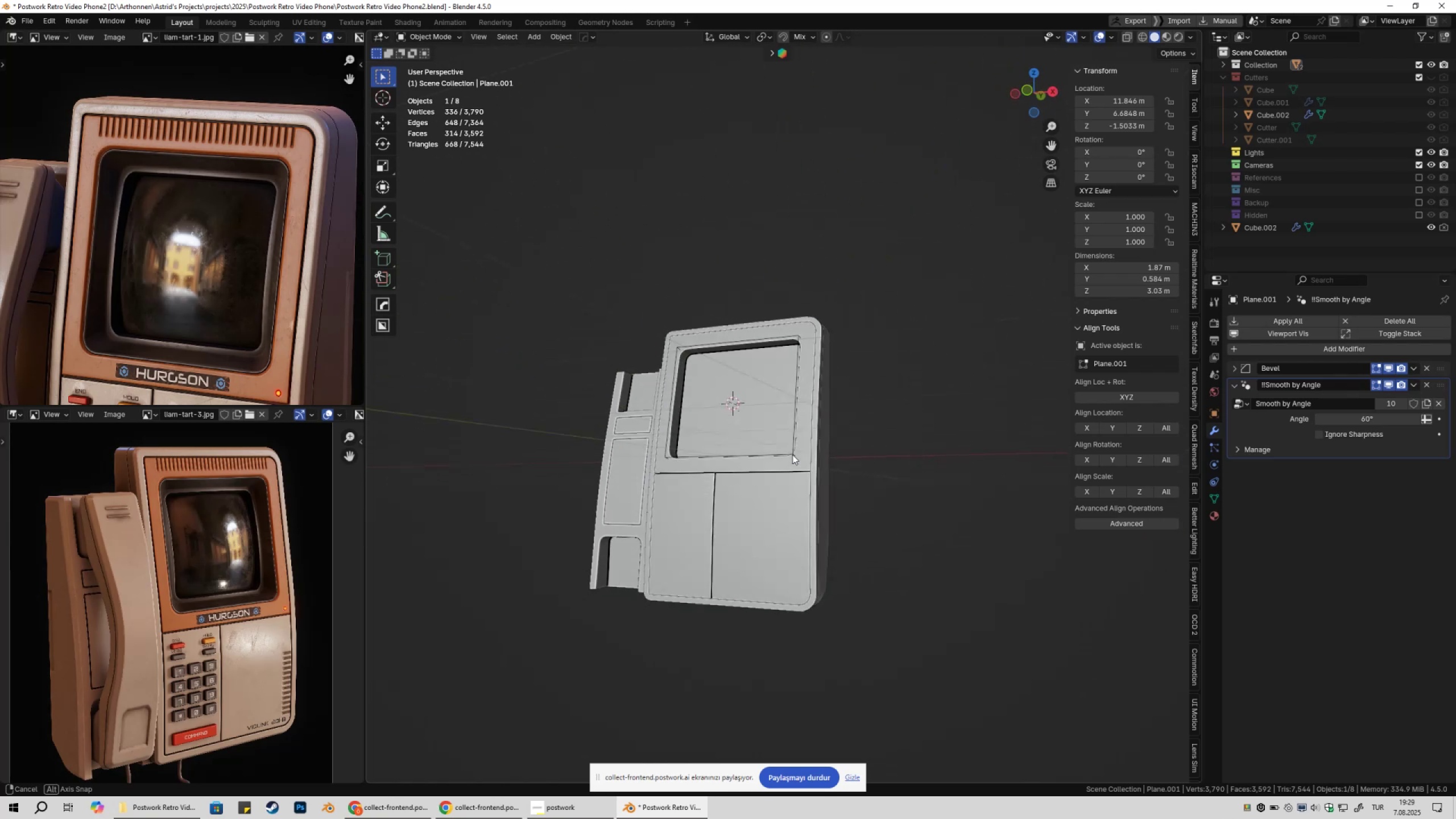 
left_click([797, 503])
 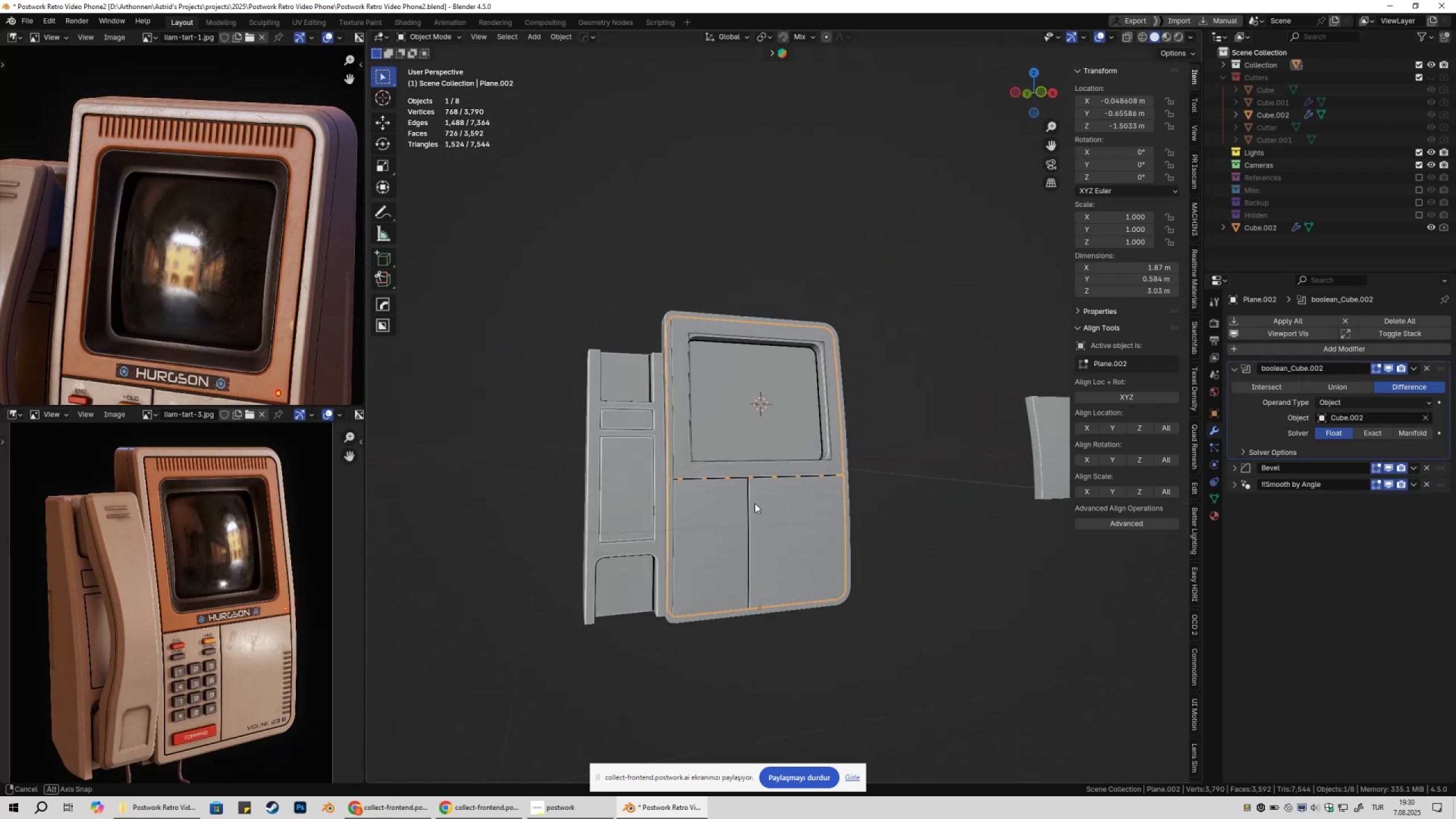 
key(Tab)
type(1z1)
 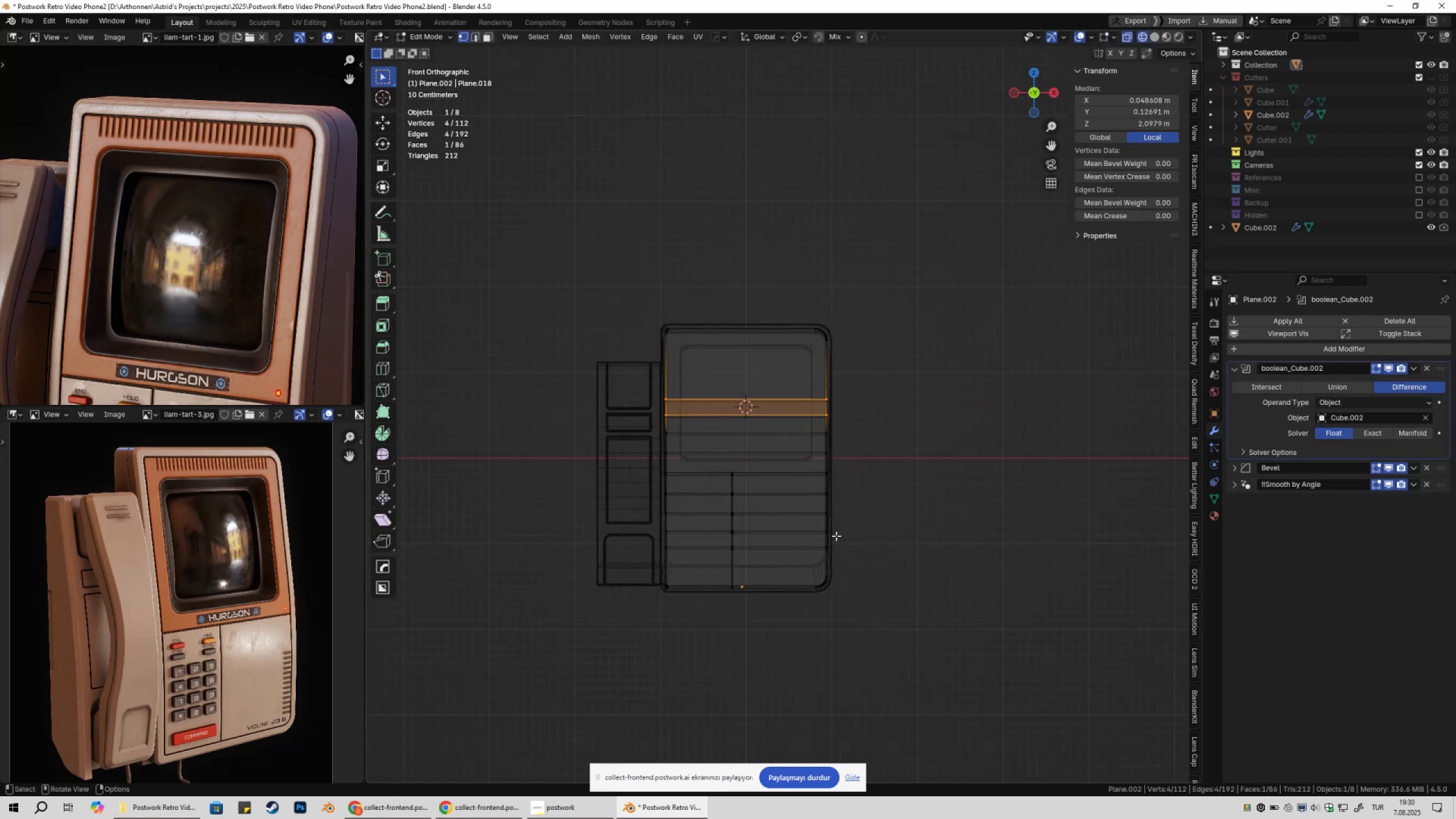 
hold_key(key=ShiftLeft, duration=0.37)
 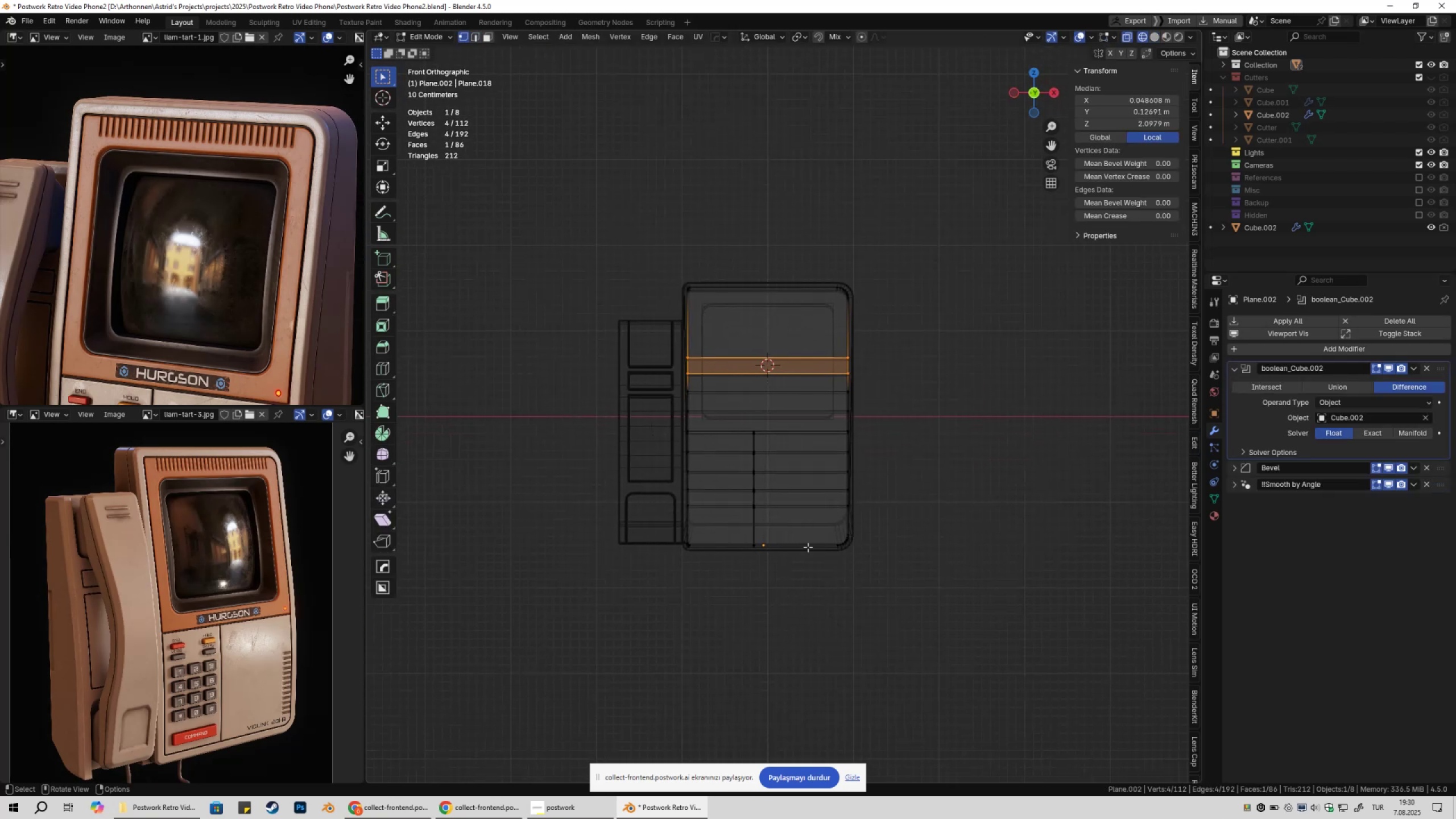 
scroll: coordinate [766, 551], scroll_direction: up, amount: 3.0
 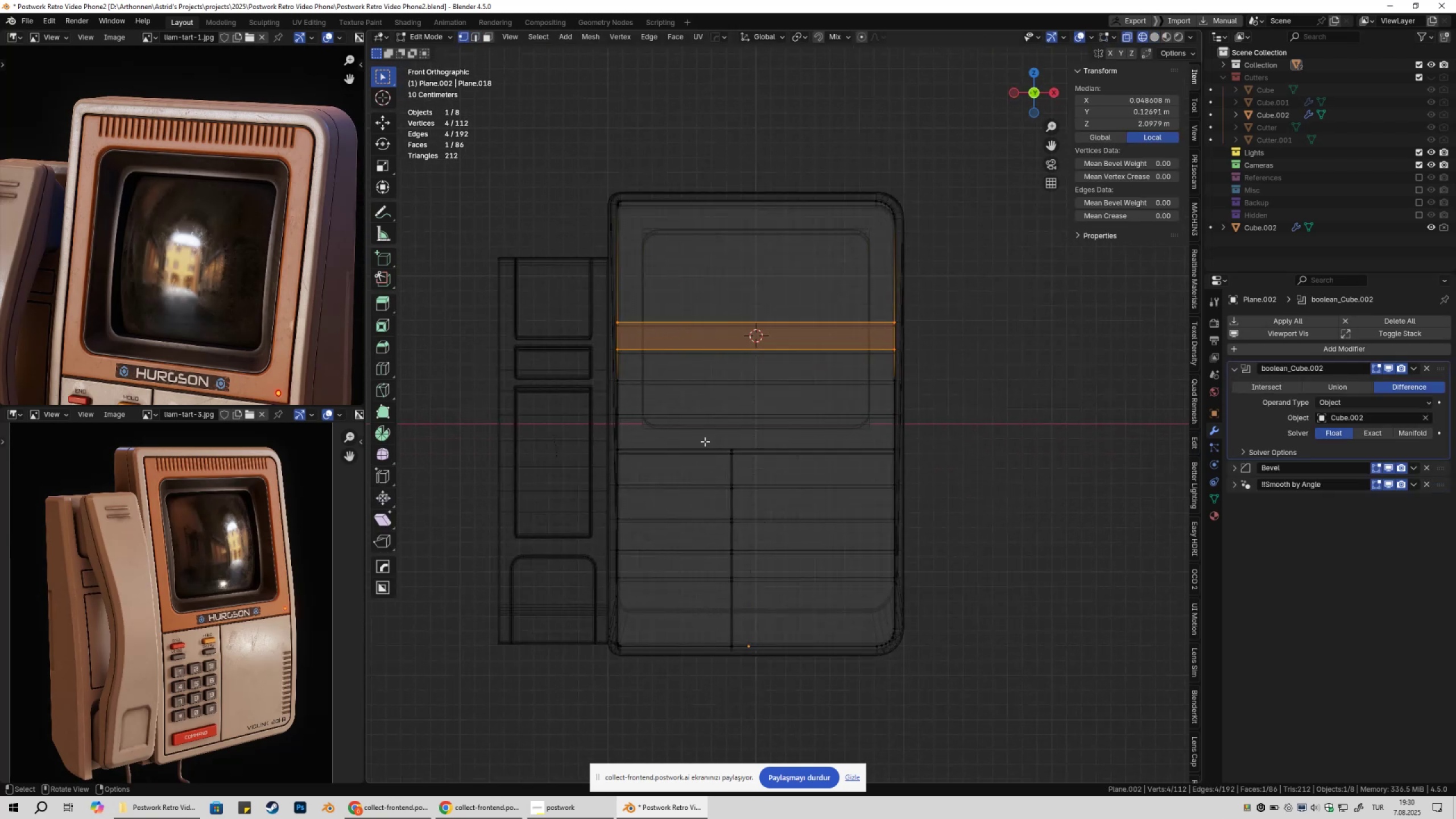 
left_click_drag(start_coordinate=[707, 436], to_coordinate=[769, 693])
 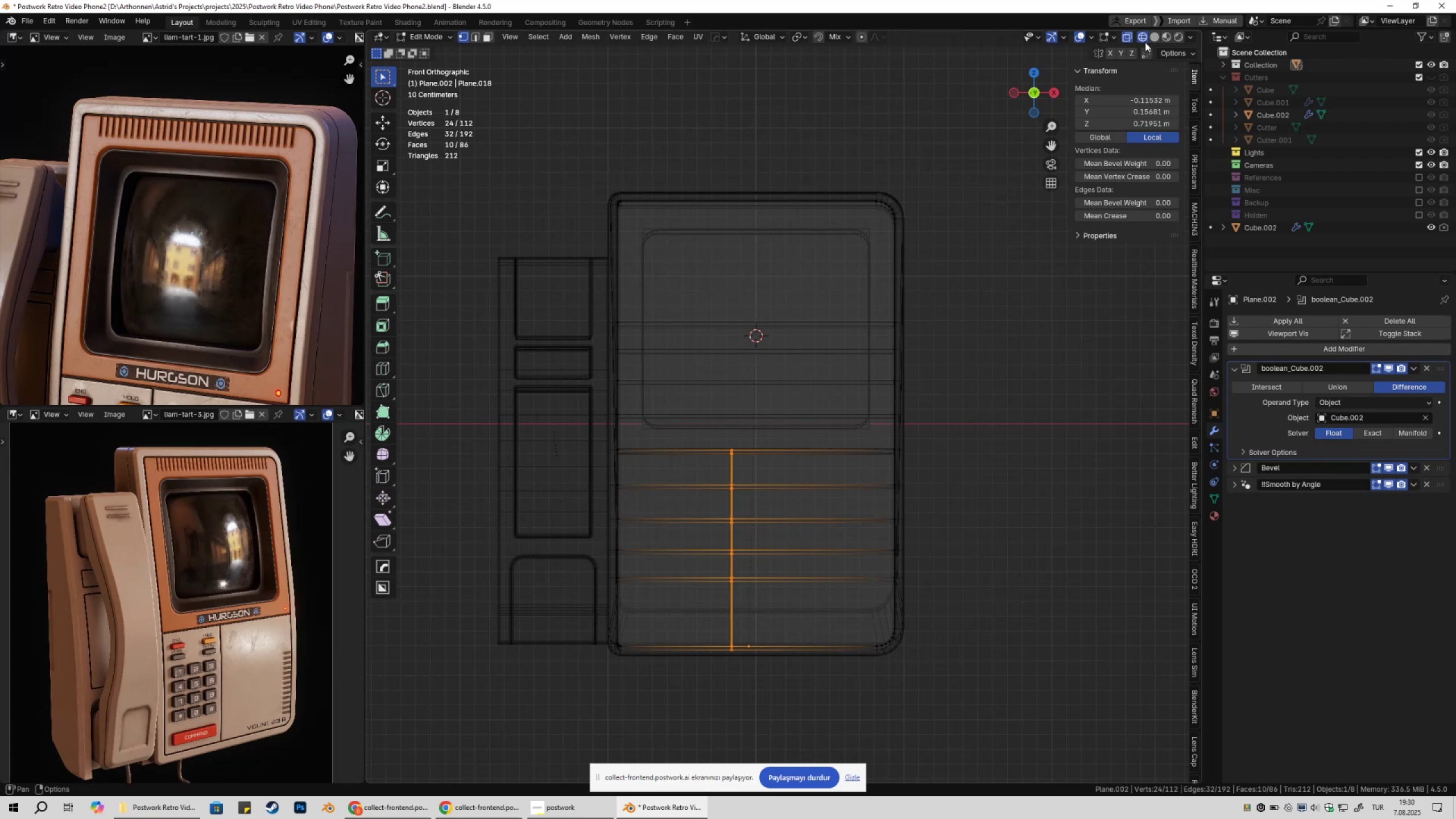 
left_click([1153, 39])
 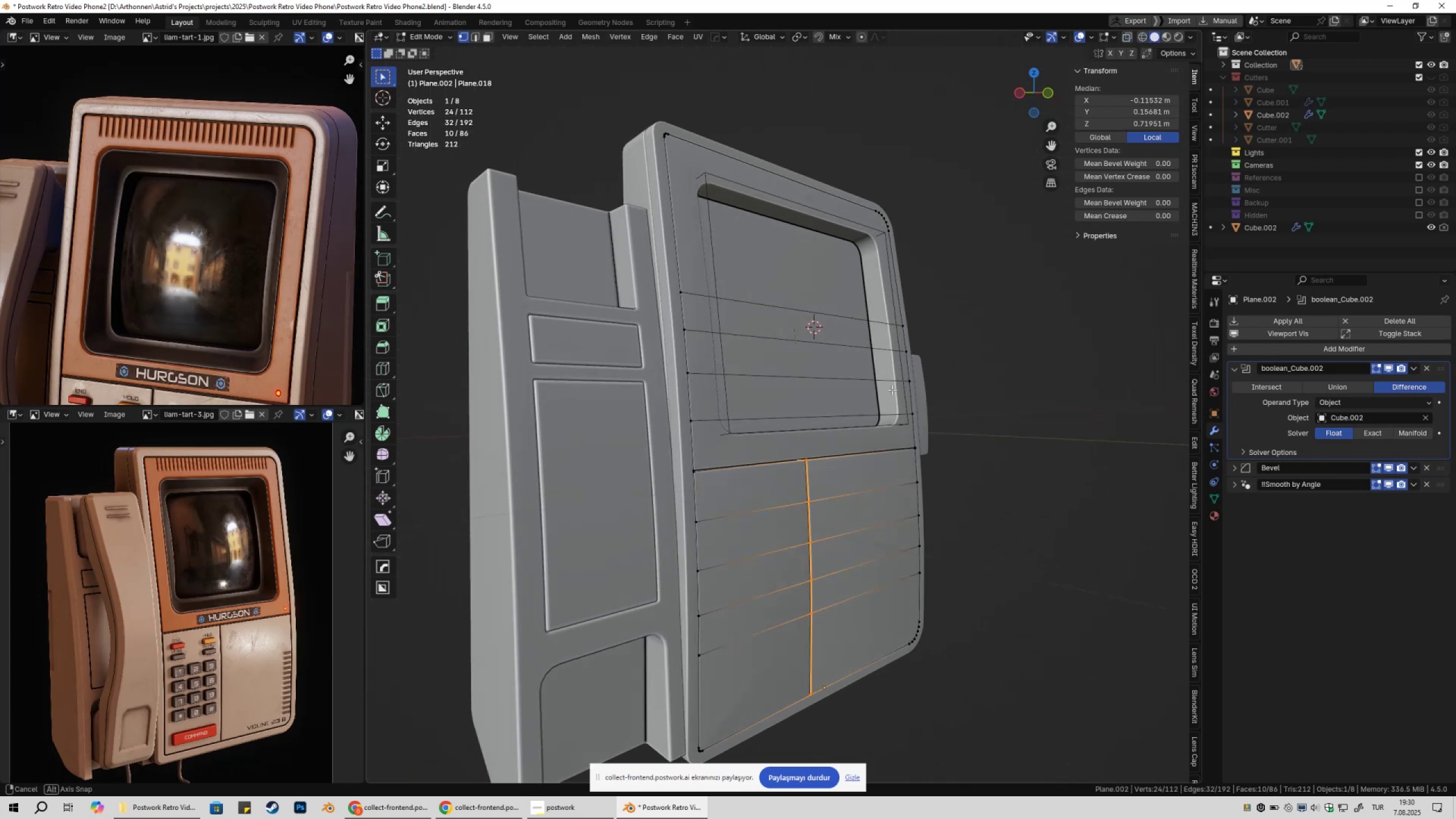 
type(gx)
 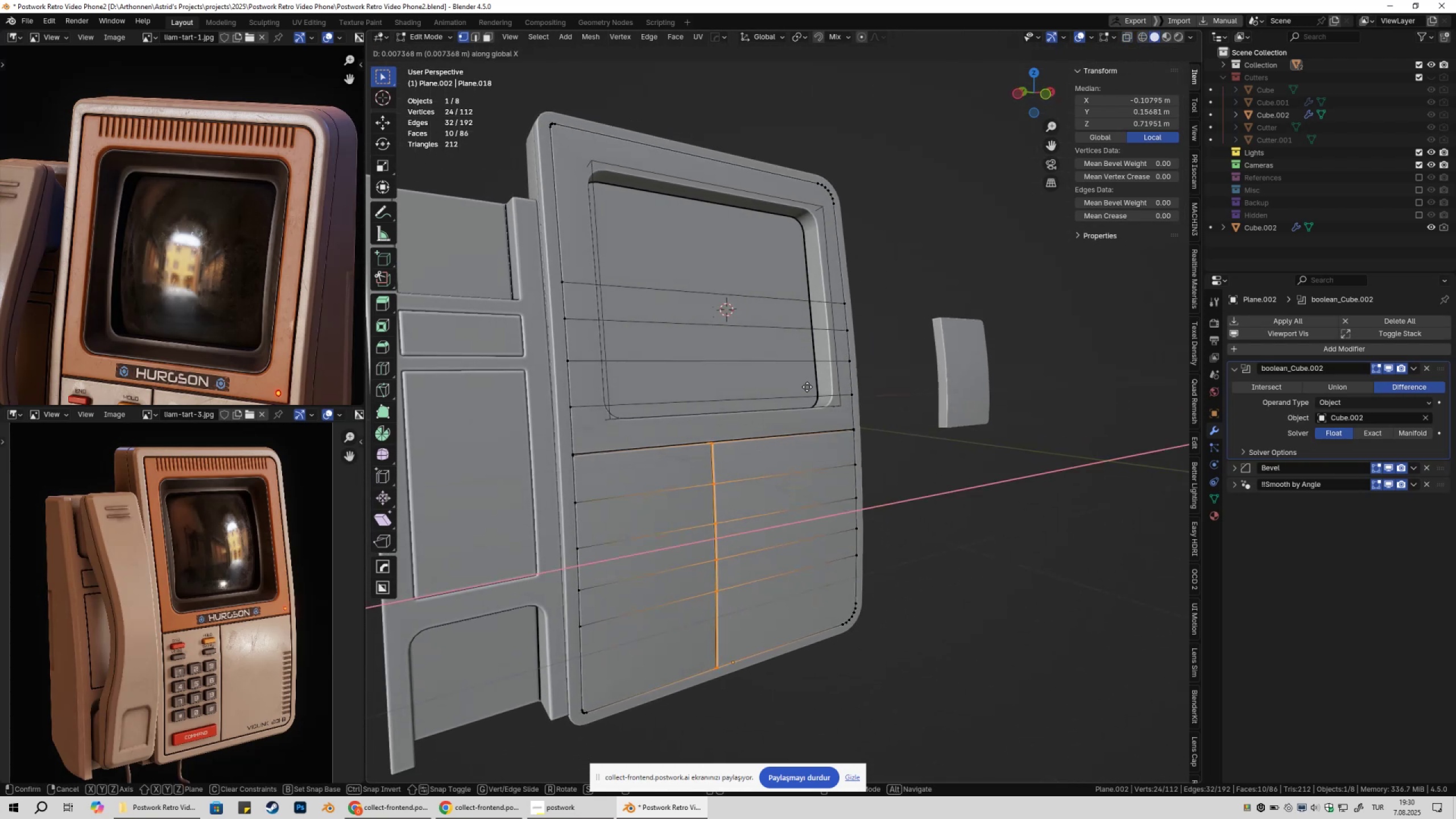 
hold_key(key=ShiftLeft, duration=0.87)
left_click([835, 386])
 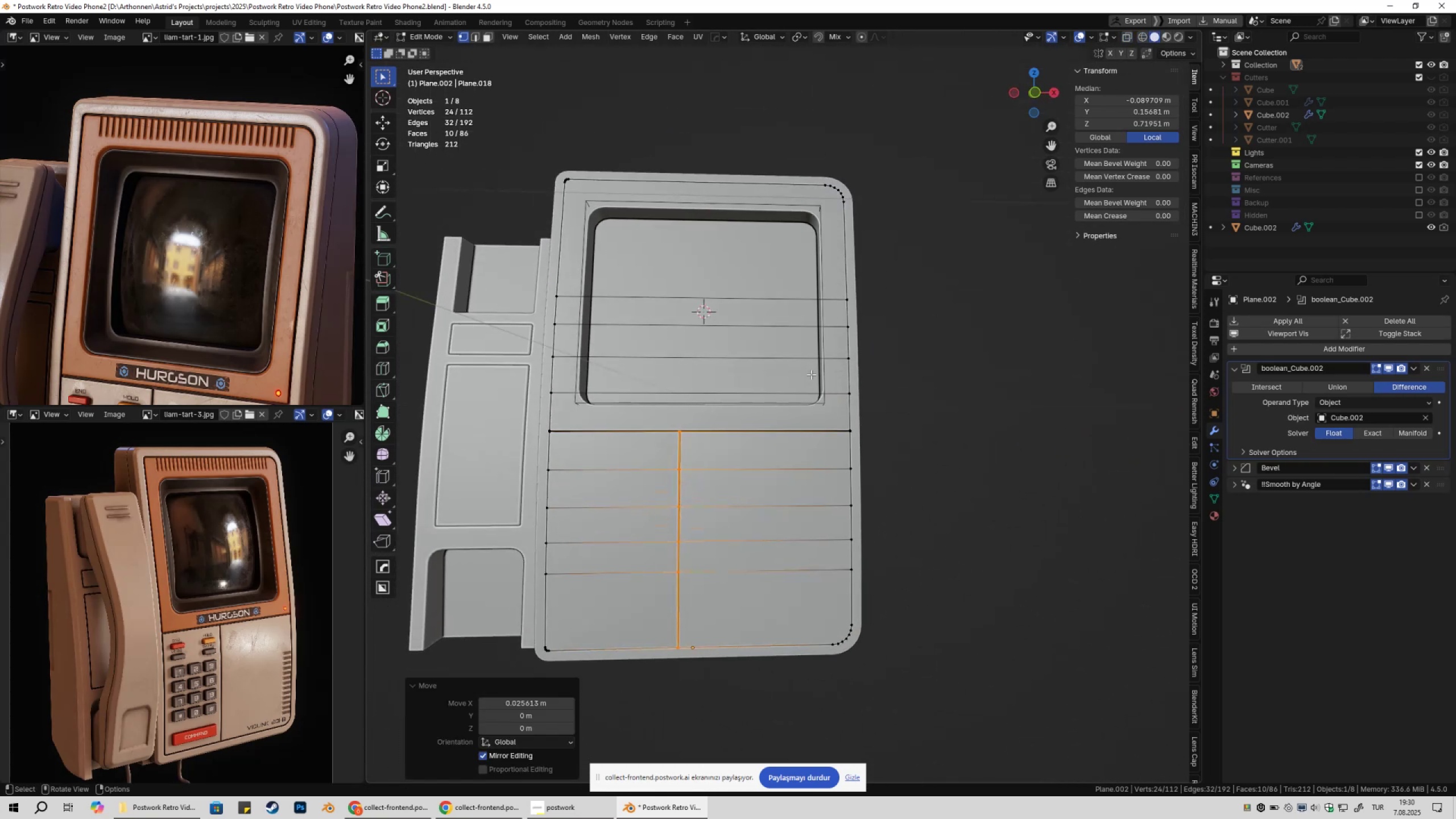 
type(gx)
key(Tab)
key(Tab)
type(gx)
 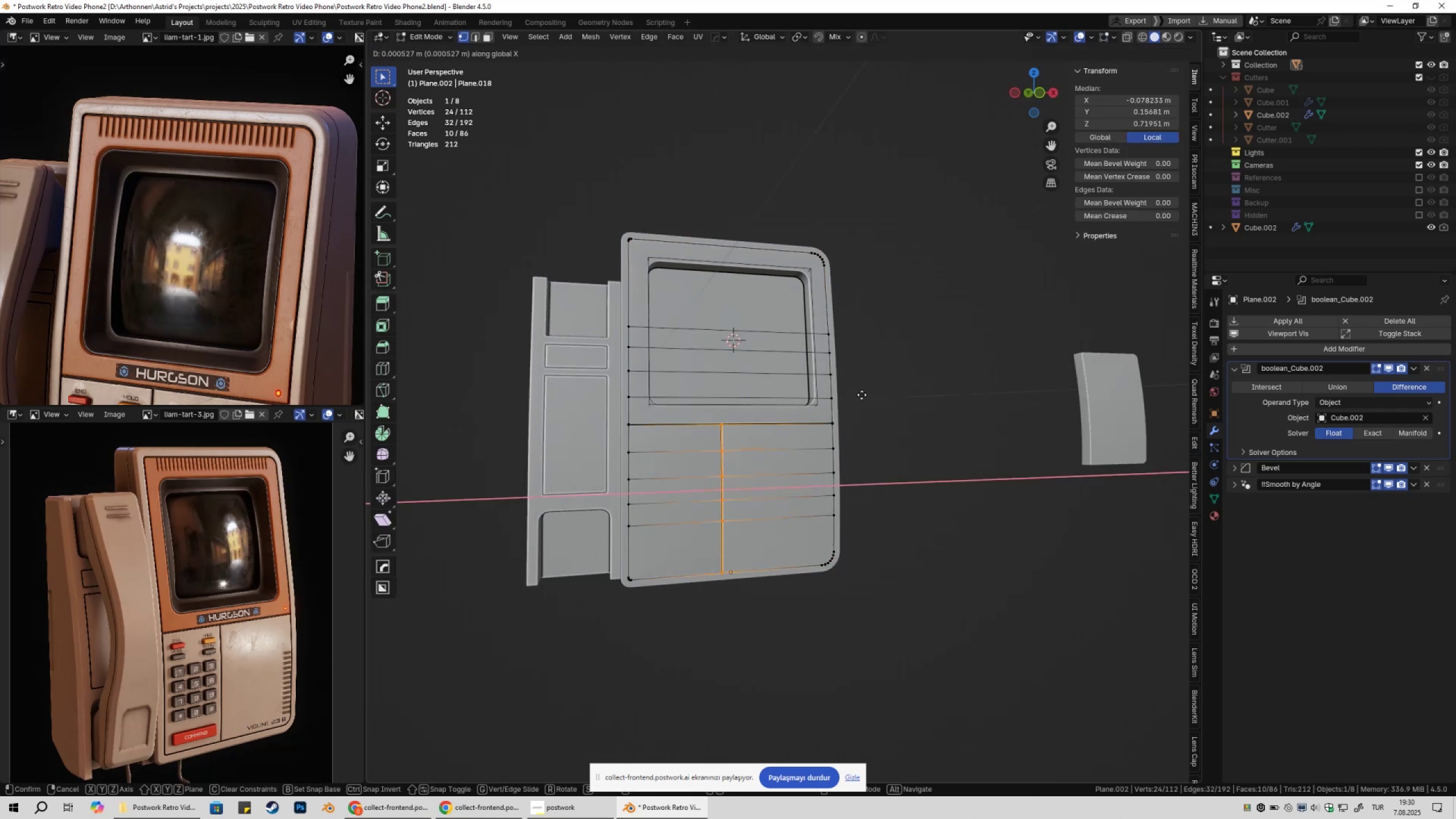 
scroll: coordinate [891, 395], scroll_direction: down, amount: 2.0
 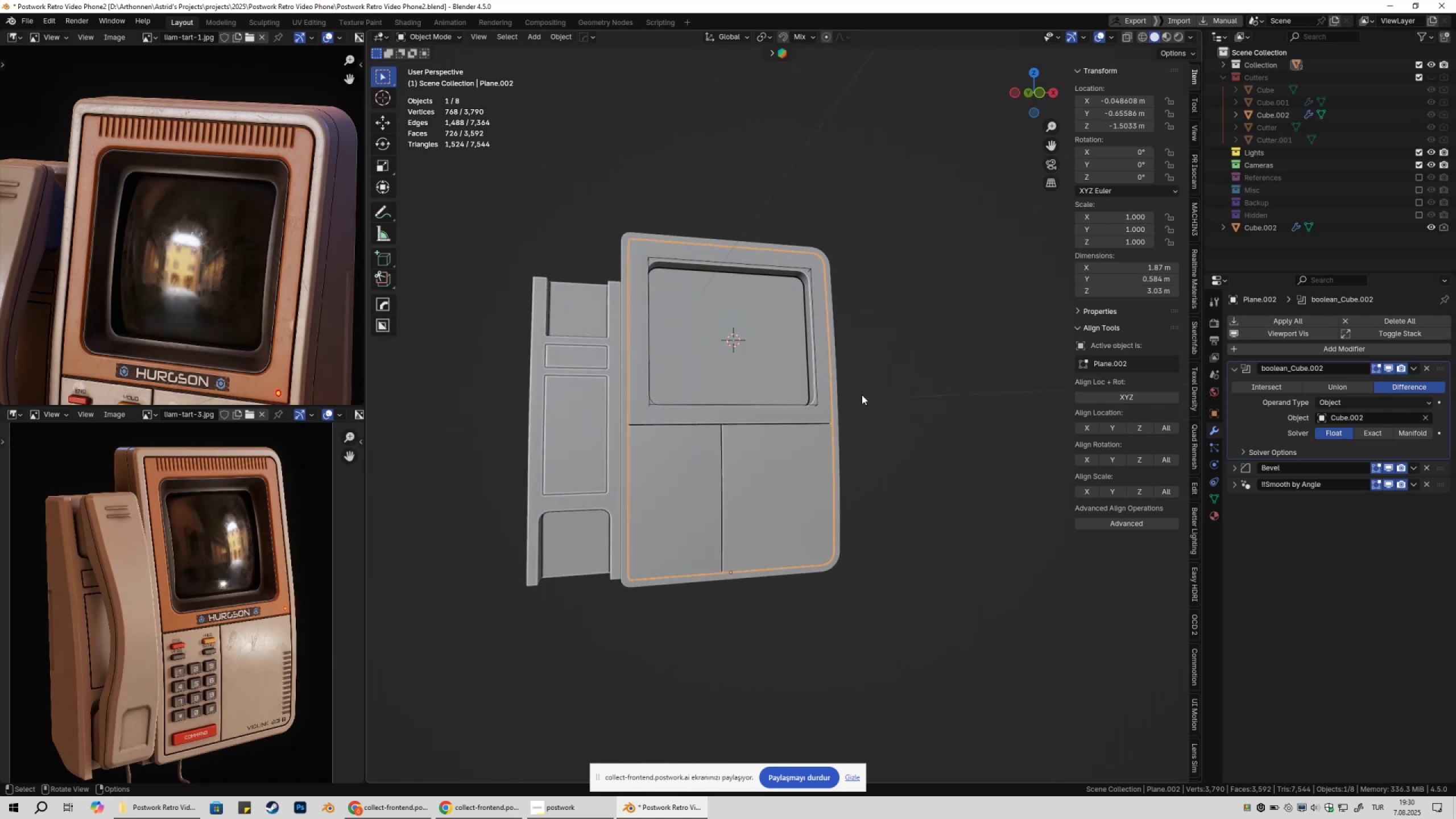 
hold_key(key=ShiftLeft, duration=1.52)
 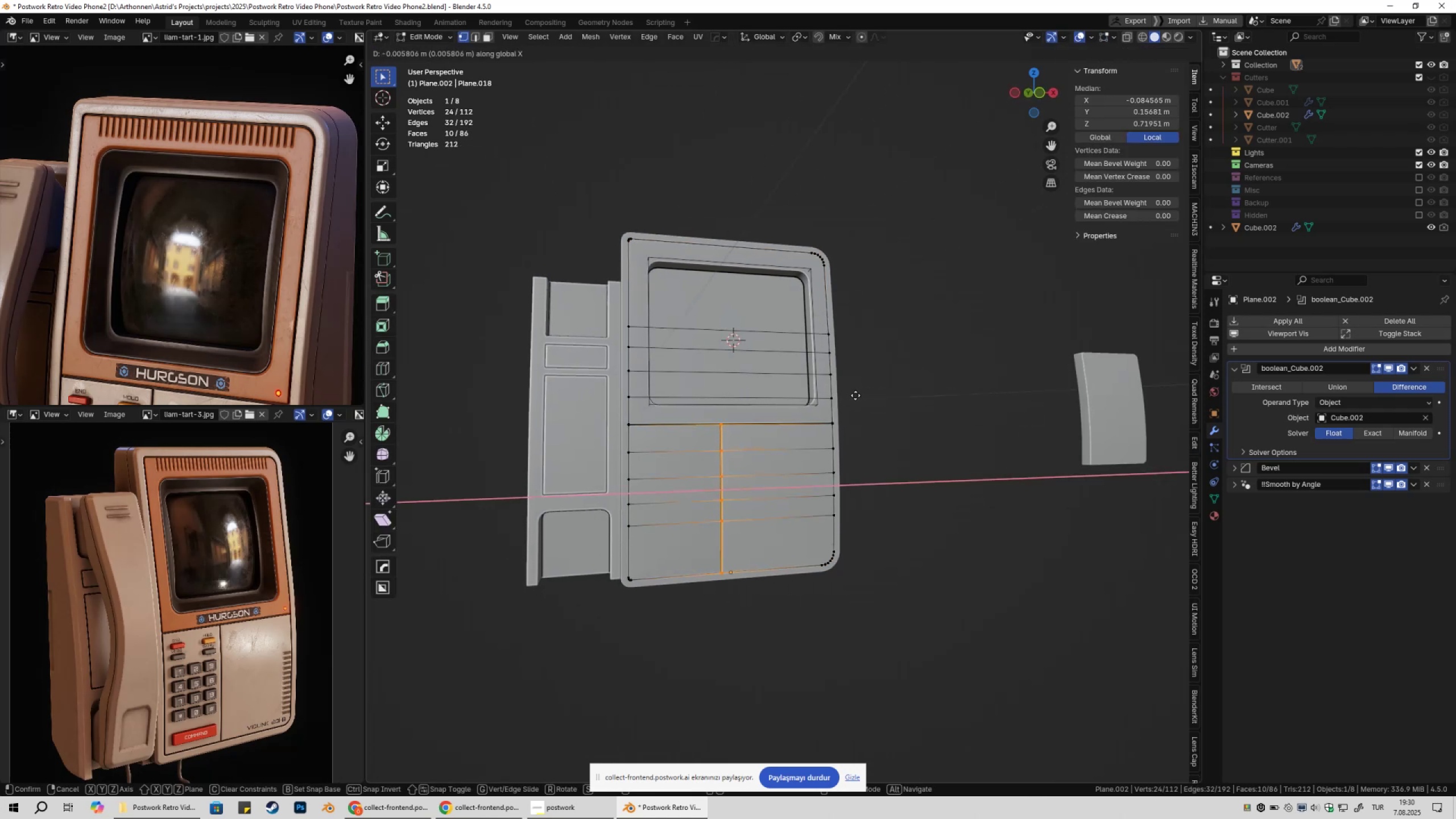 
hold_key(key=ShiftLeft, duration=1.52)
 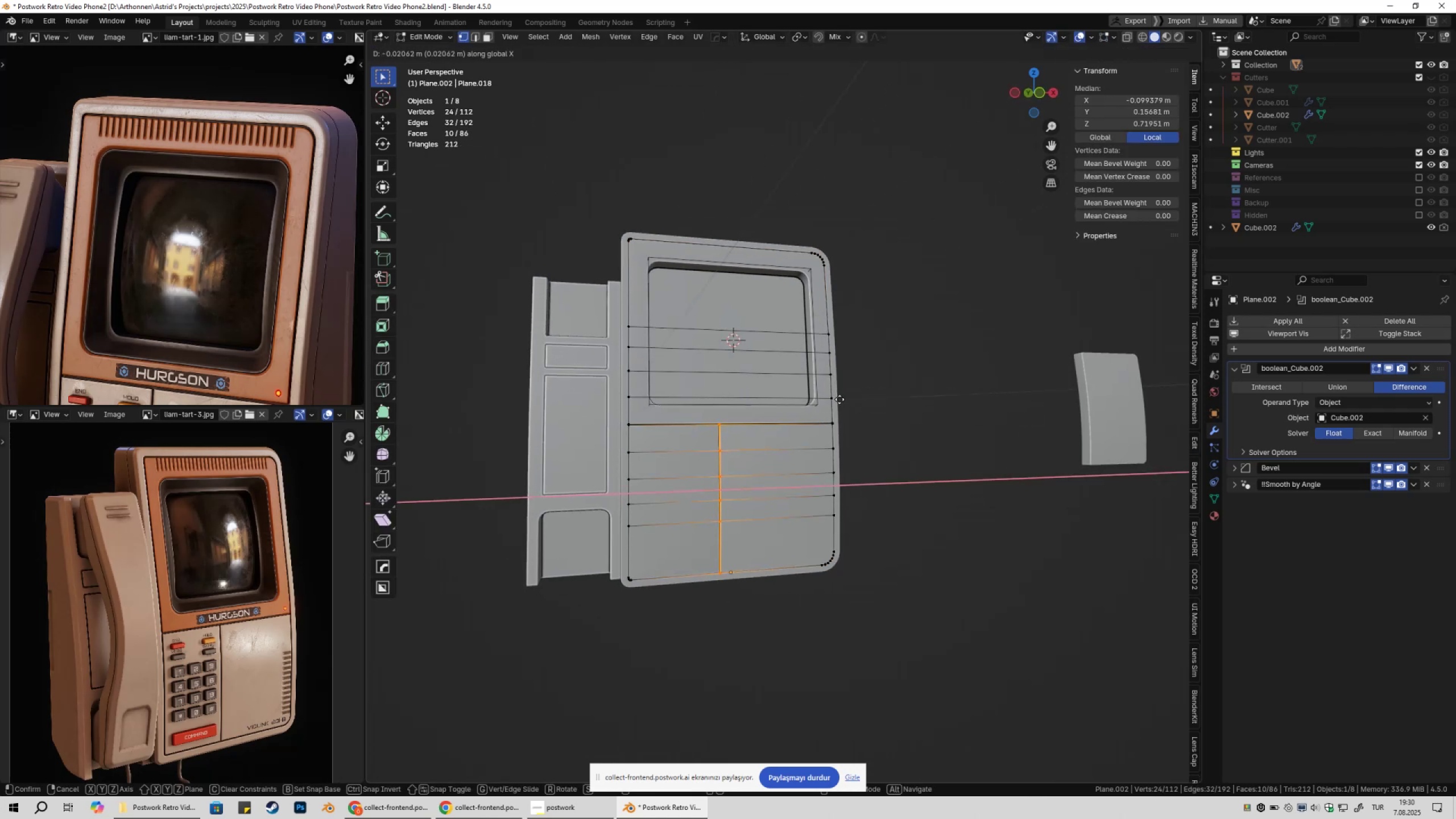 
hold_key(key=ShiftLeft, duration=1.0)
 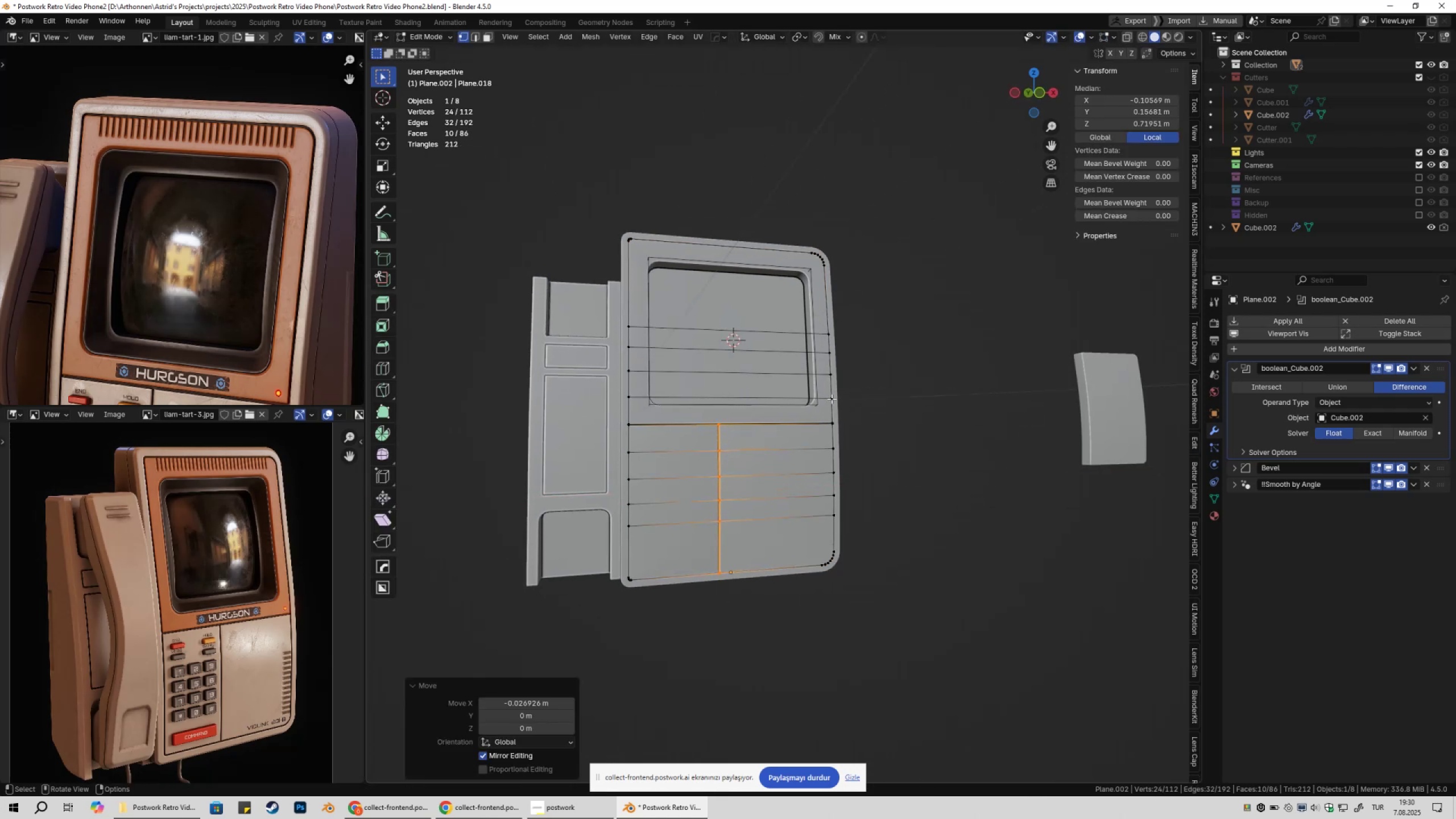 
key(Tab)
 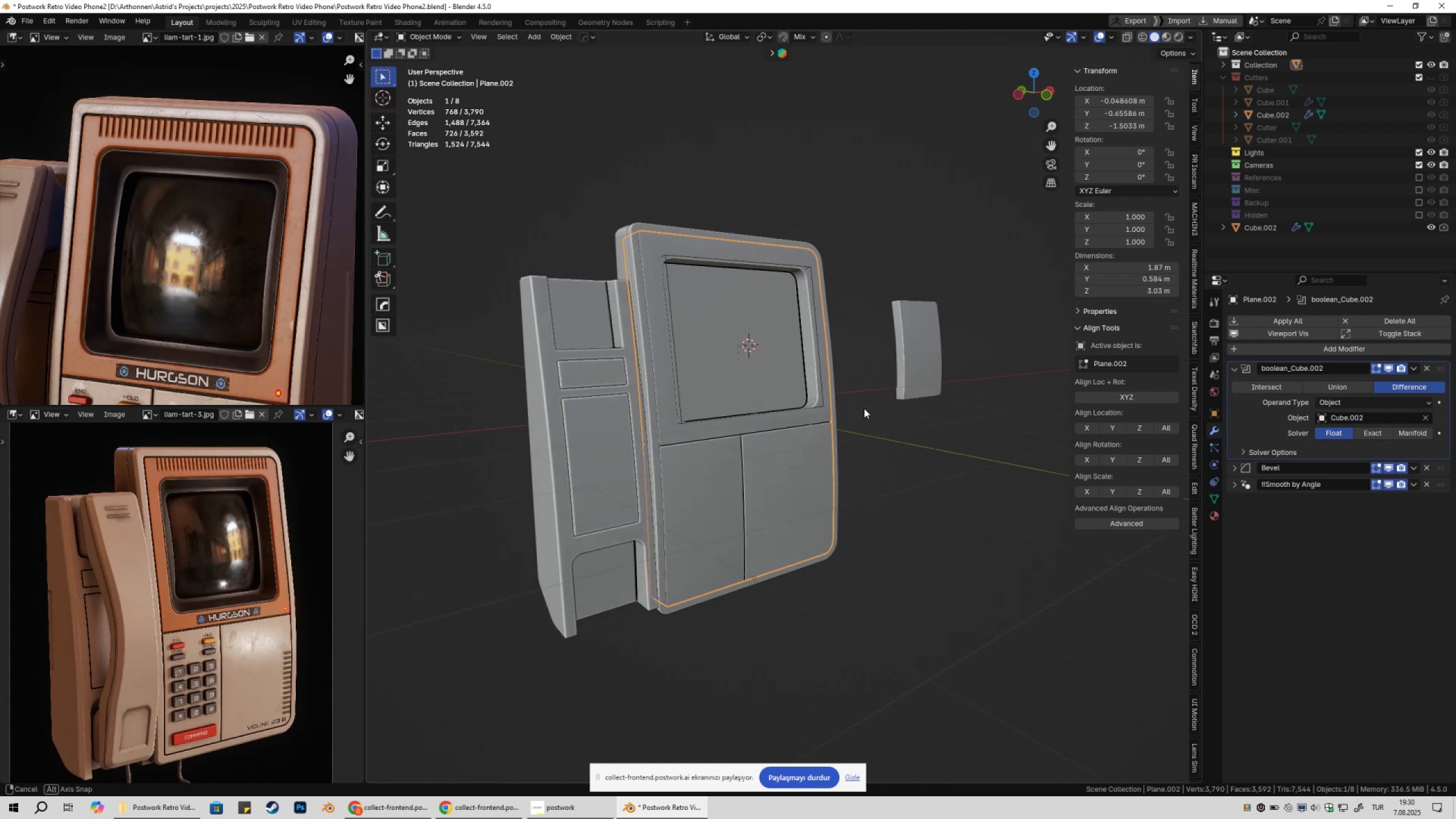 
wait(5.42)
 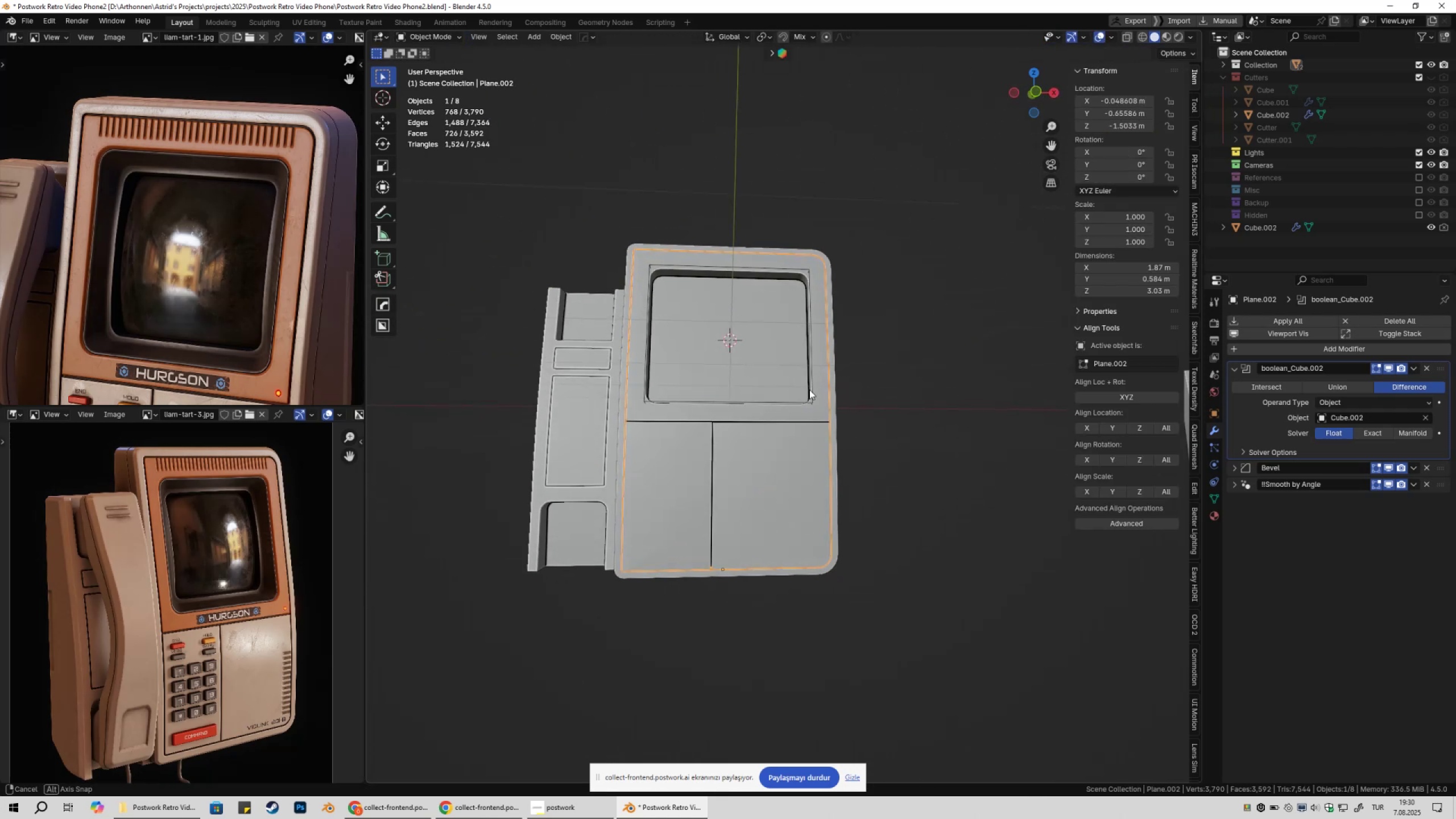 
key(Tab)
type(gx)
 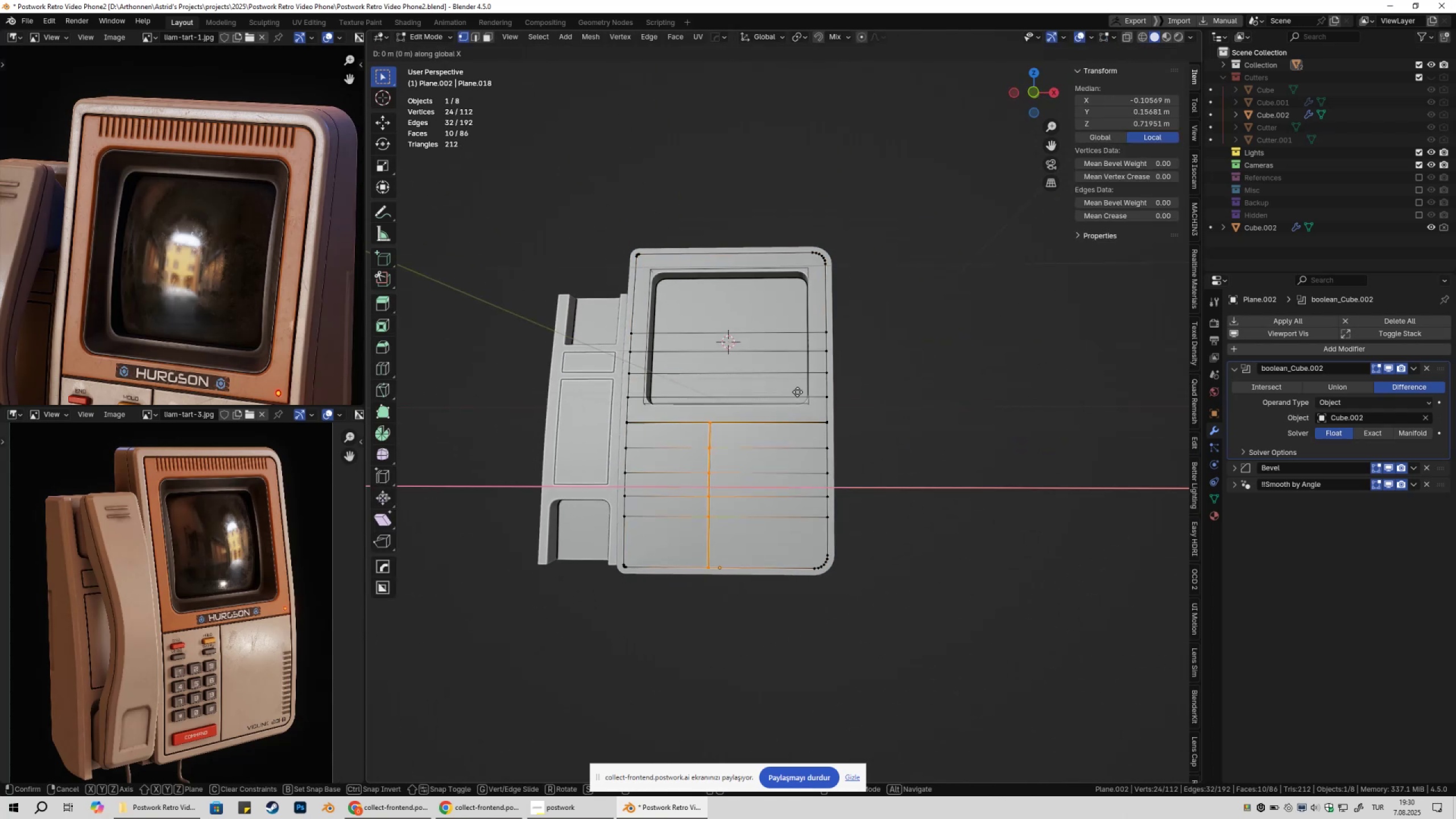 
hold_key(key=ShiftLeft, duration=0.82)
left_click([808, 392])
 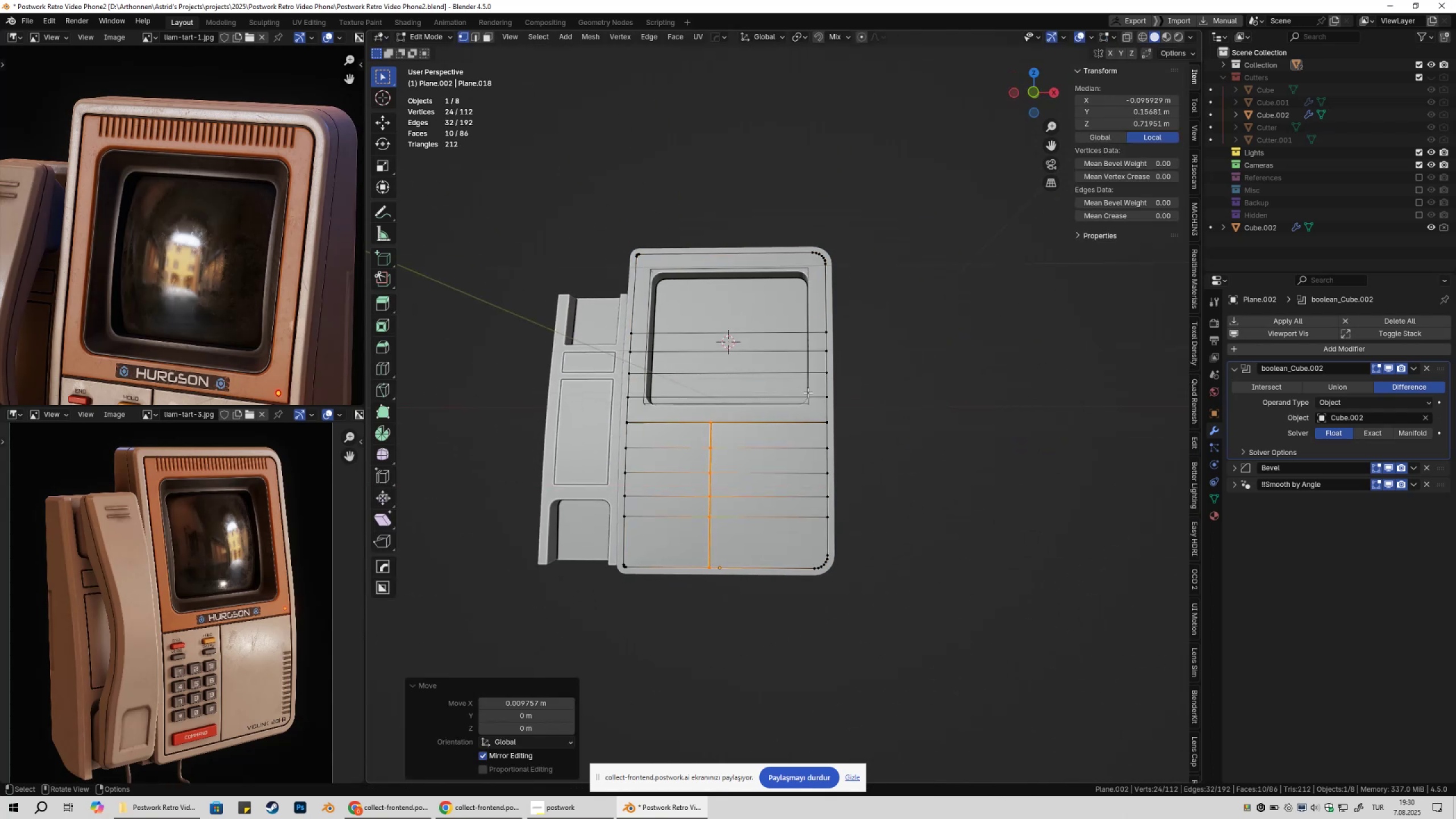 
key(Tab)
 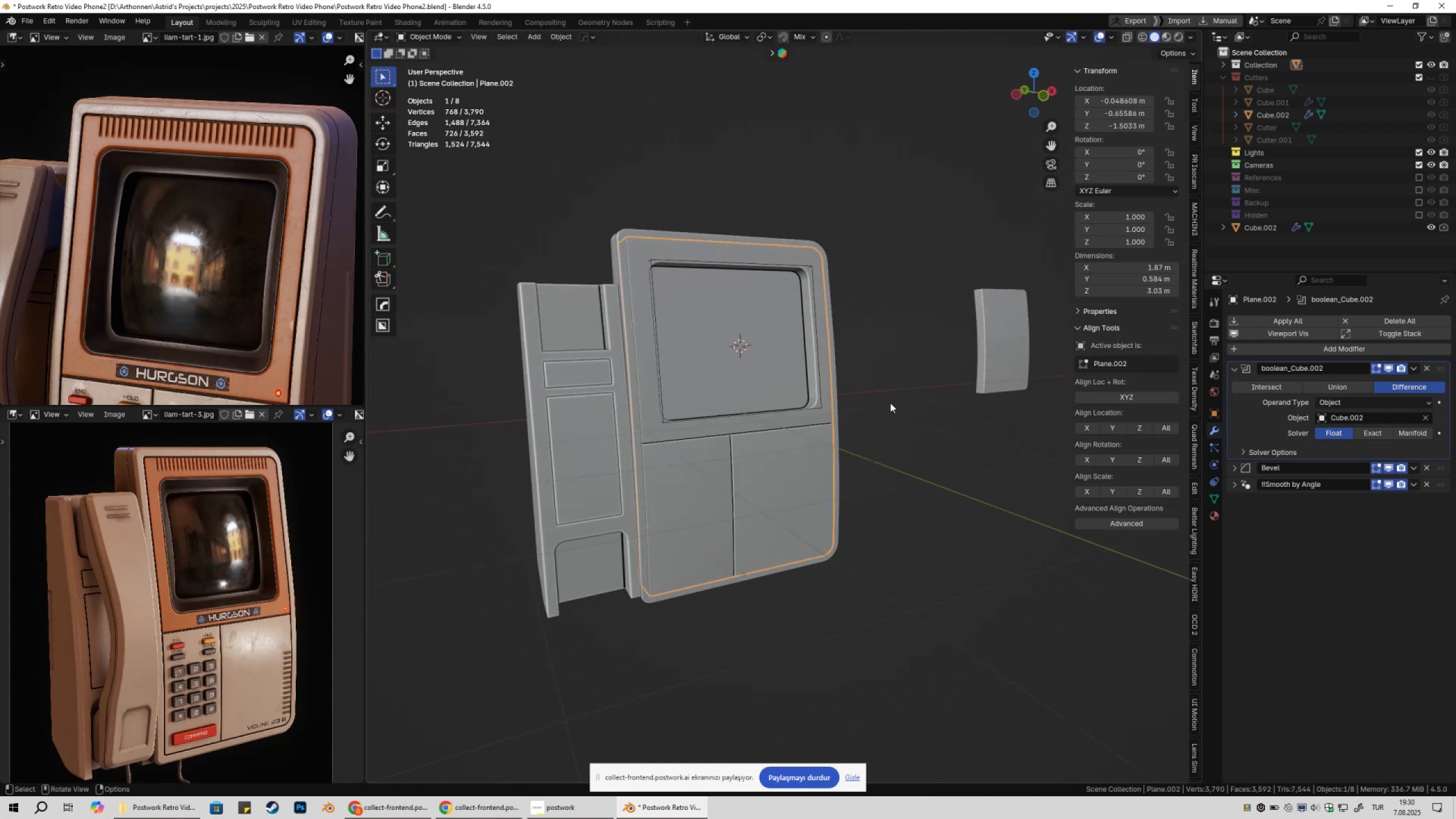 
key(Control+ControlLeft)
 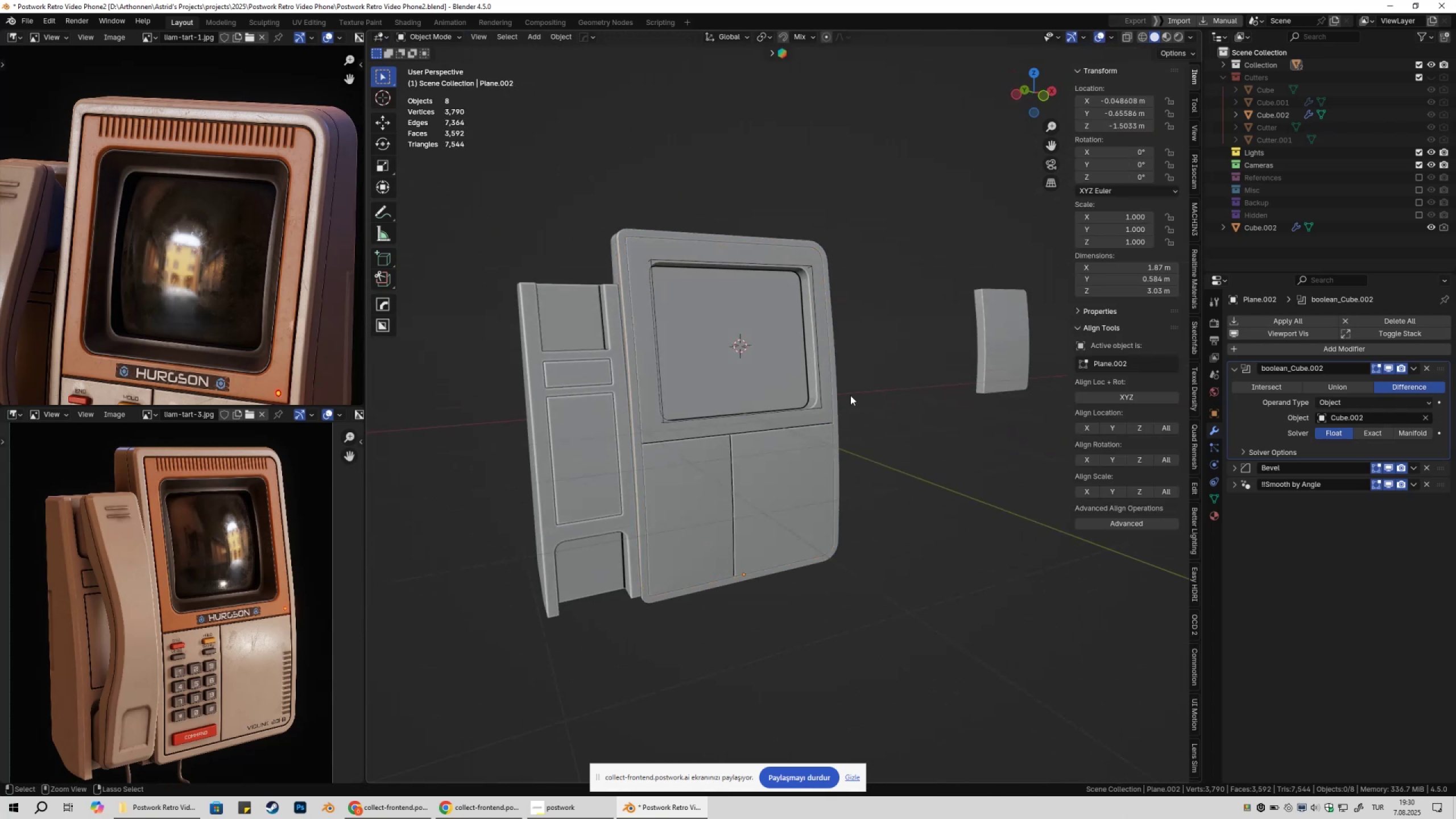 
key(Control+S)
 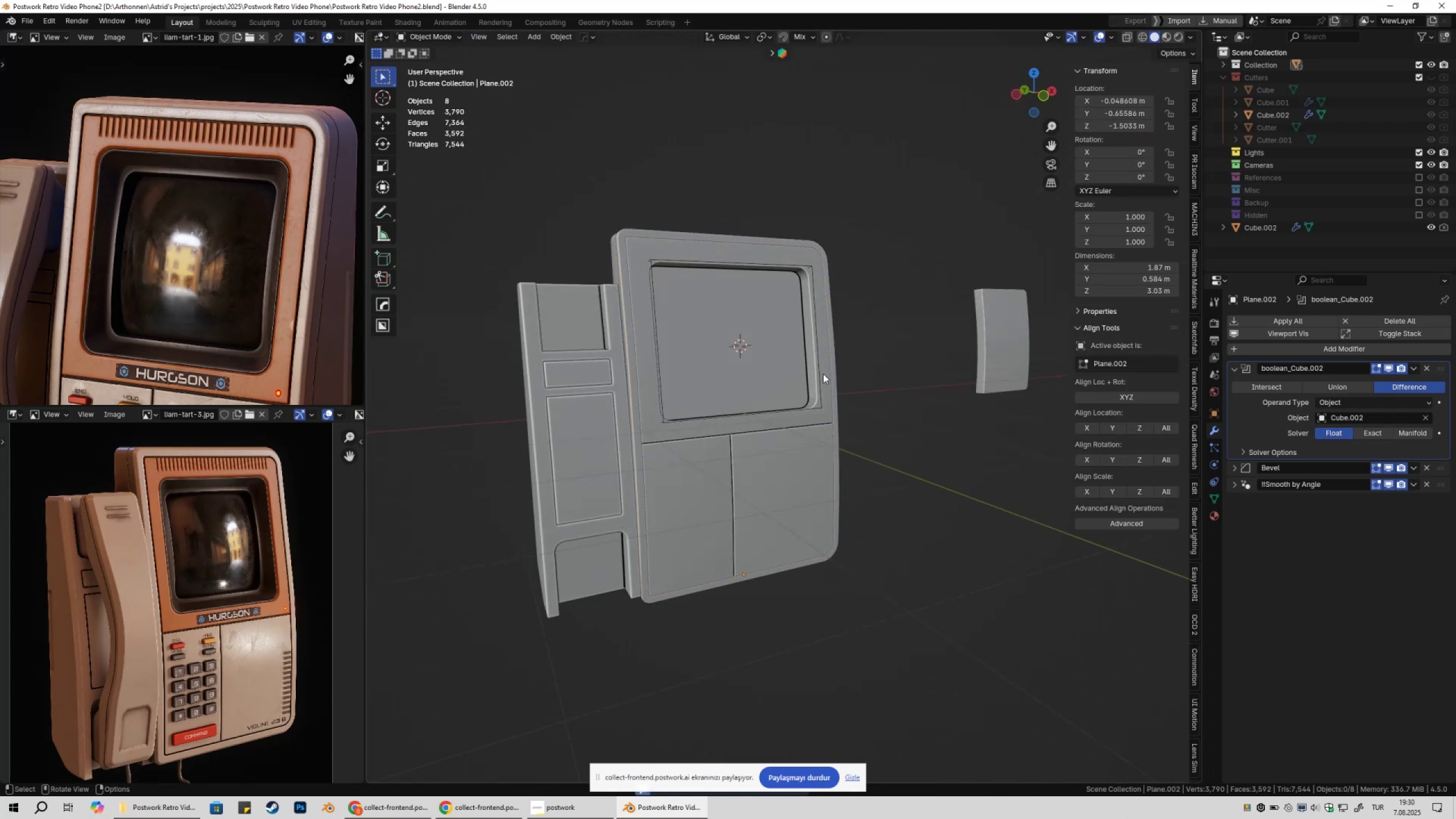 
key(Shift+ShiftLeft)
 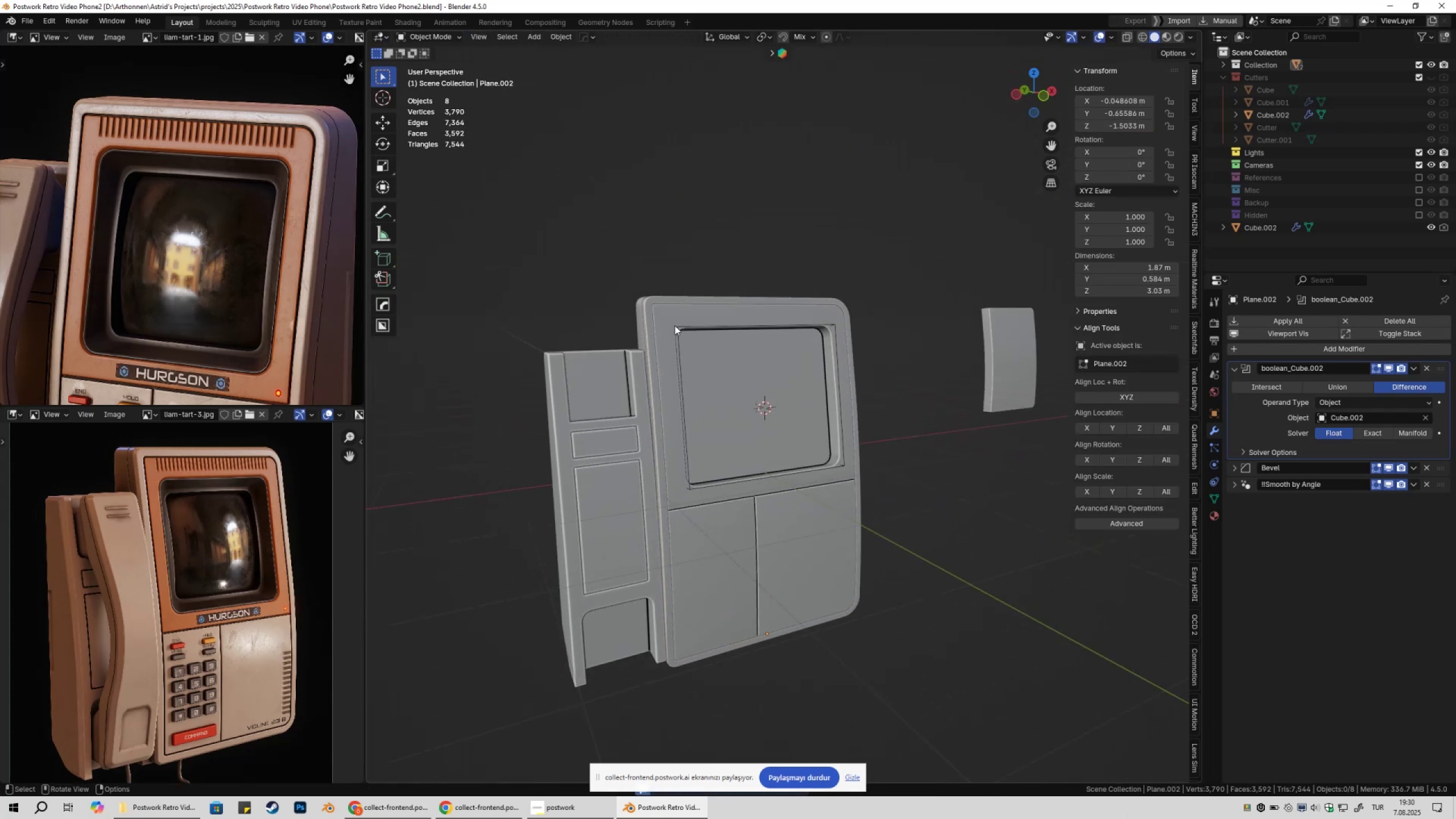 
left_click([665, 316])
 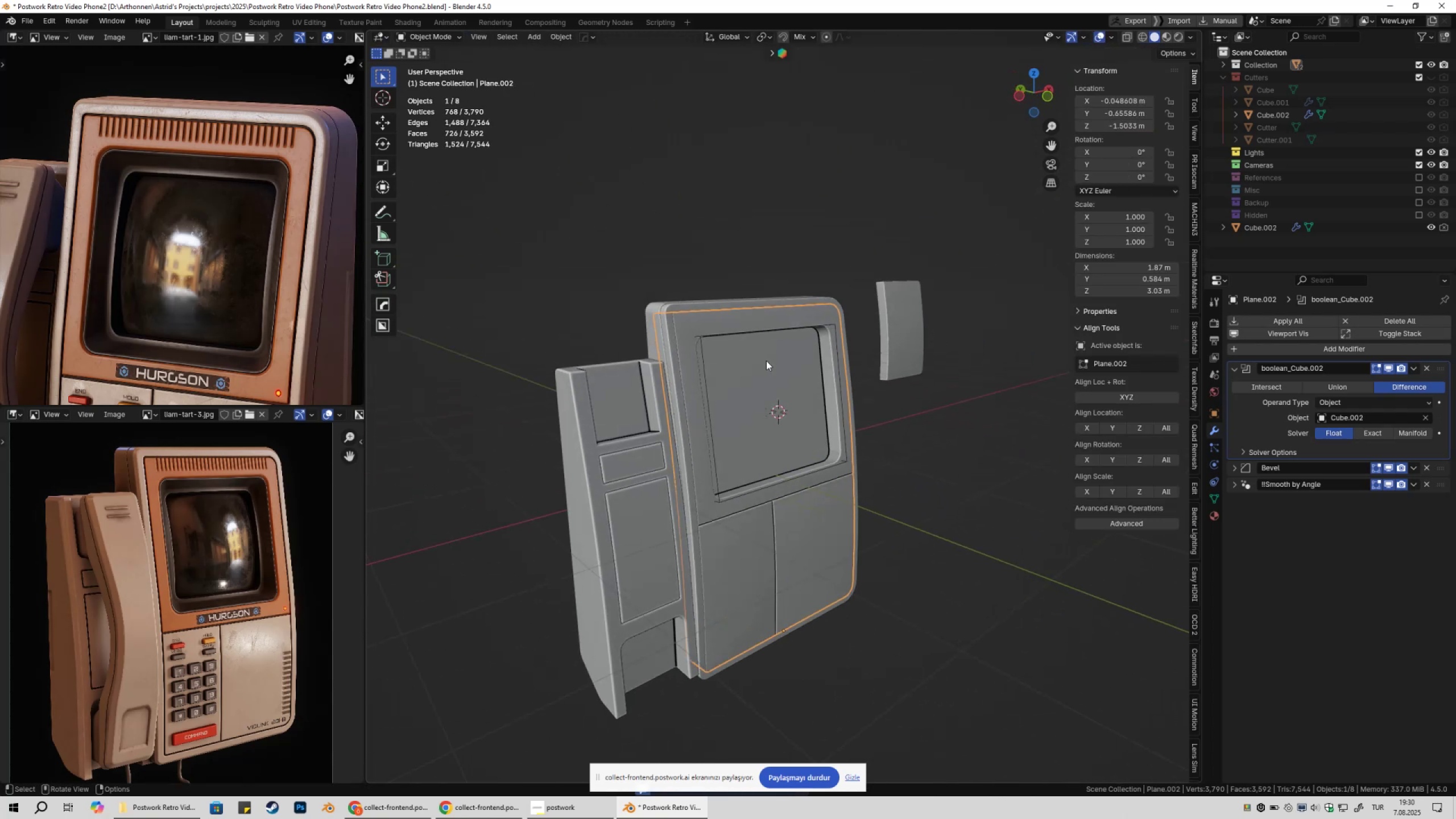 
key(G)
 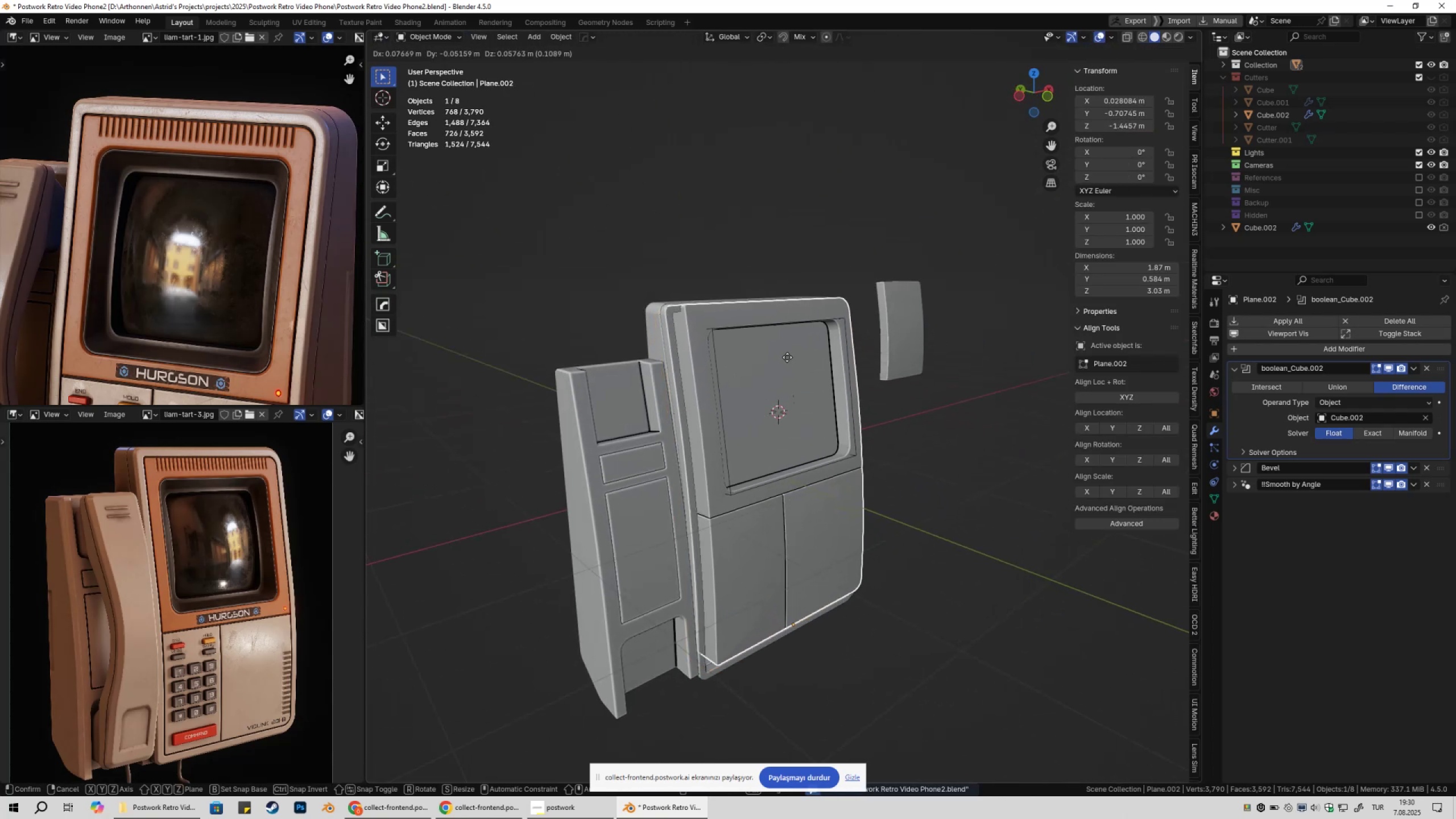 
key(Escape)
 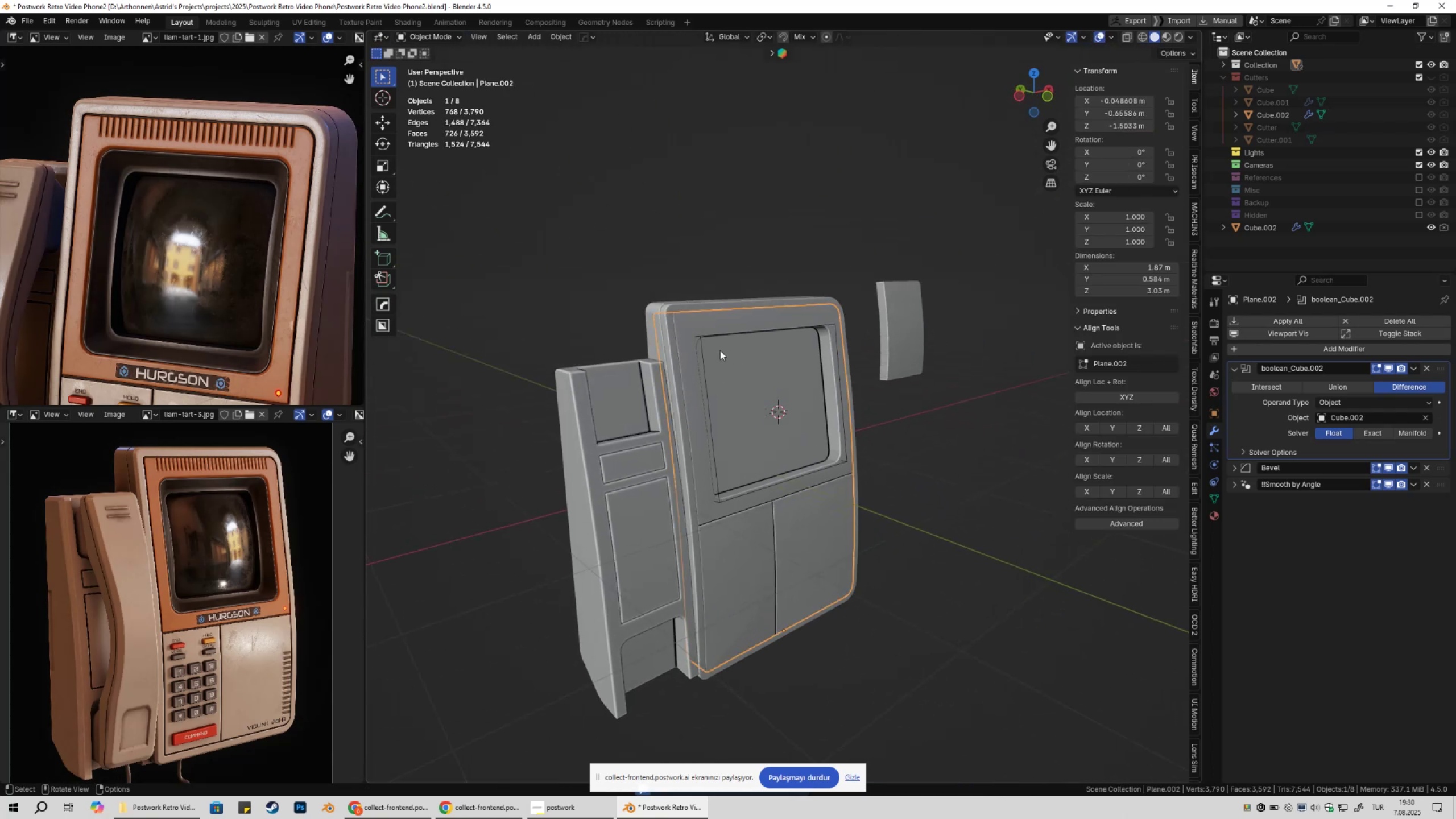 
hold_key(key=ShiftLeft, duration=1.48)
left_click([701, 342])
 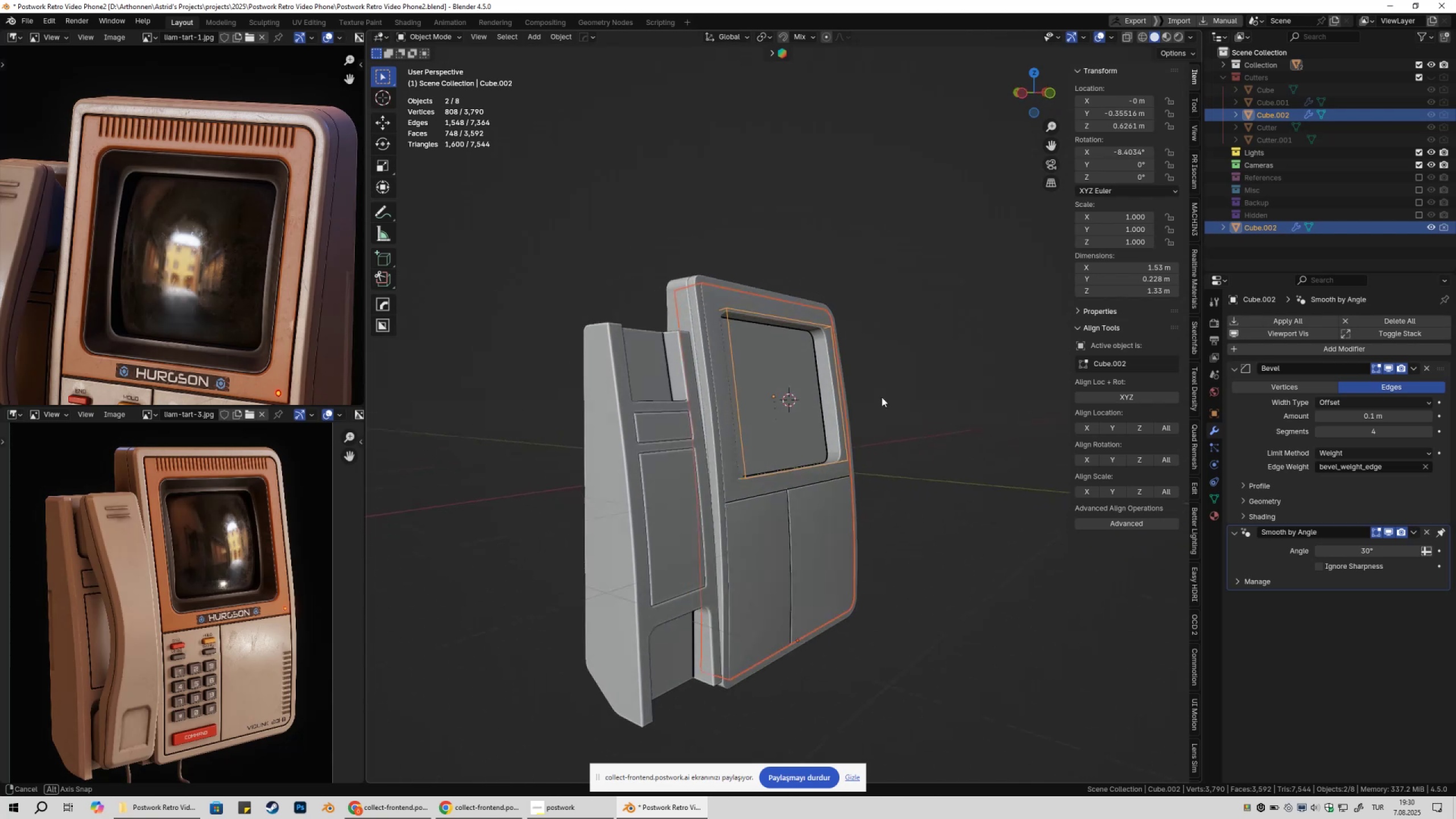 
type(Dy)
 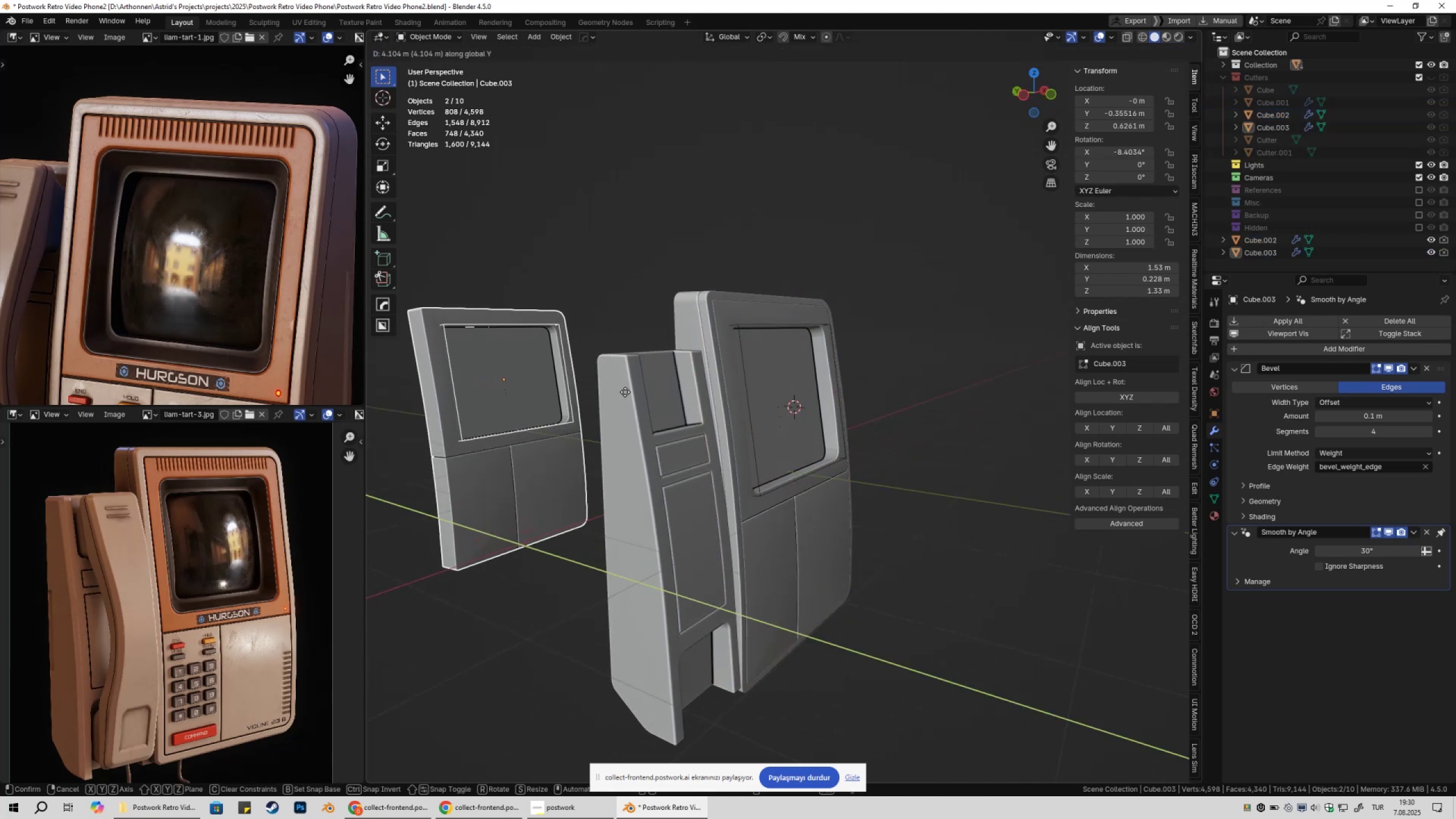 
left_click([643, 393])
 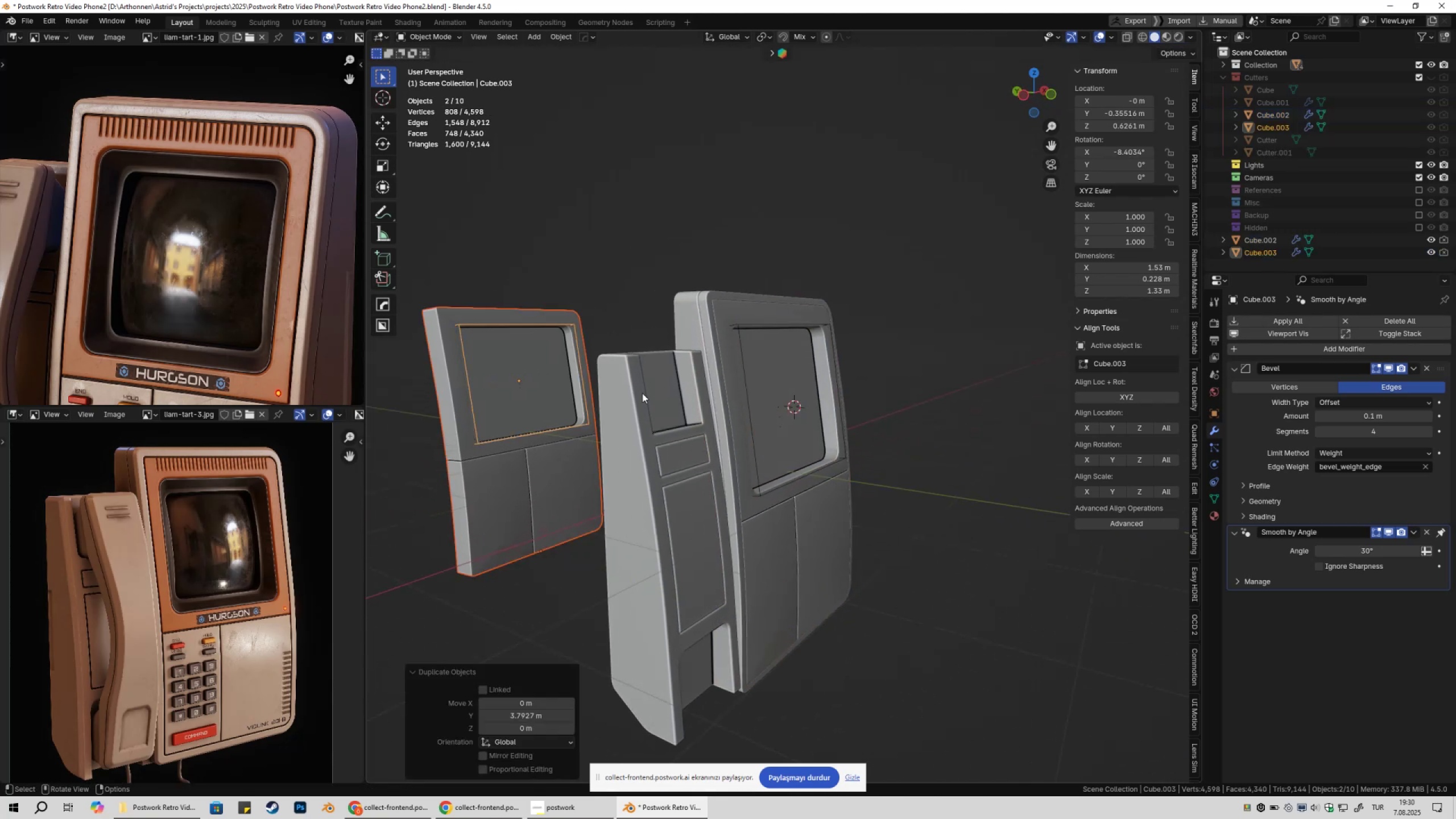 
hold_key(key=ShiftLeft, duration=0.47)
 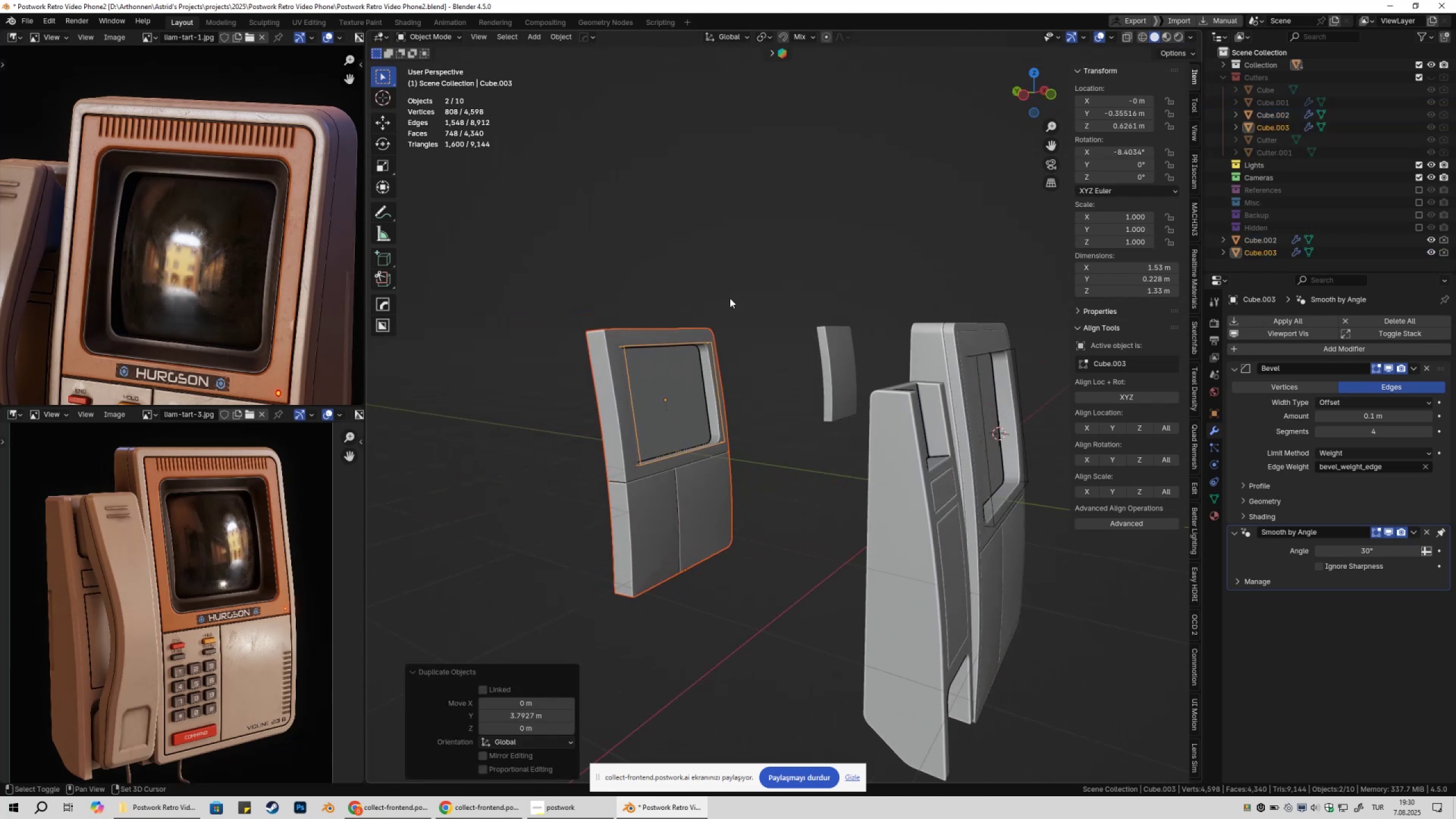 
scroll: coordinate [723, 305], scroll_direction: up, amount: 2.0
 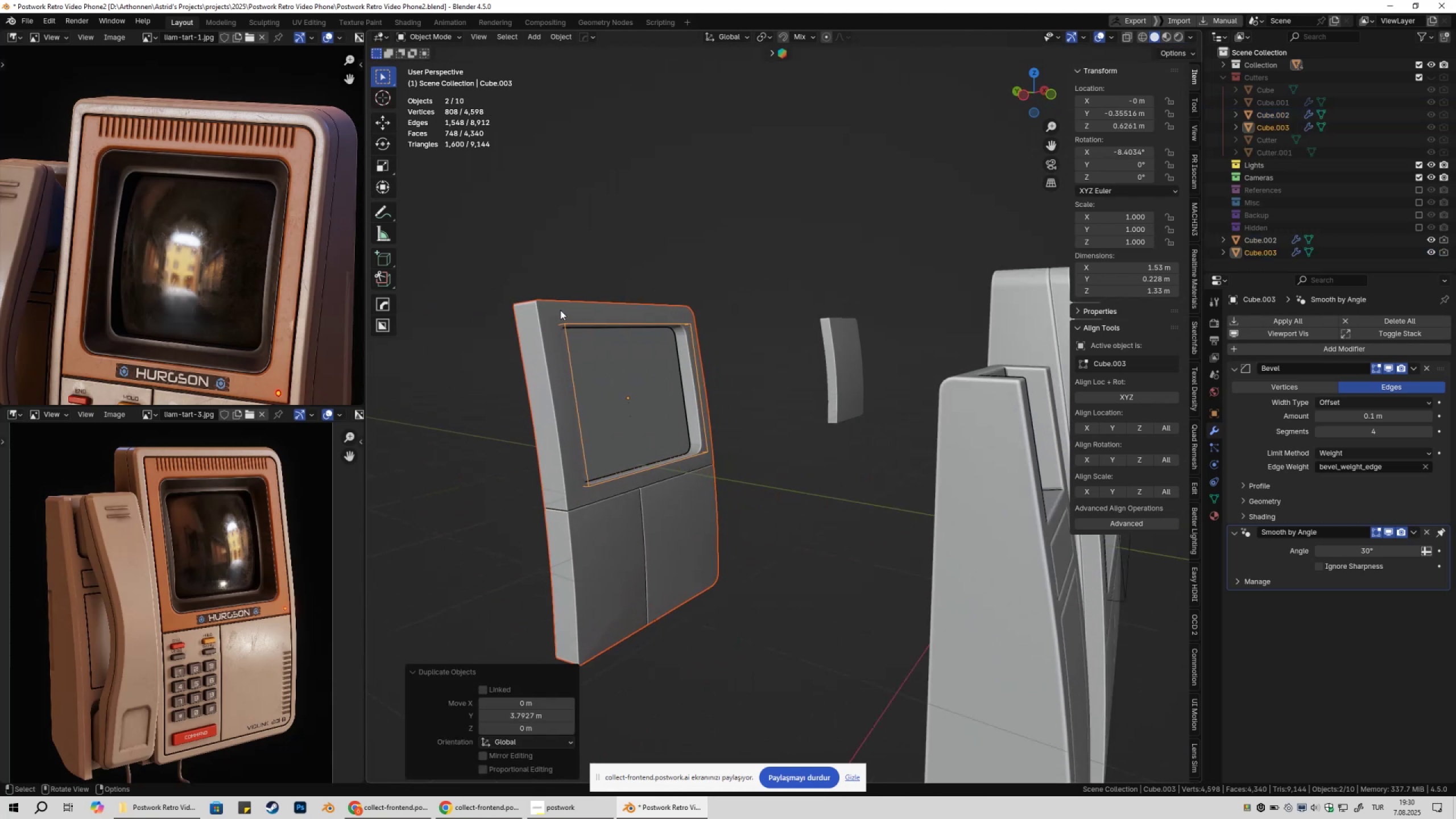 
left_click([560, 310])
 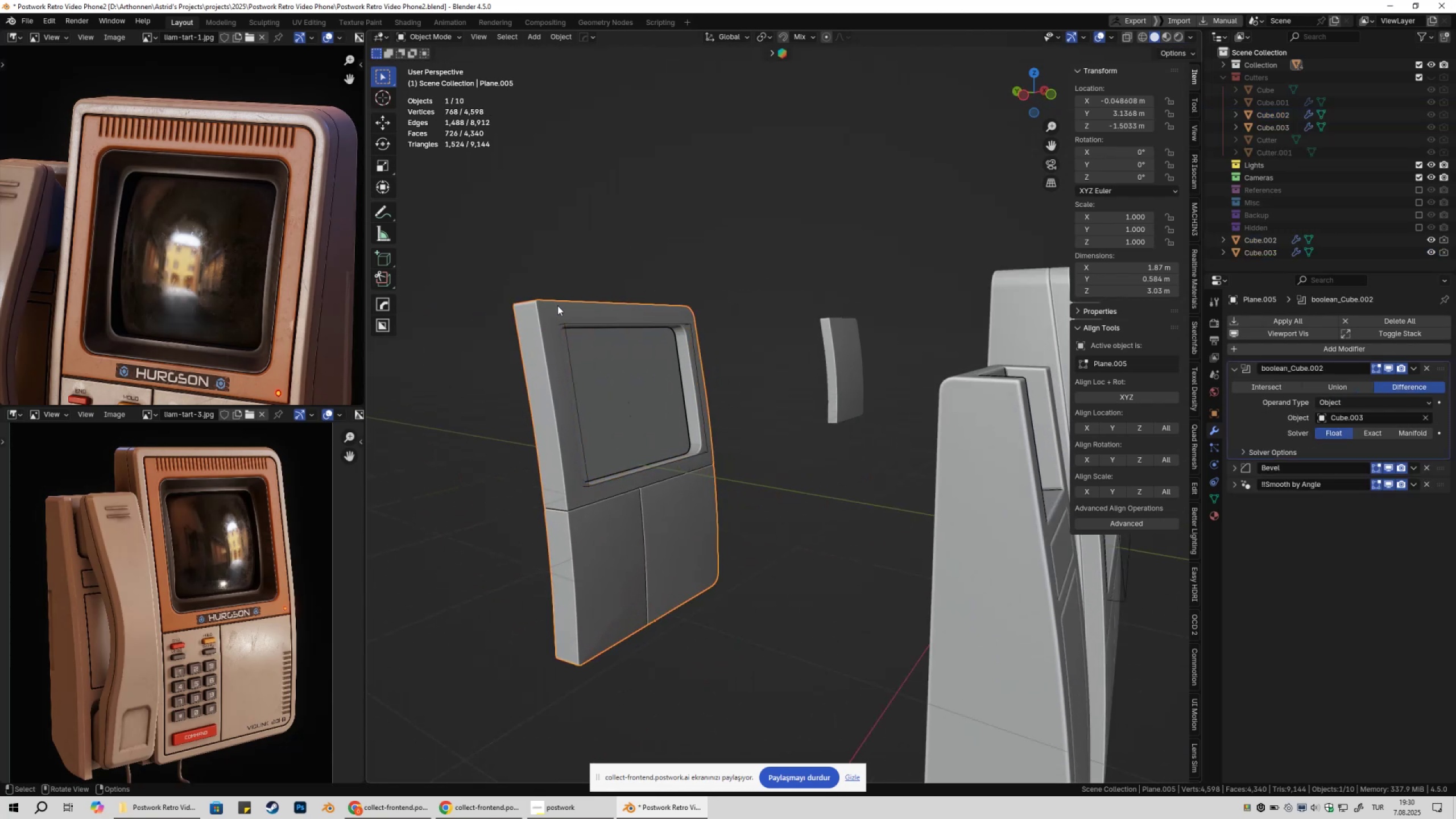 
hold_key(key=ShiftLeft, duration=0.36)
 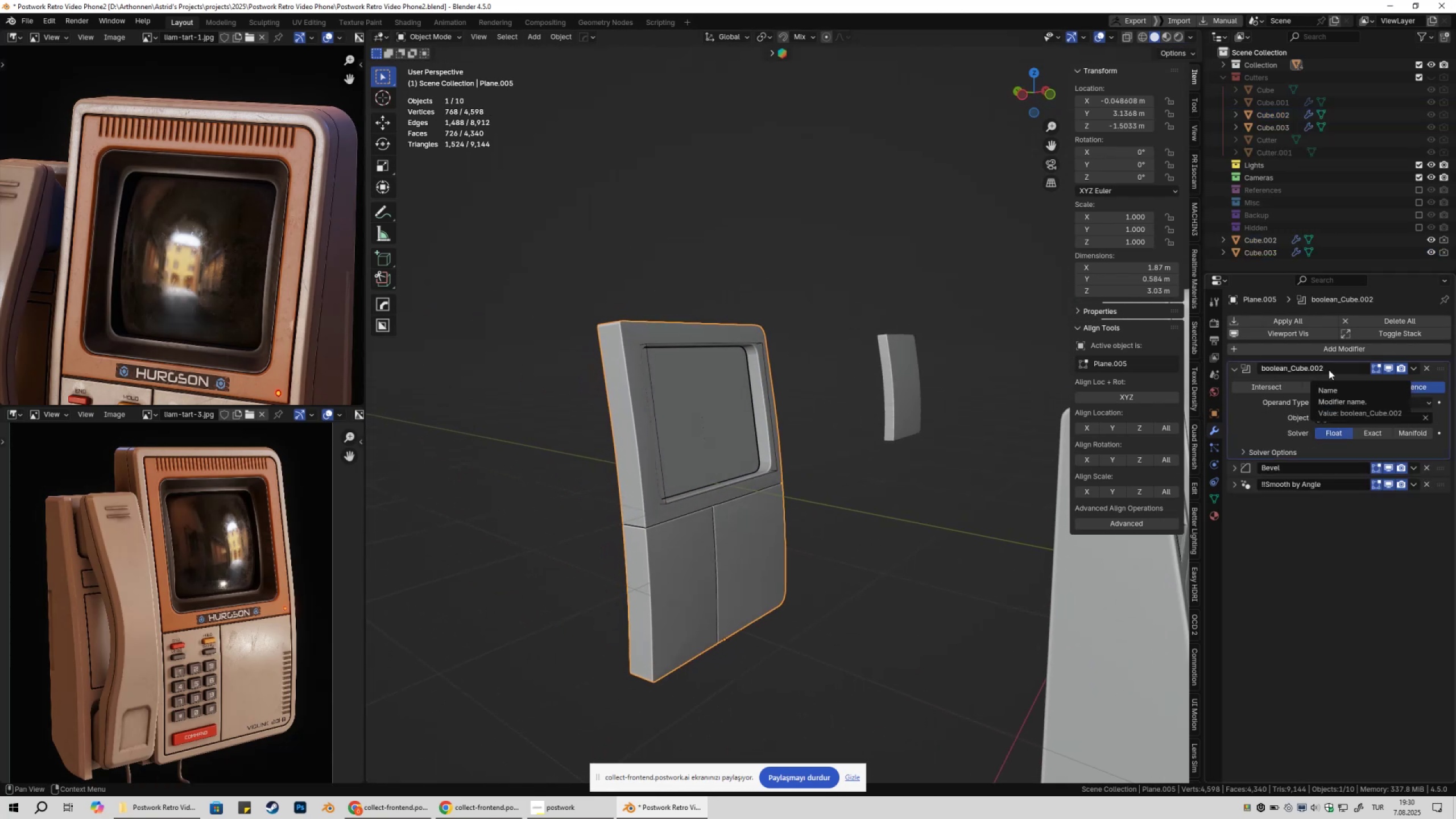 
key(Control+ControlLeft)
 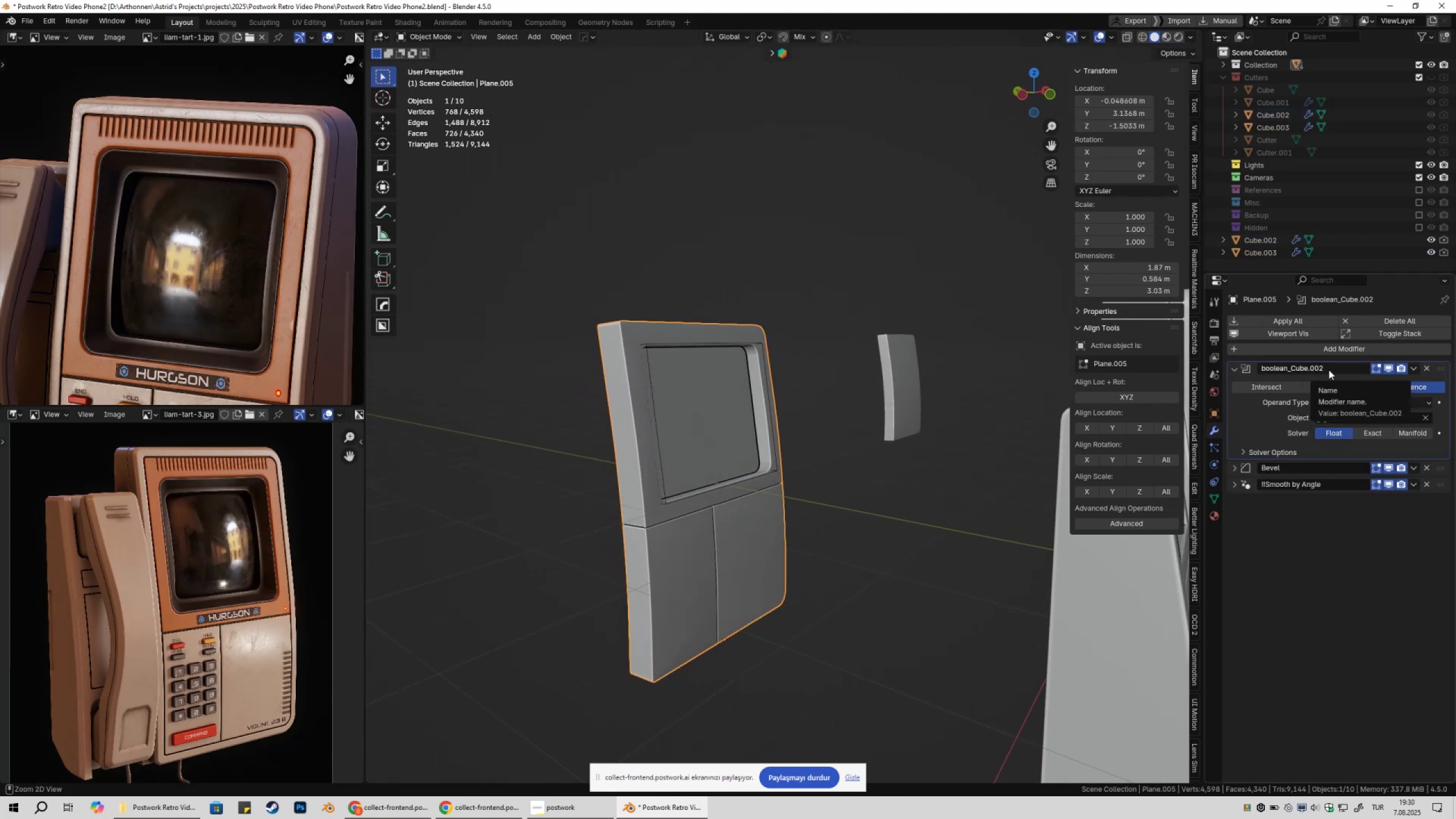 
key(Control+A)
 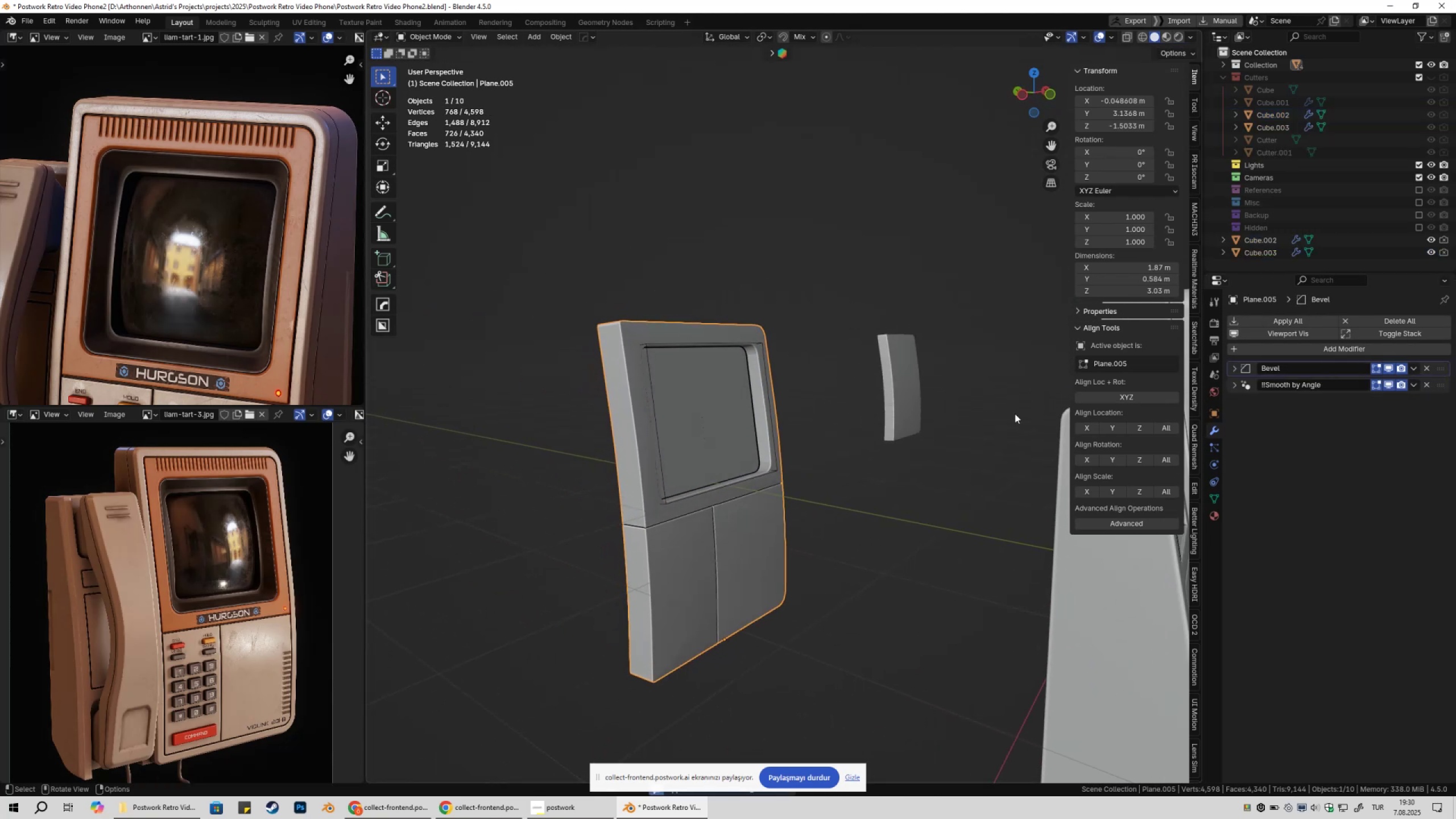 
hold_key(key=ShiftLeft, duration=0.4)
 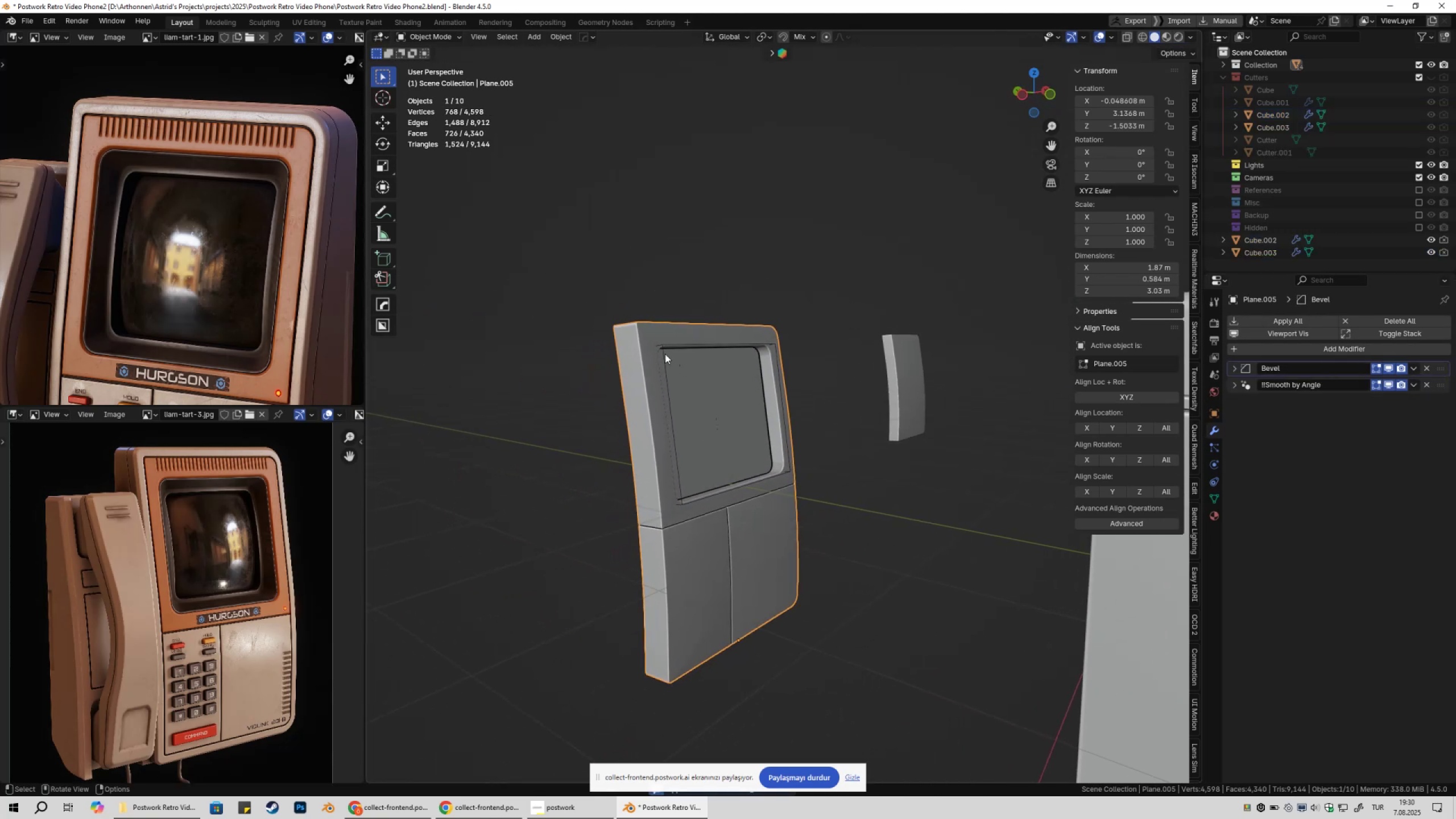 
left_click([665, 354])
 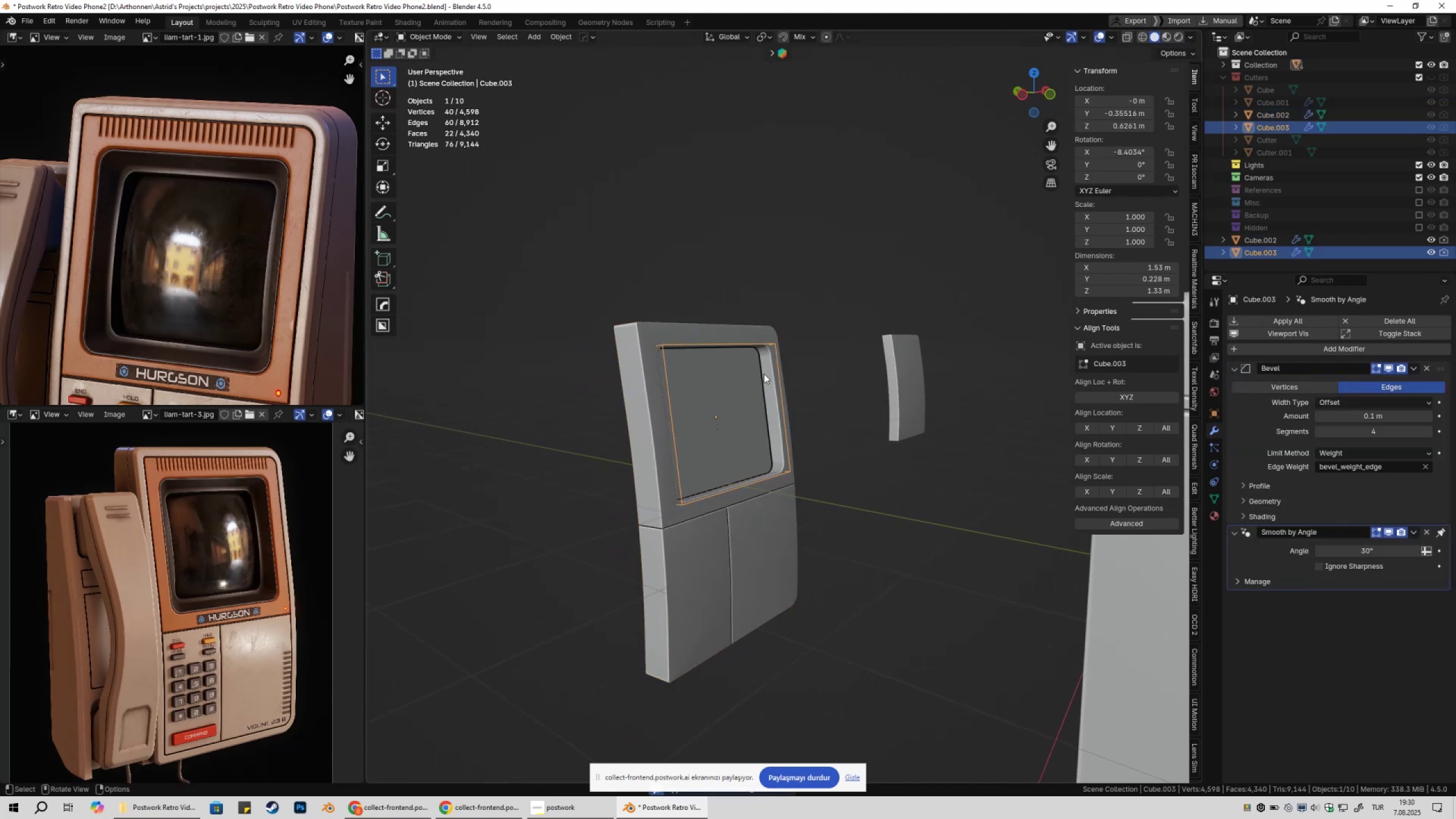 
key(X)
 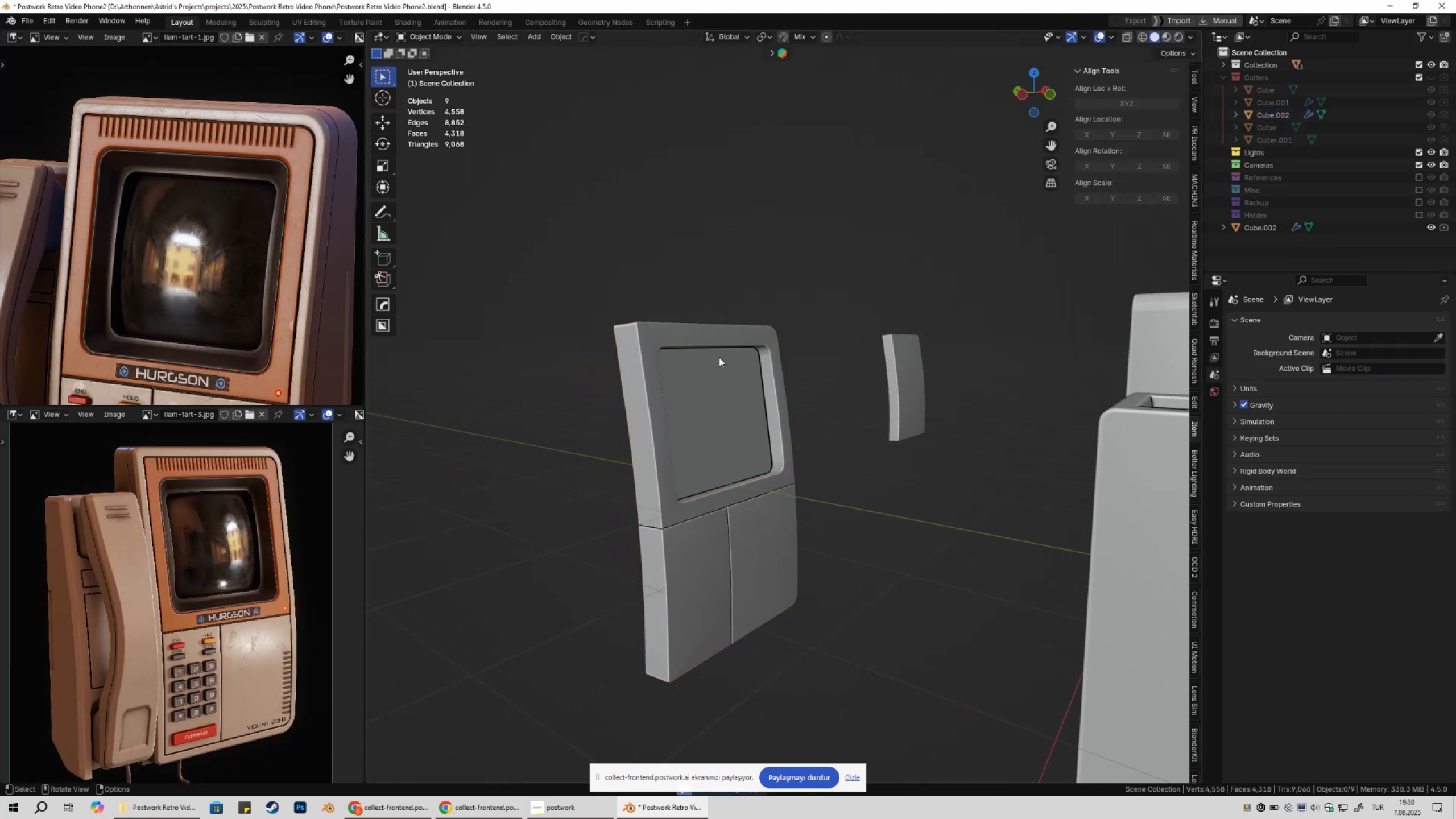 
double_click([698, 351])
 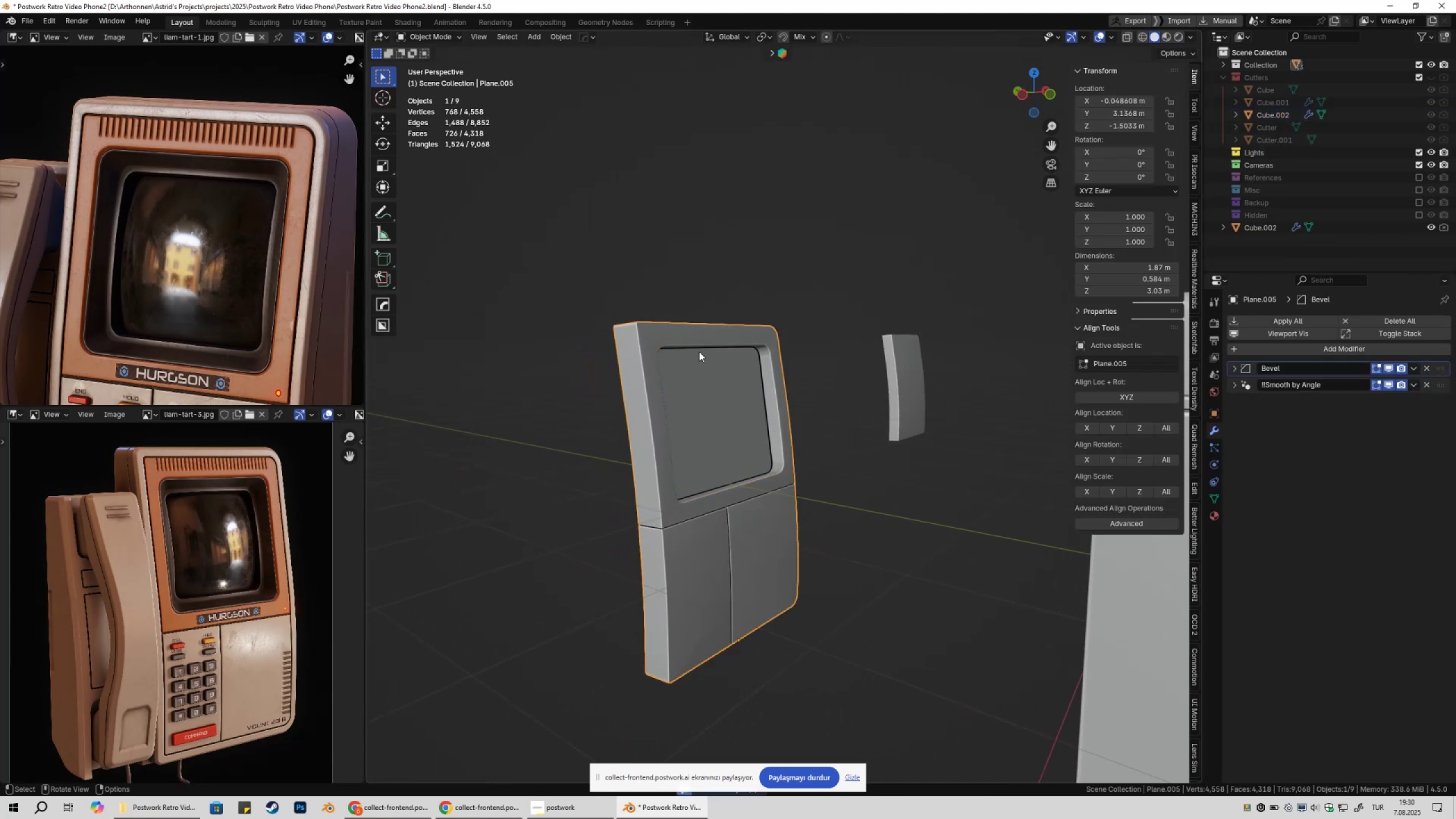 
key(Tab)
 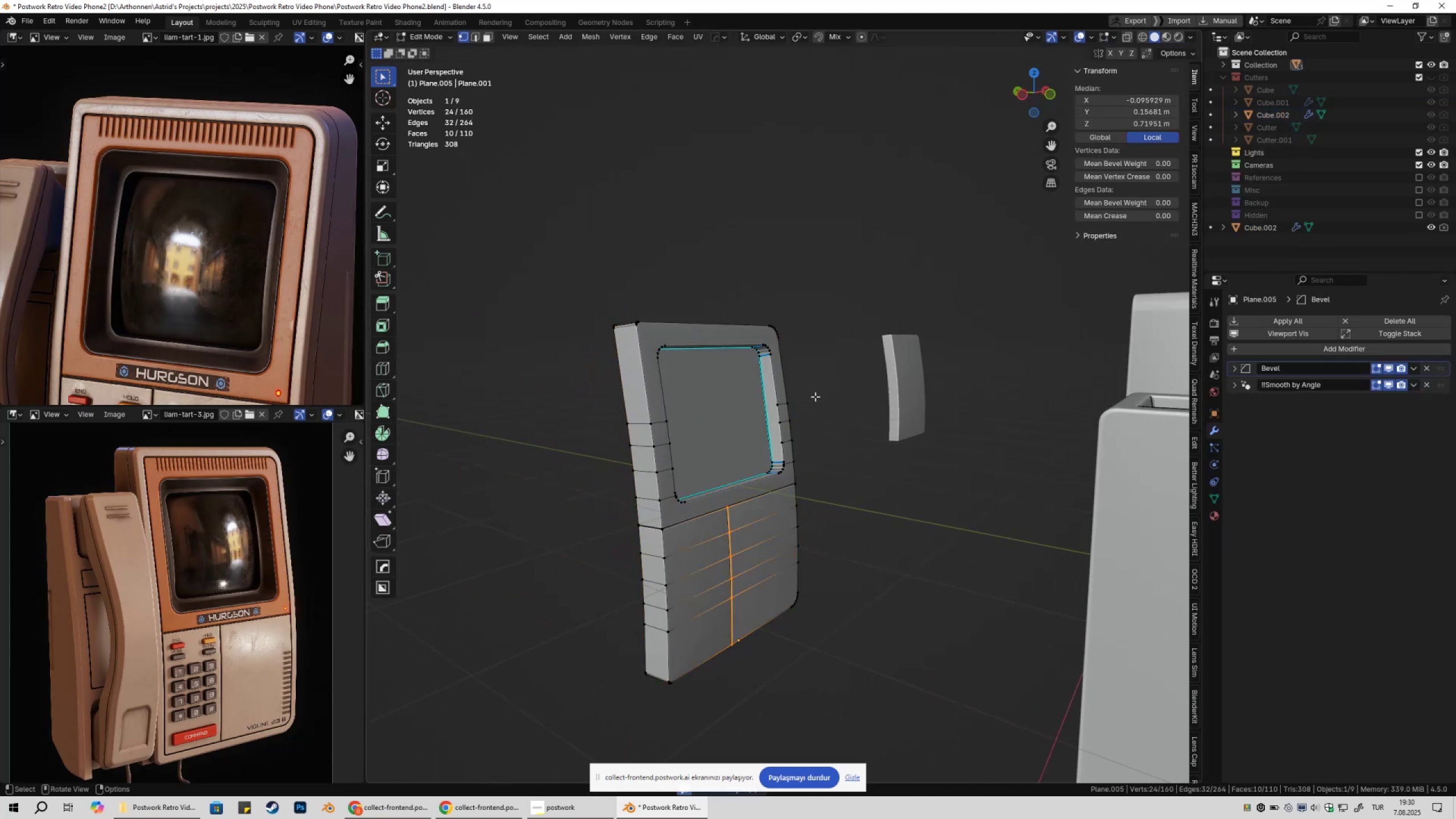 
hold_key(key=ShiftLeft, duration=0.4)
 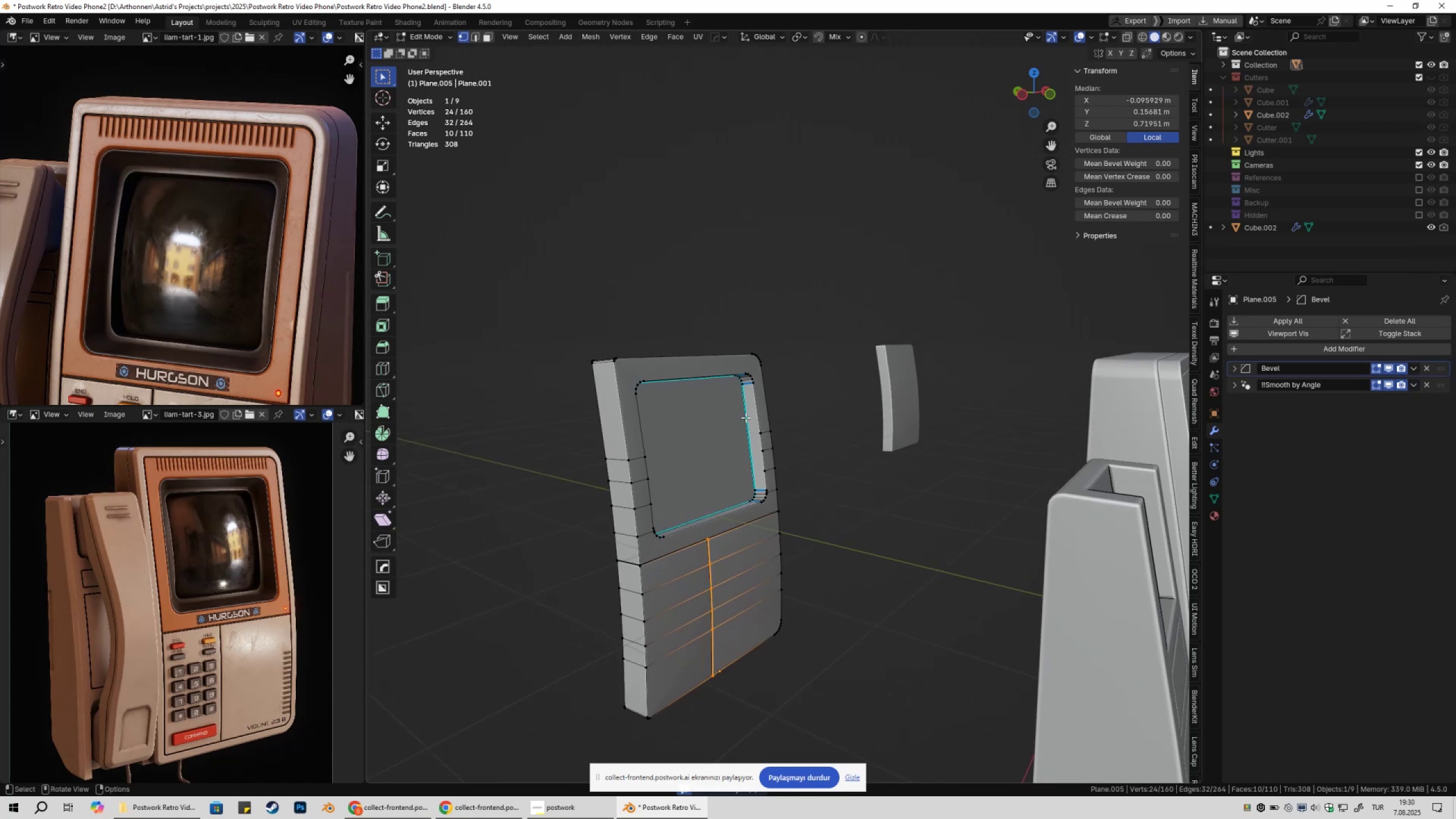 
left_click([746, 417])
 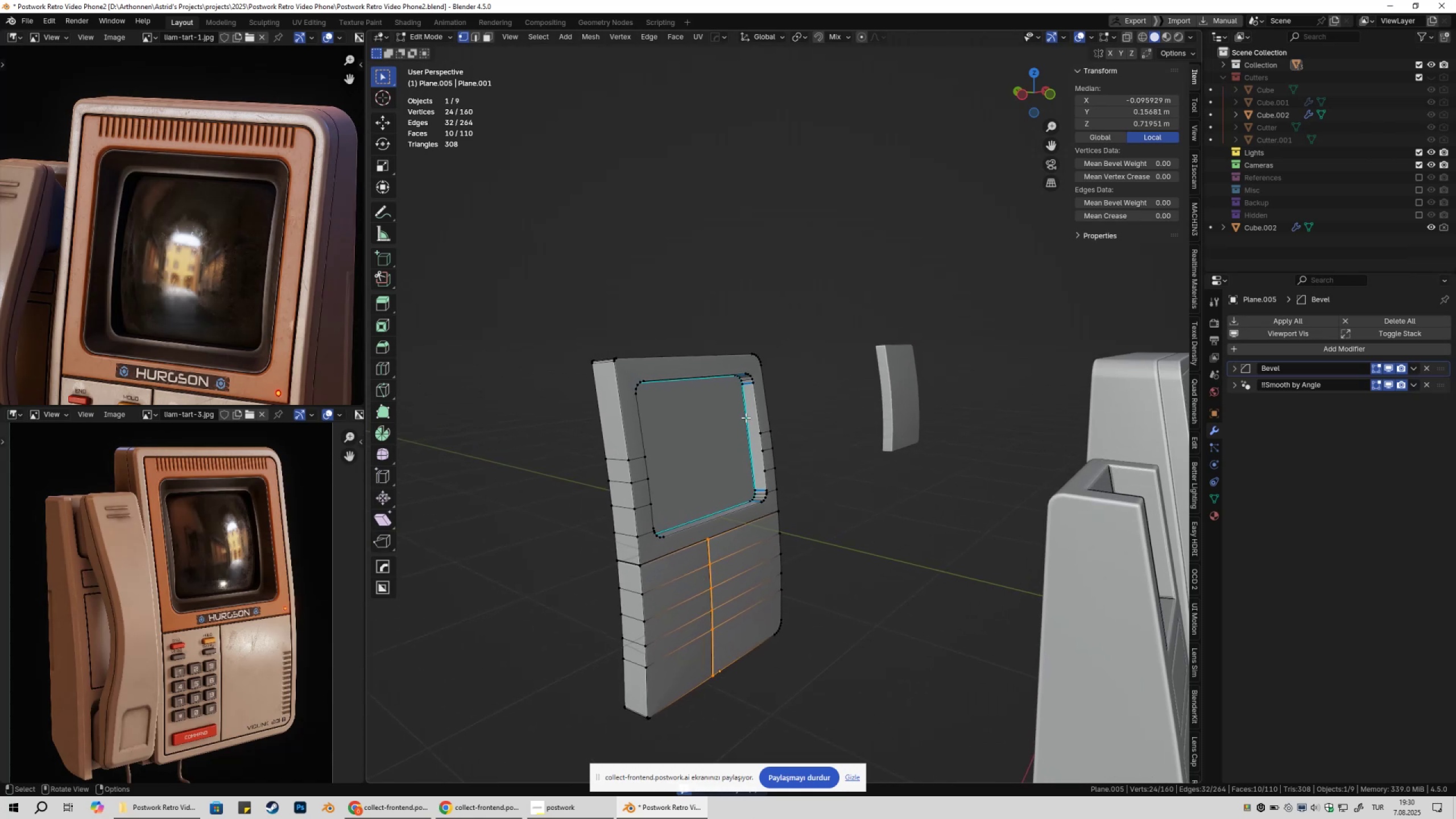 
type(a2)
 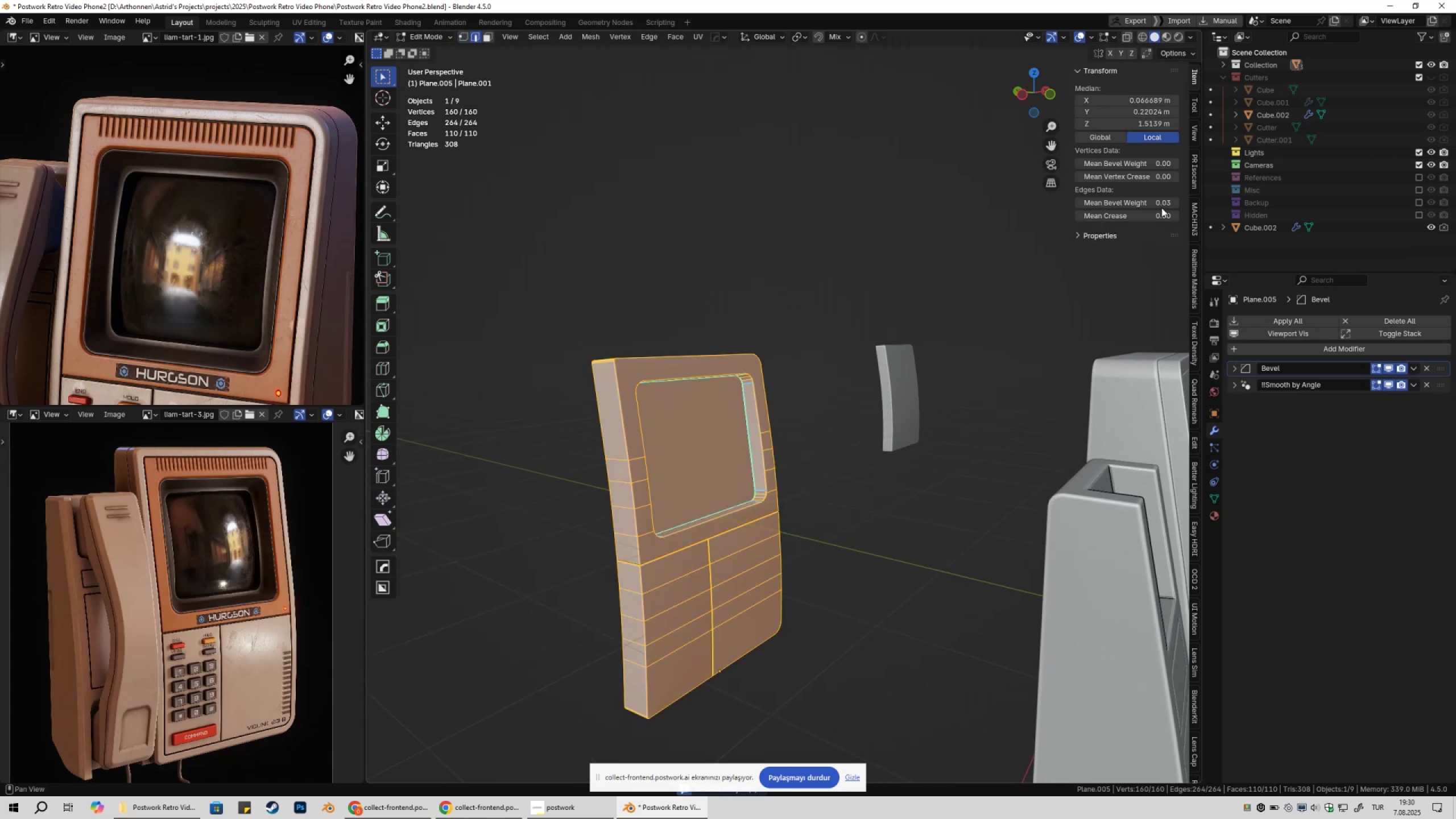 
left_click_drag(start_coordinate=[1152, 201], to_coordinate=[959, 217])
 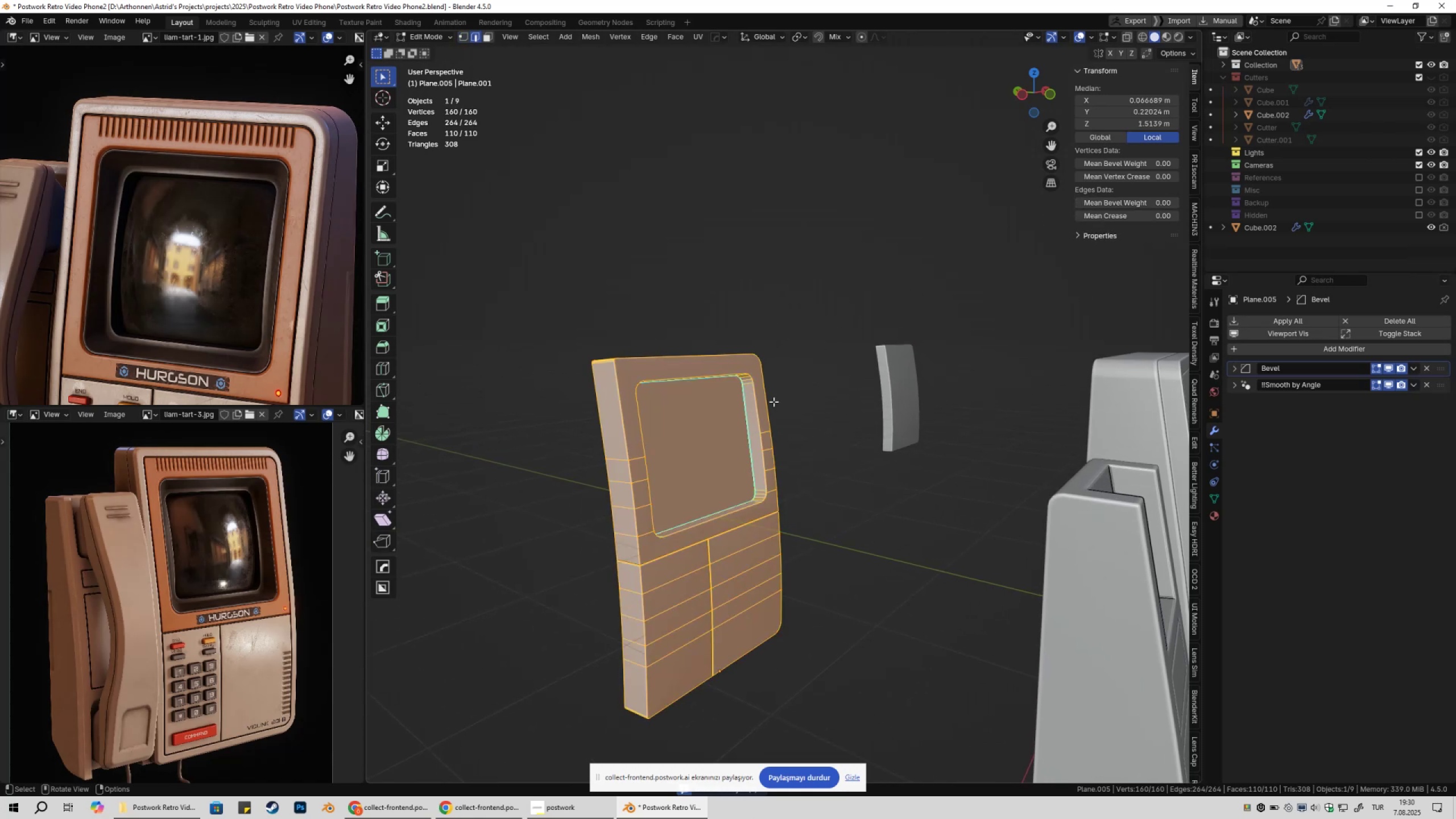 
right_click([774, 402])
 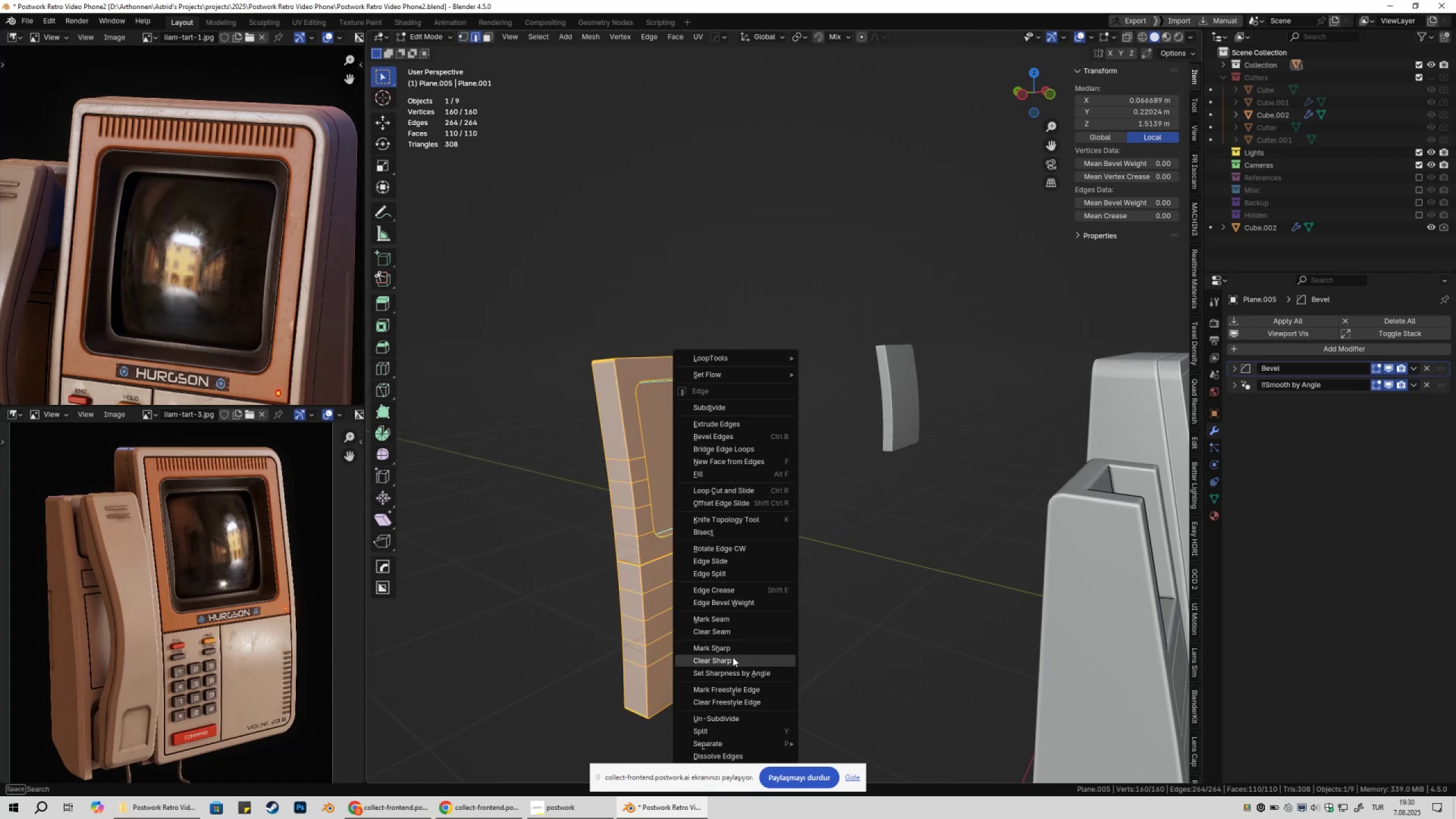 
double_click([802, 510])
 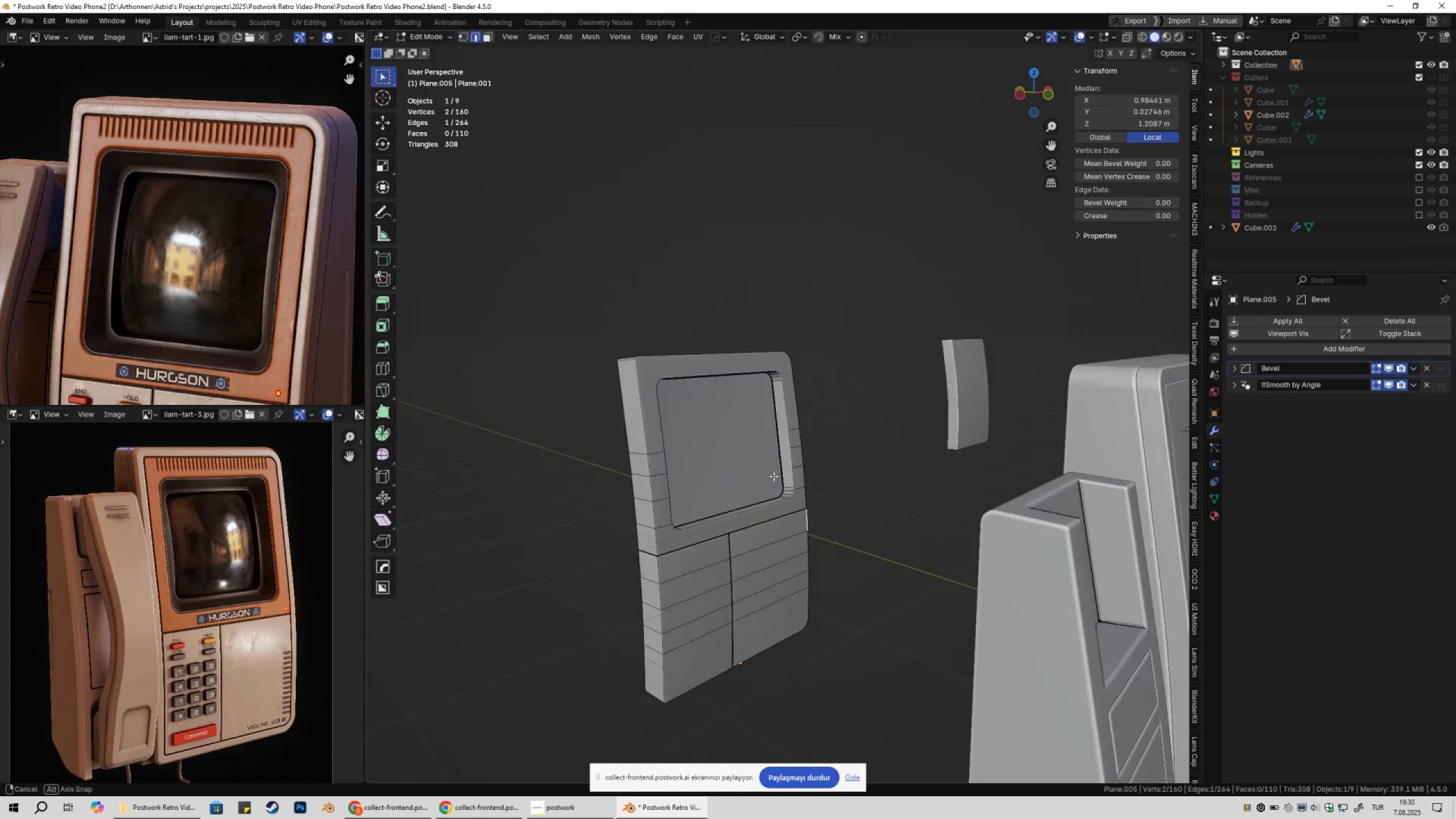 
scroll: coordinate [744, 471], scroll_direction: up, amount: 2.0
 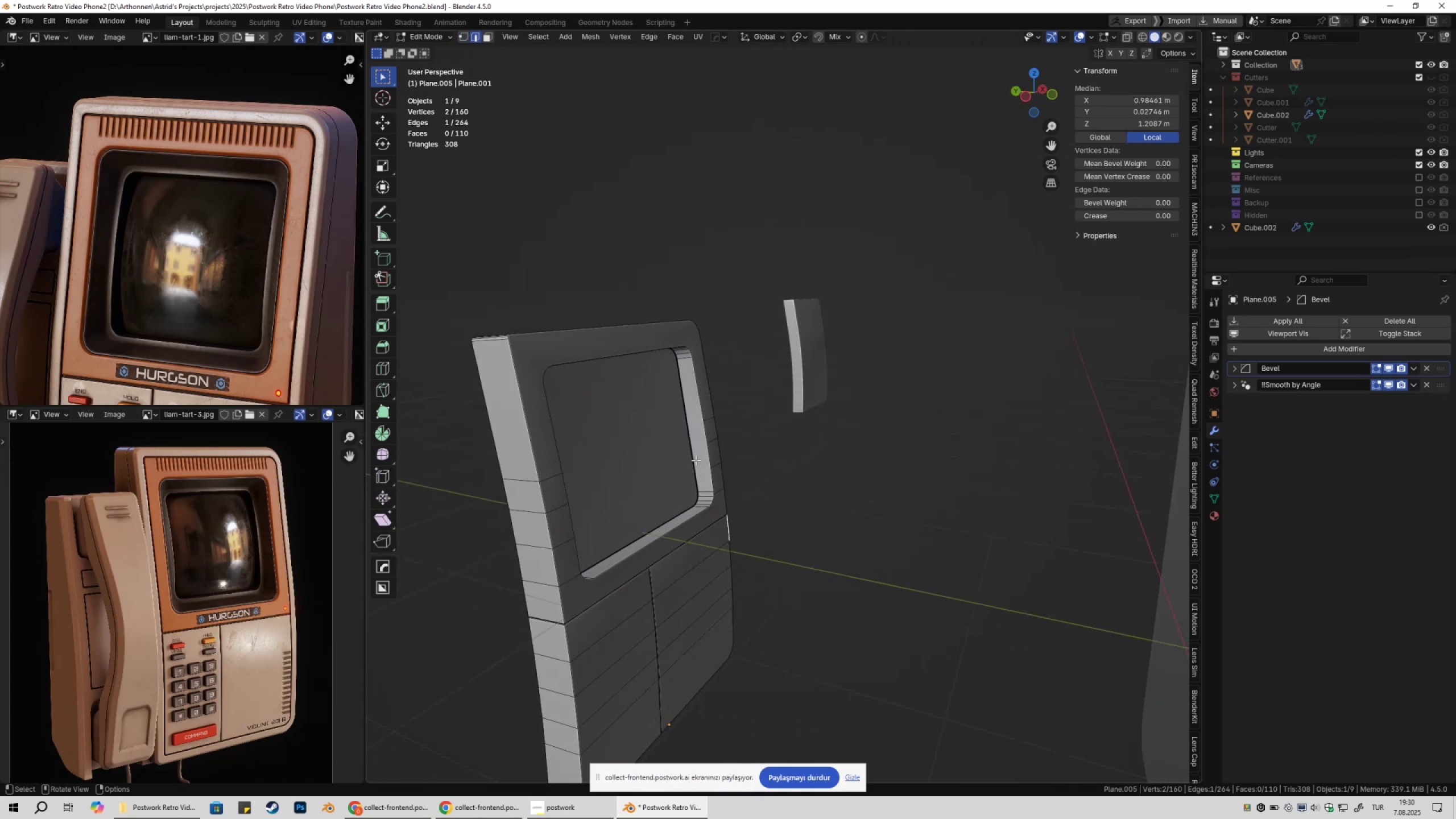 
key(Tab)
 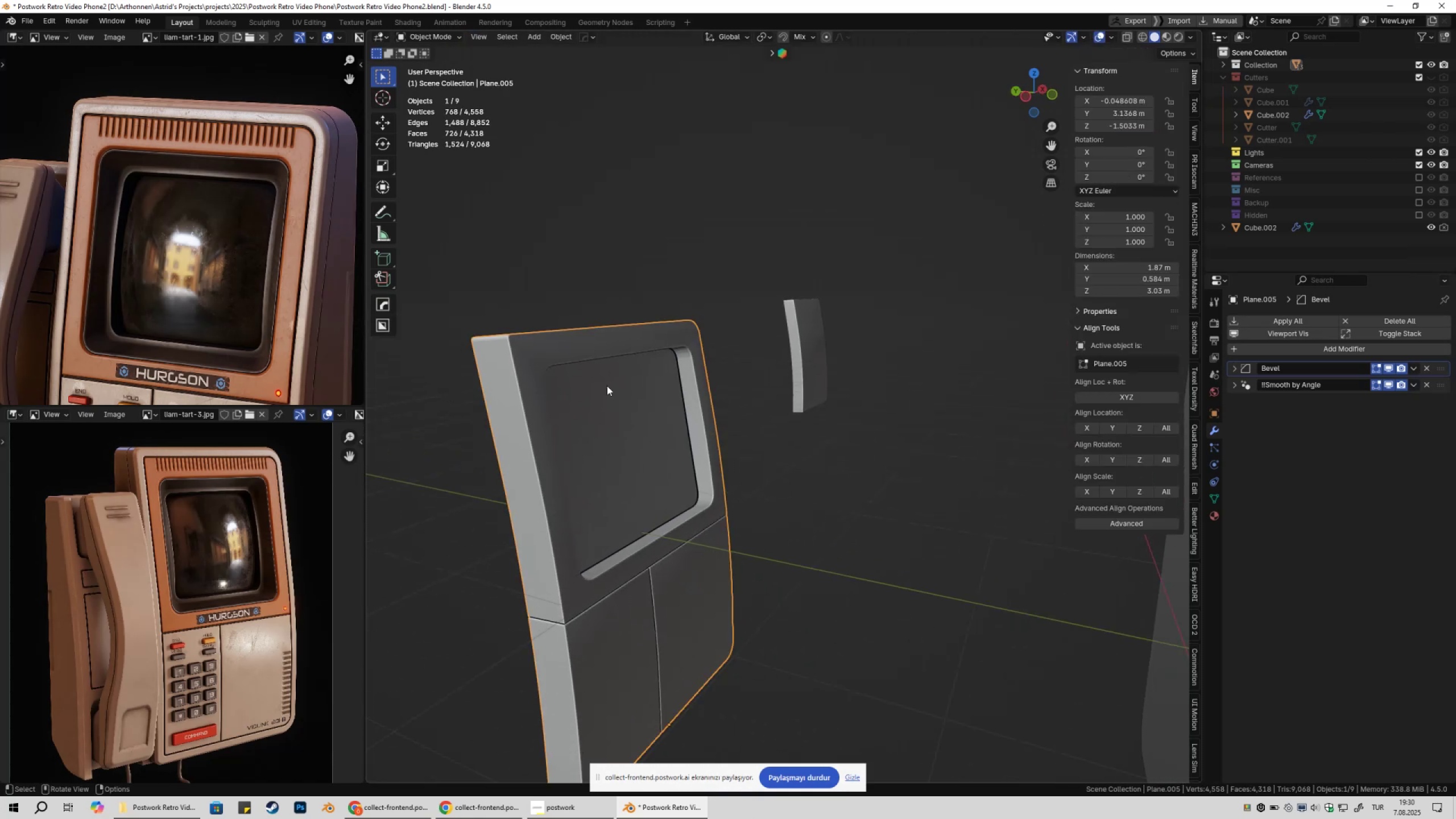 
key(Tab)
 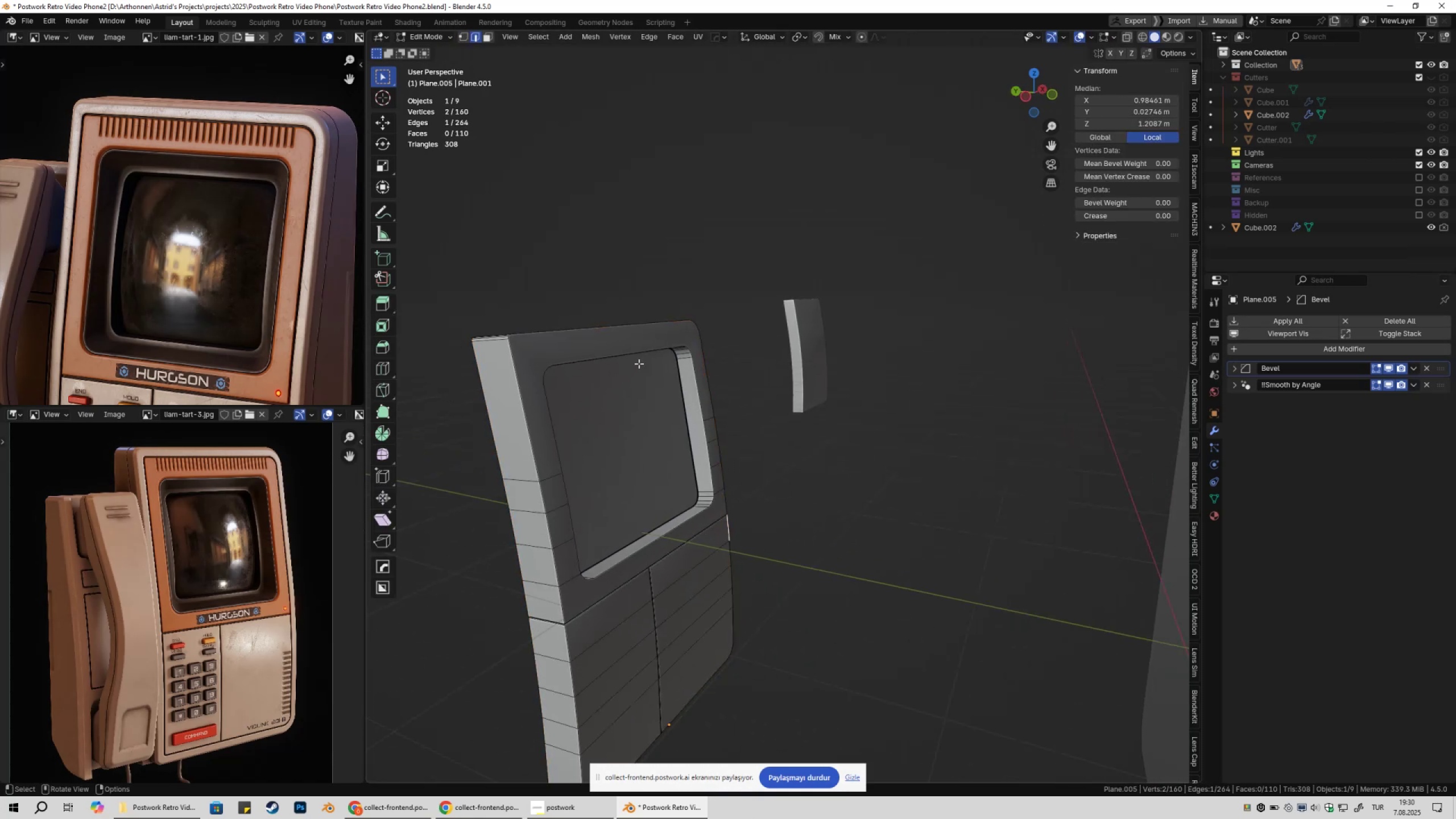 
key(2)
 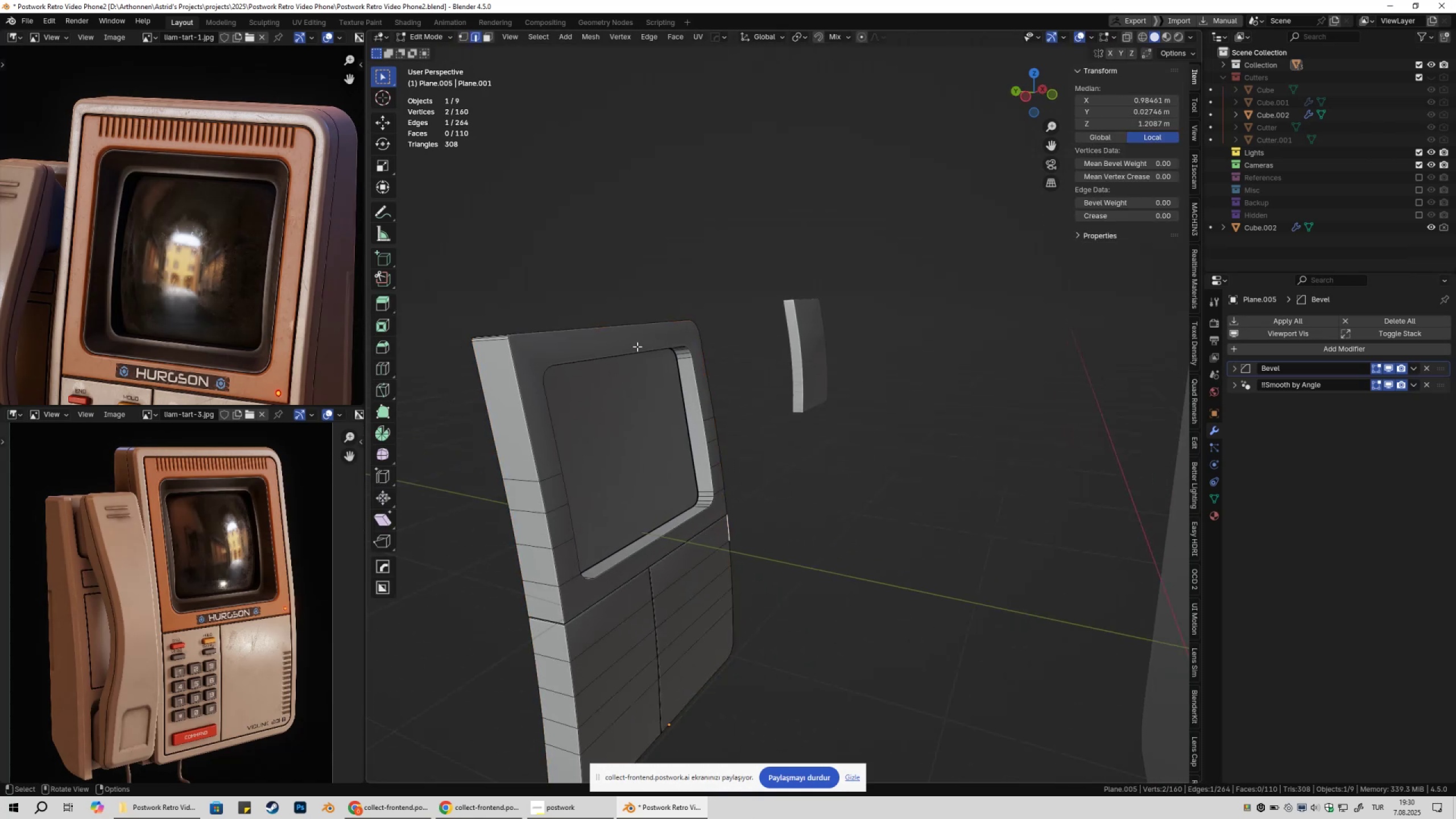 
left_click([637, 346])
 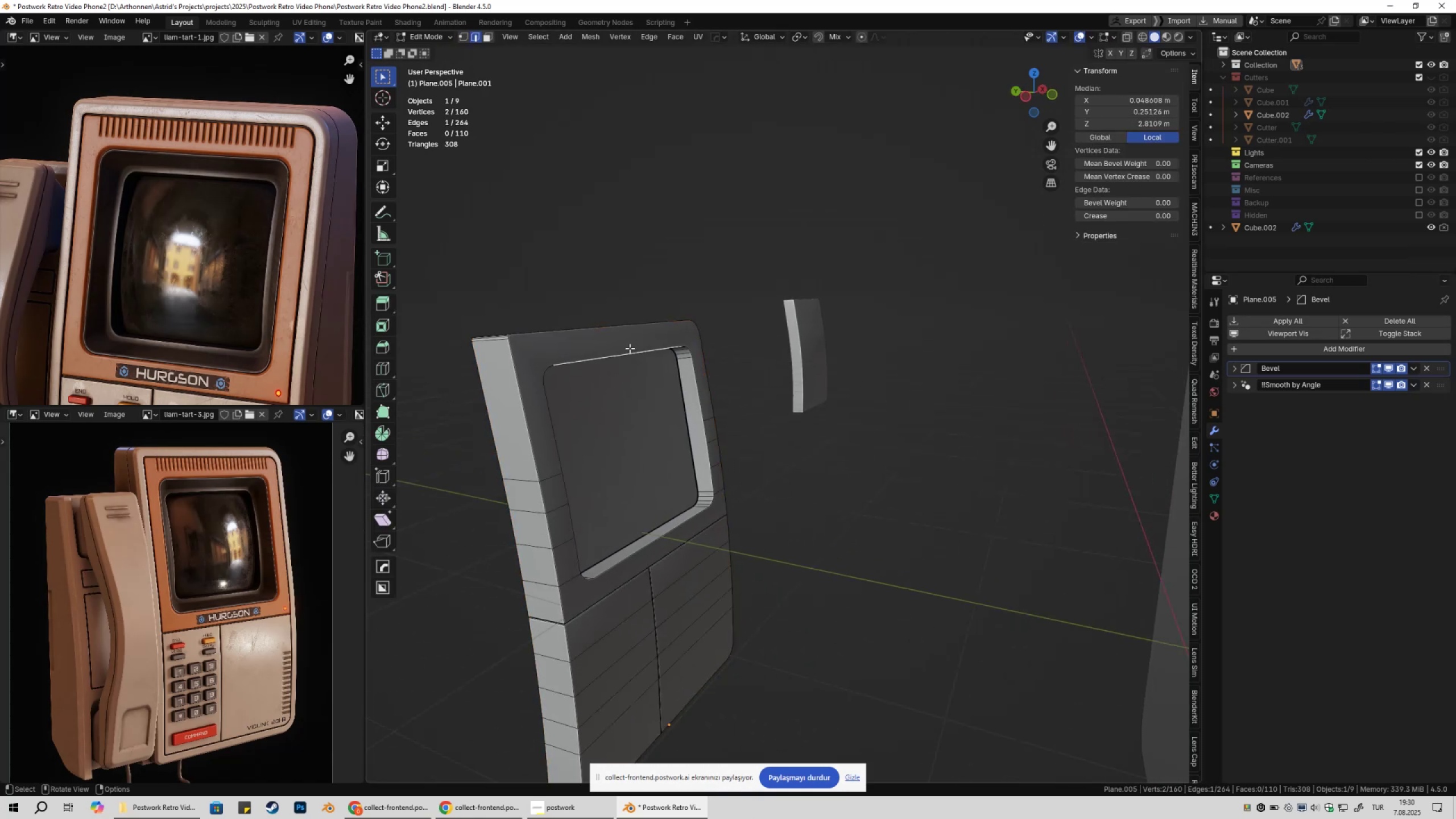 
hold_key(key=AltLeft, duration=0.42)
left_click([619, 351])
 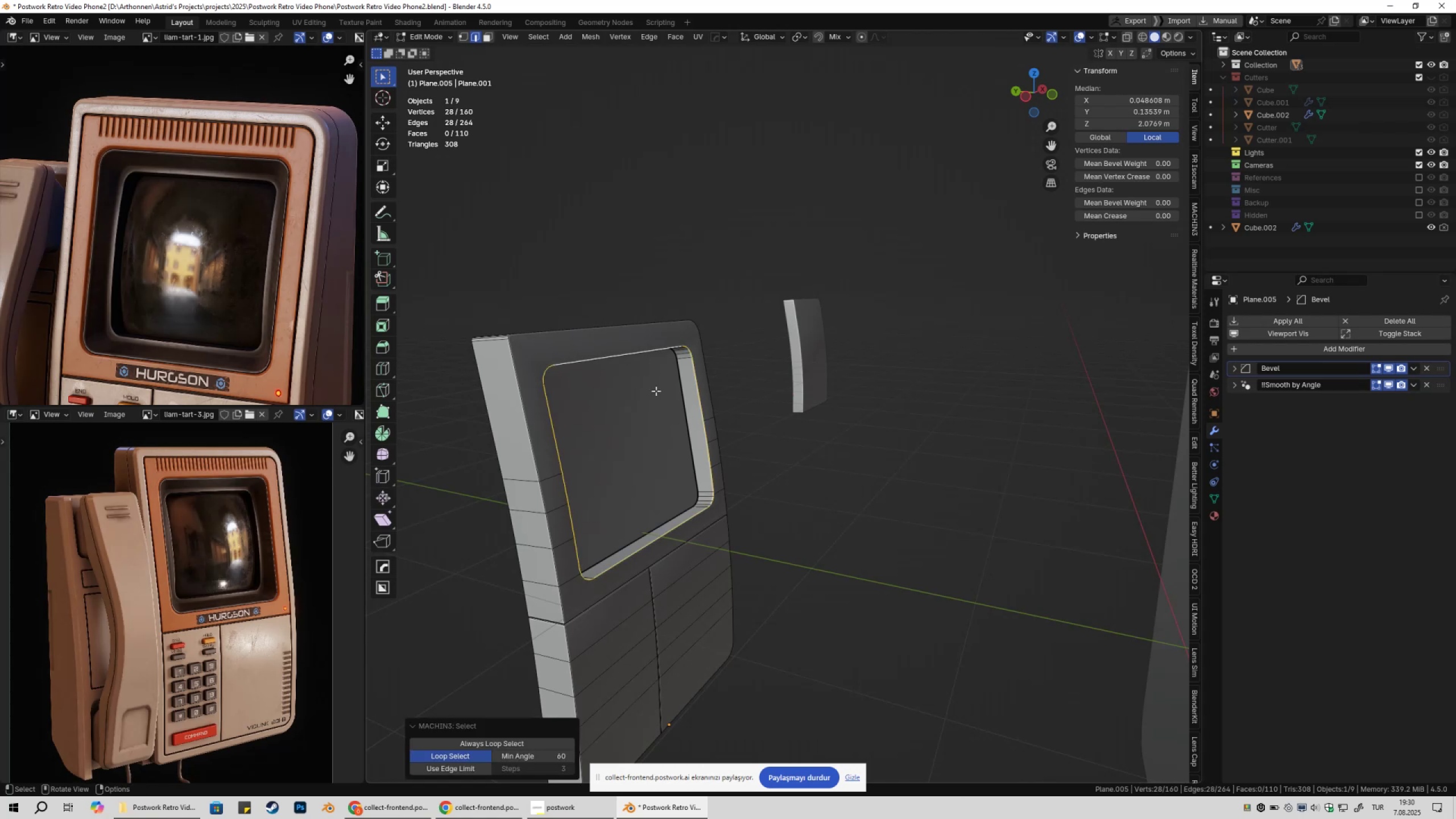 
hold_key(key=ShiftLeft, duration=0.36)
 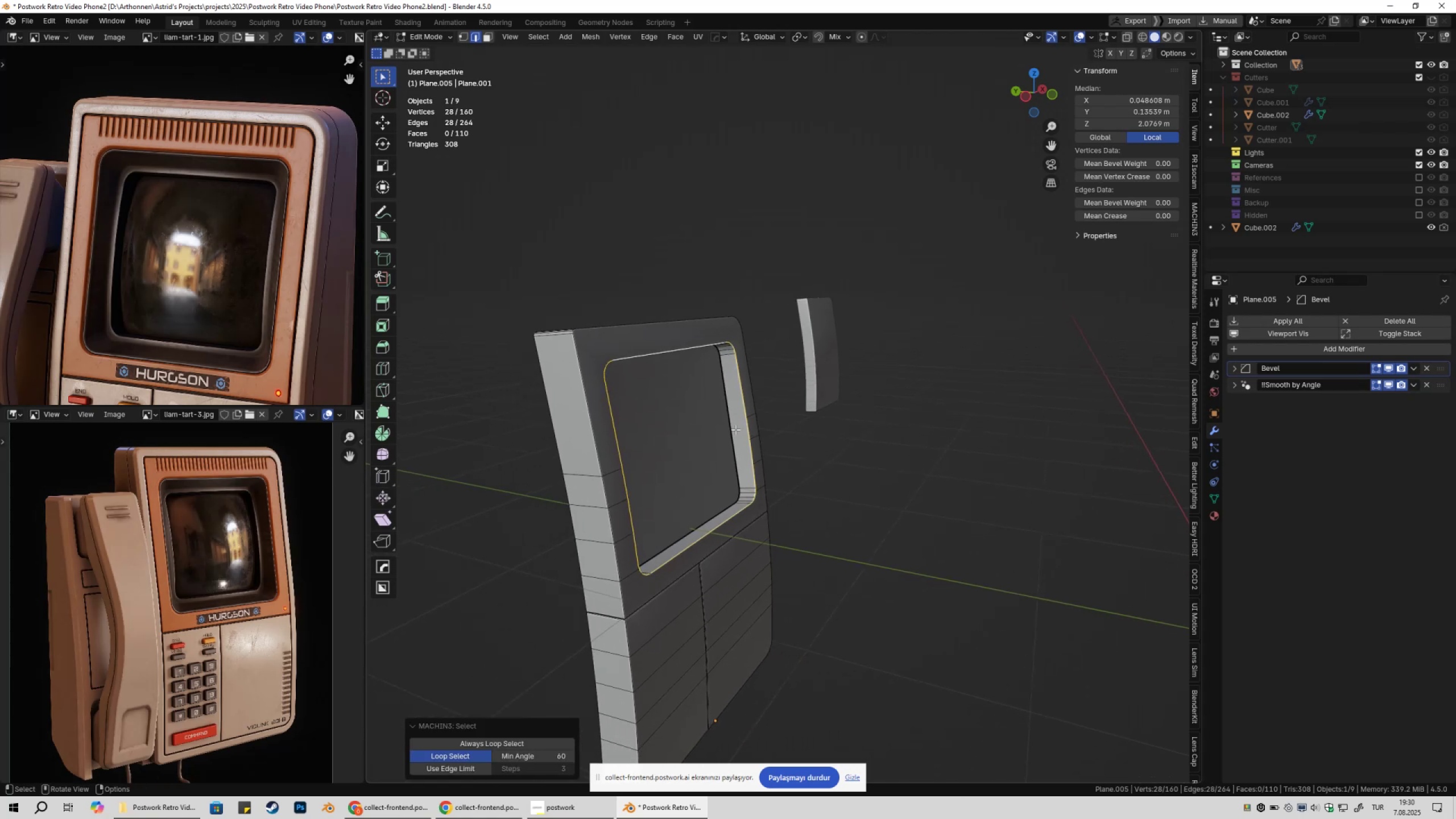 
hold_key(key=ShiftLeft, duration=0.72)
hold_key(key=AltLeft, duration=0.66)
left_click([731, 427])
 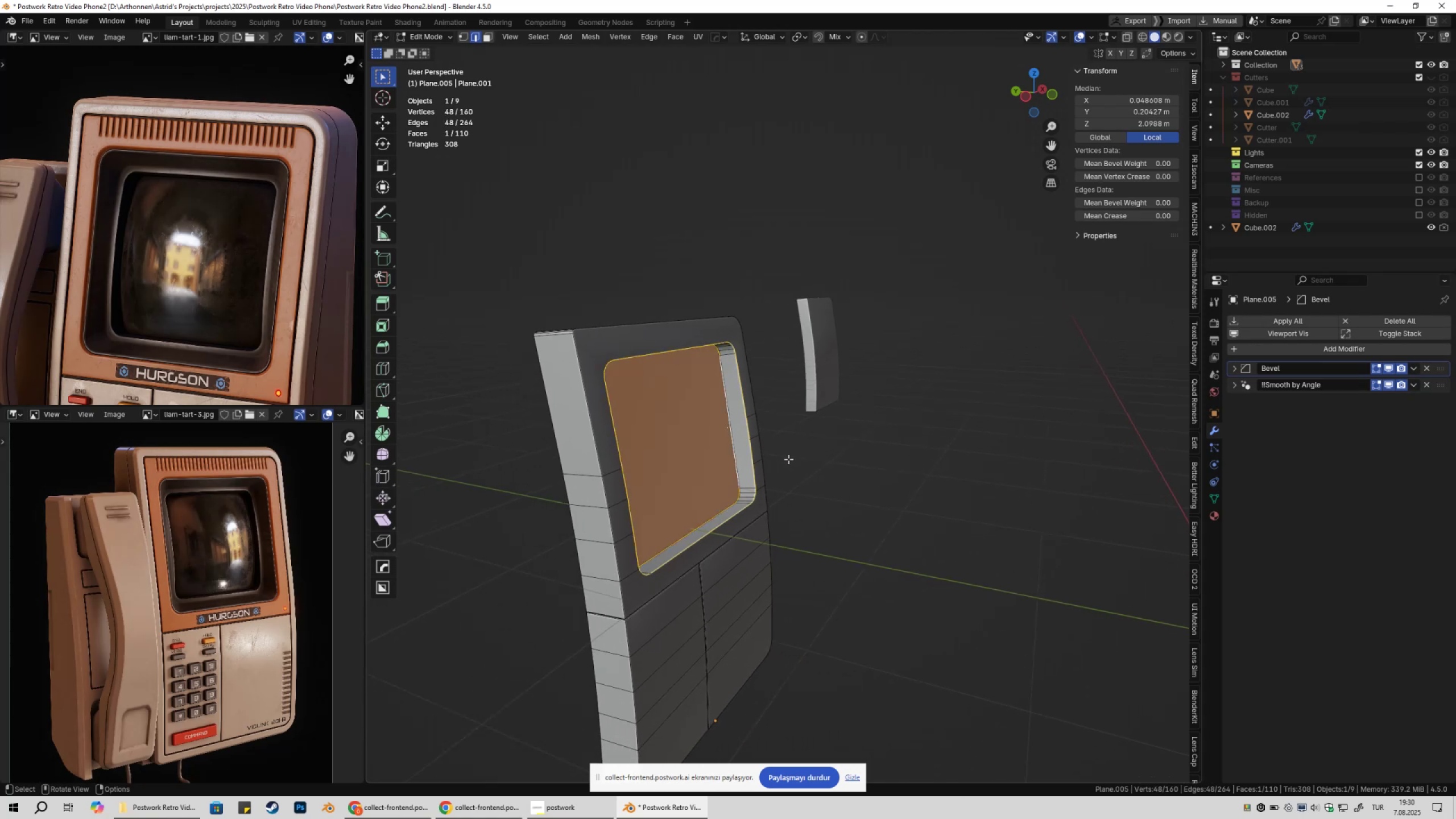 
scroll: coordinate [792, 483], scroll_direction: down, amount: 3.0
 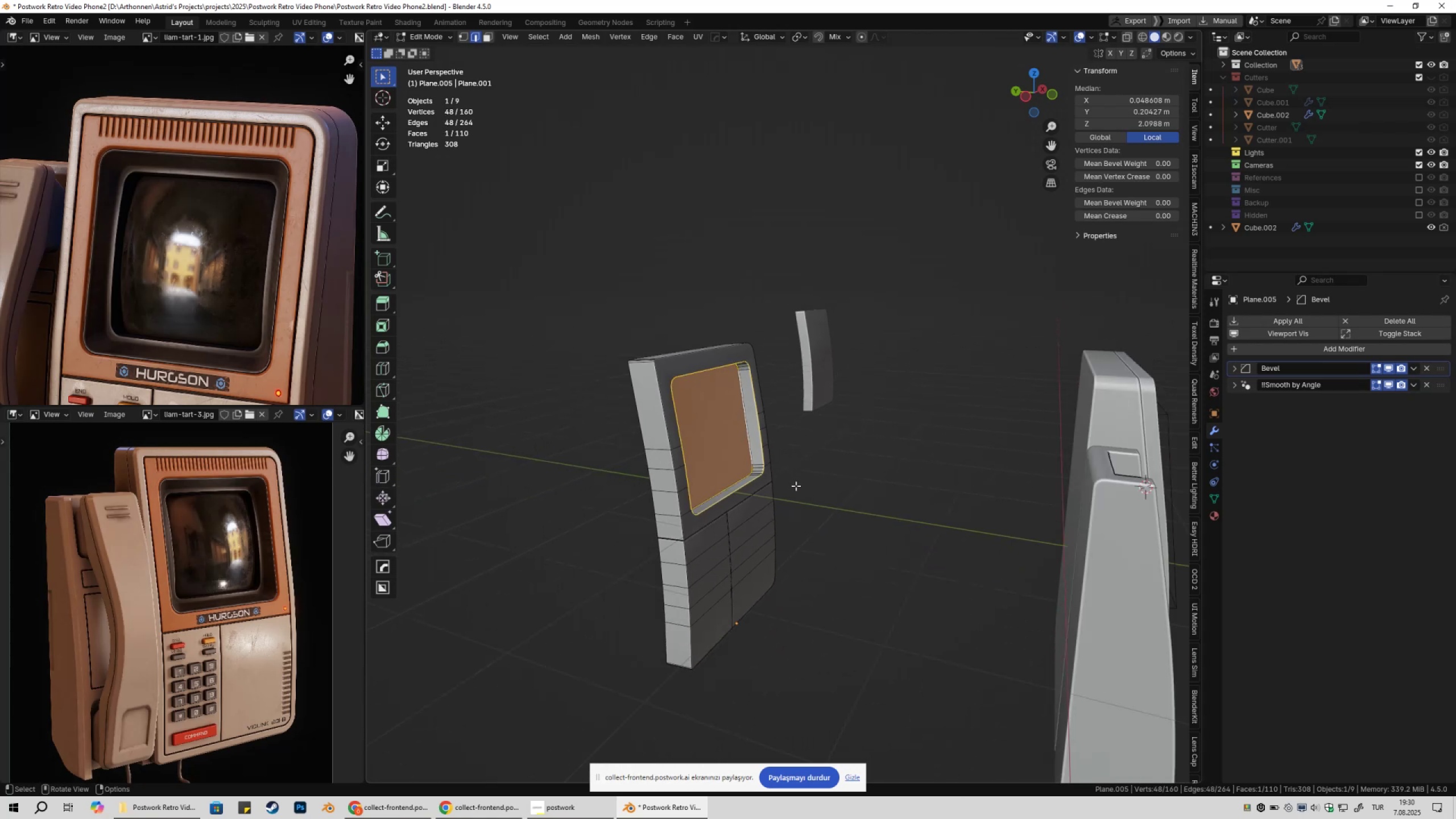 
hold_key(key=ShiftLeft, duration=0.36)
 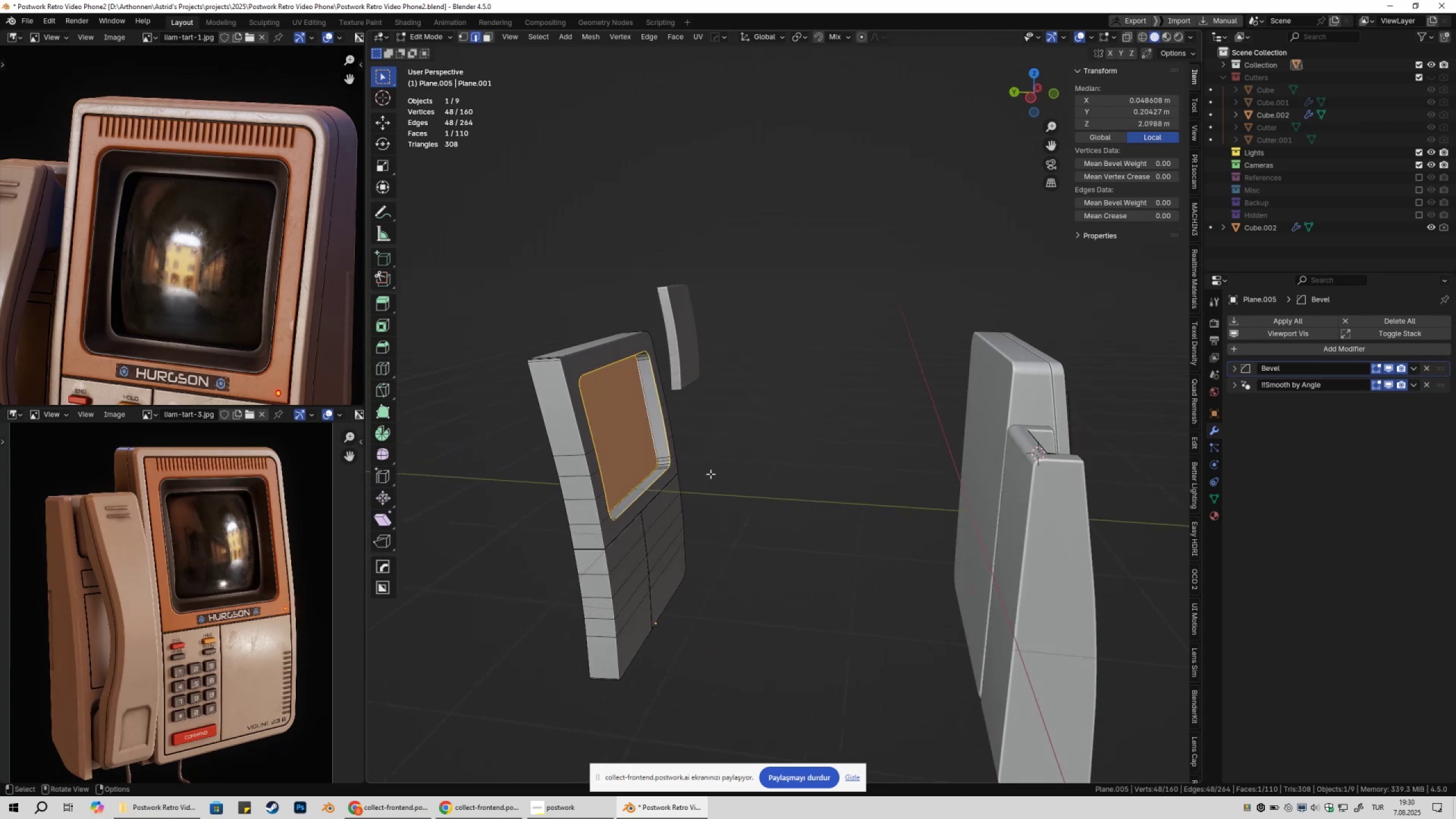 
type(Dyp)
 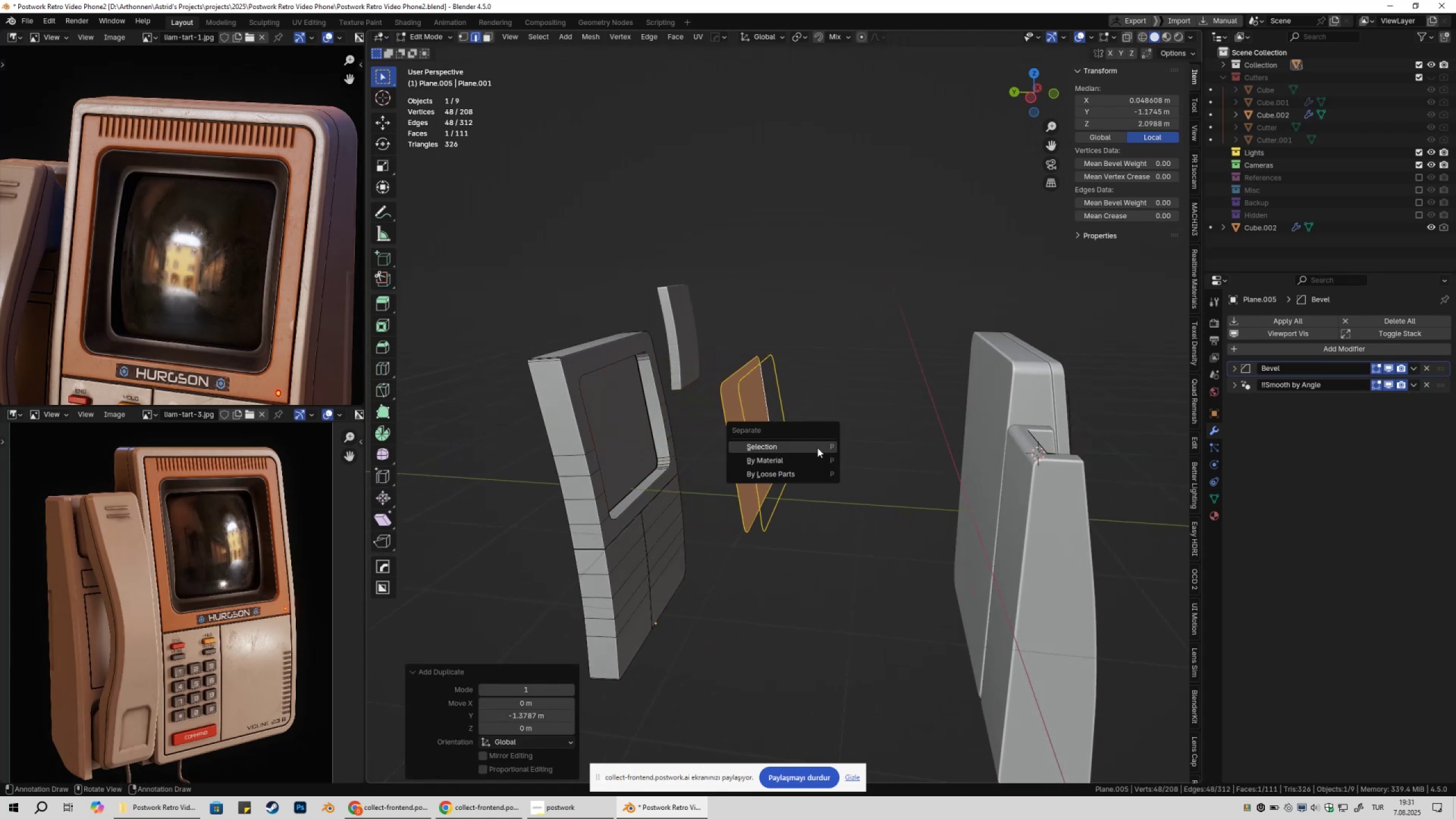 
left_click([817, 448])
 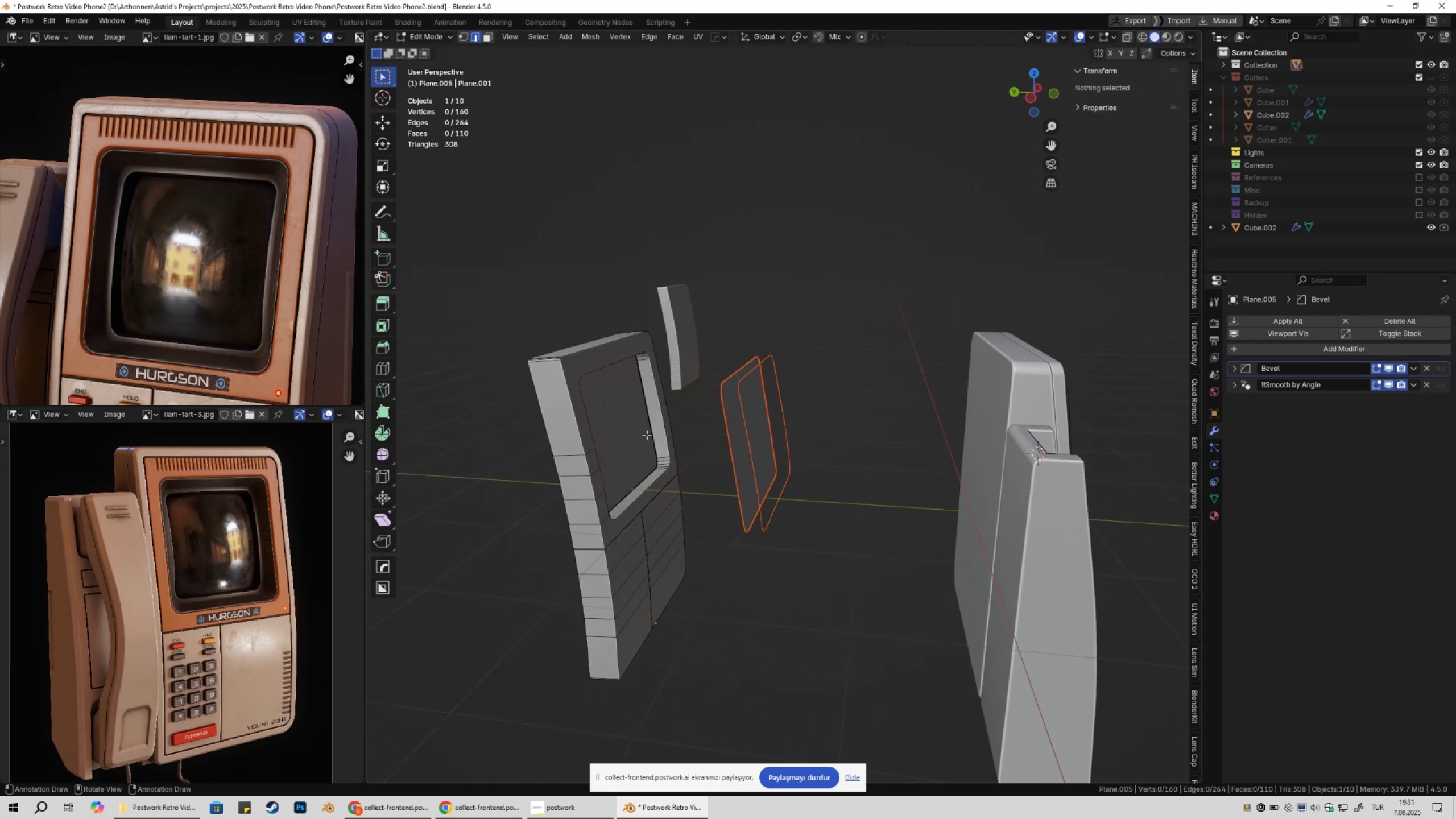 
key(Tab)
 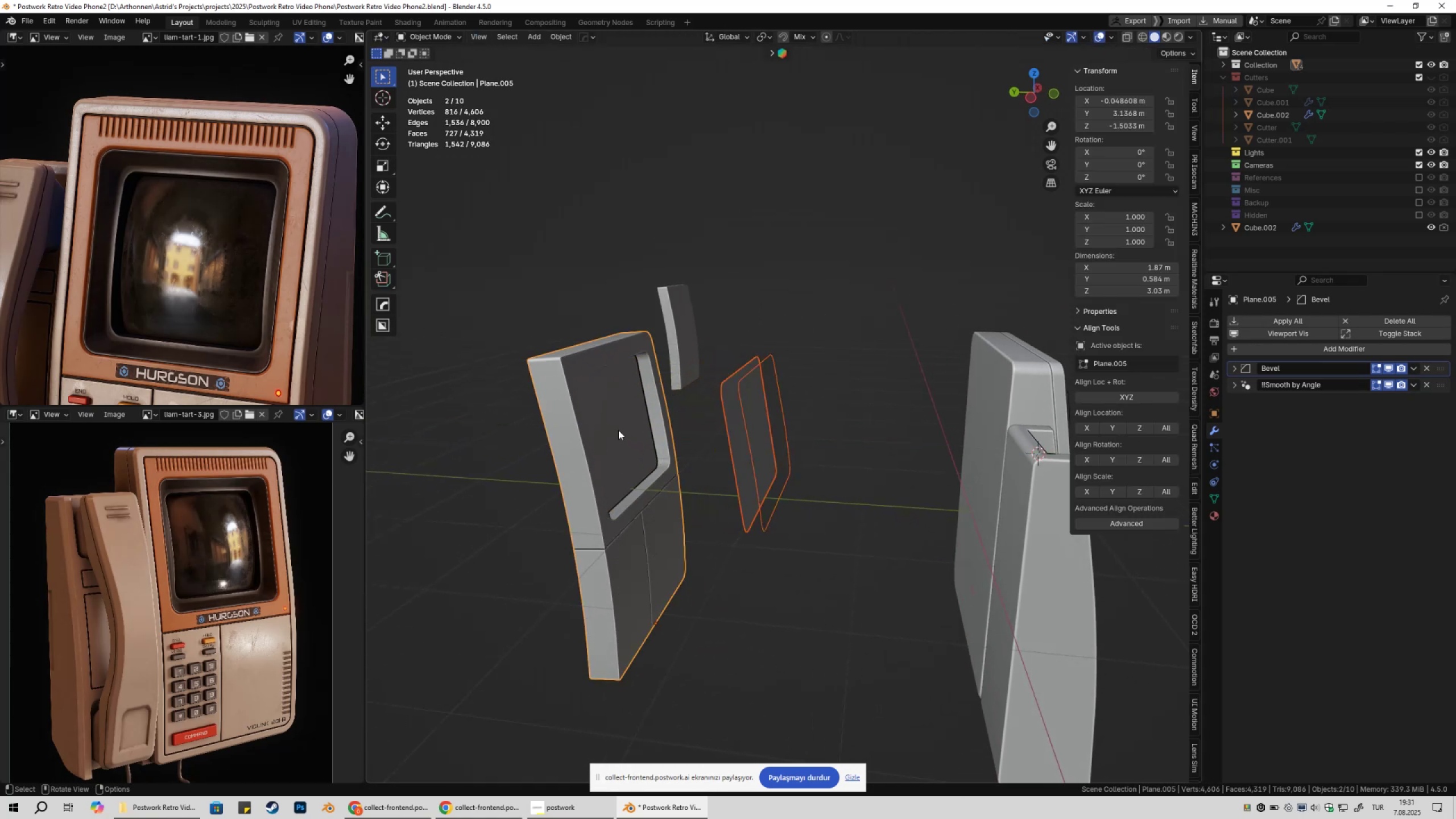 
left_click([618, 431])
 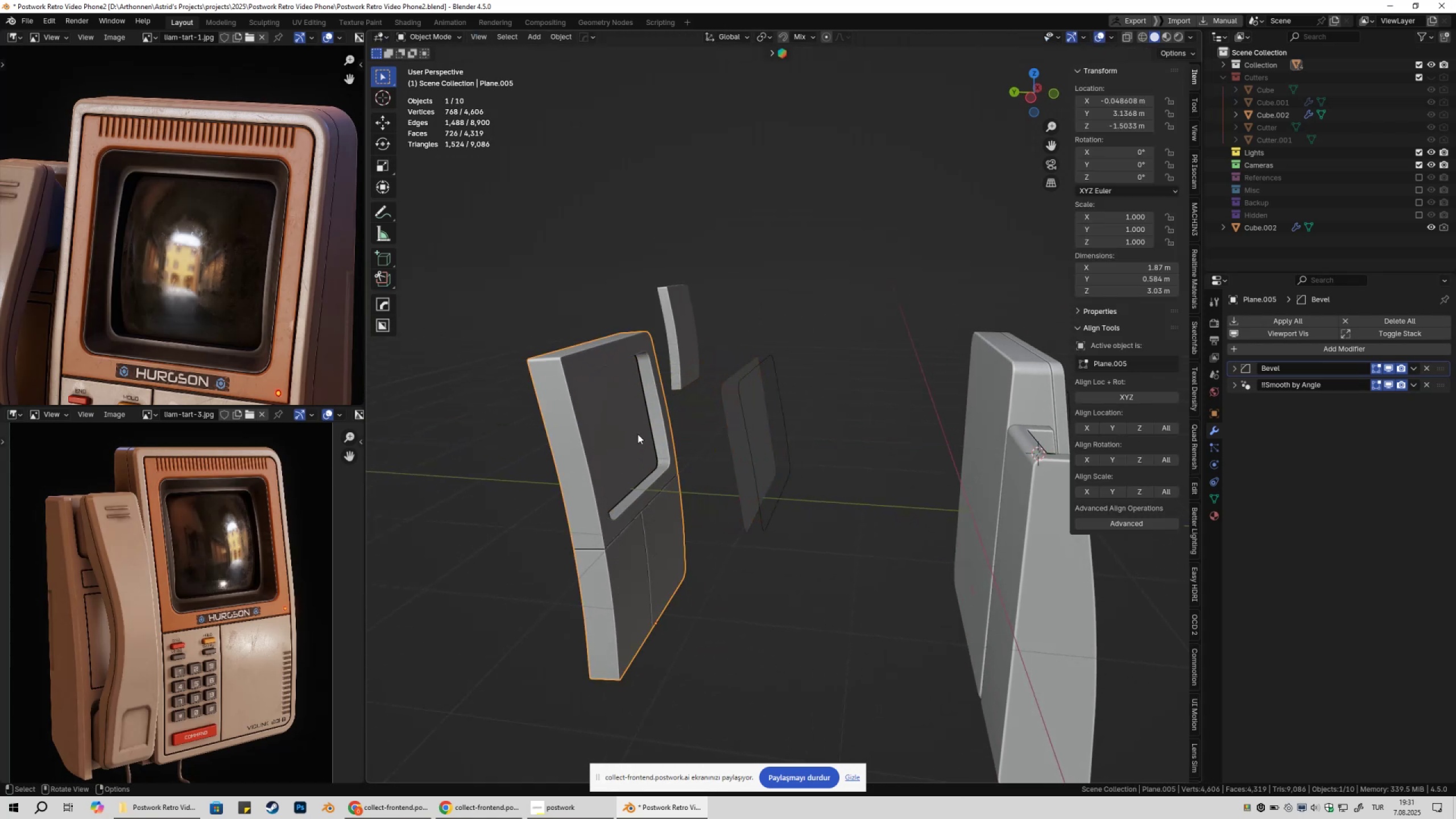 
key(X)
 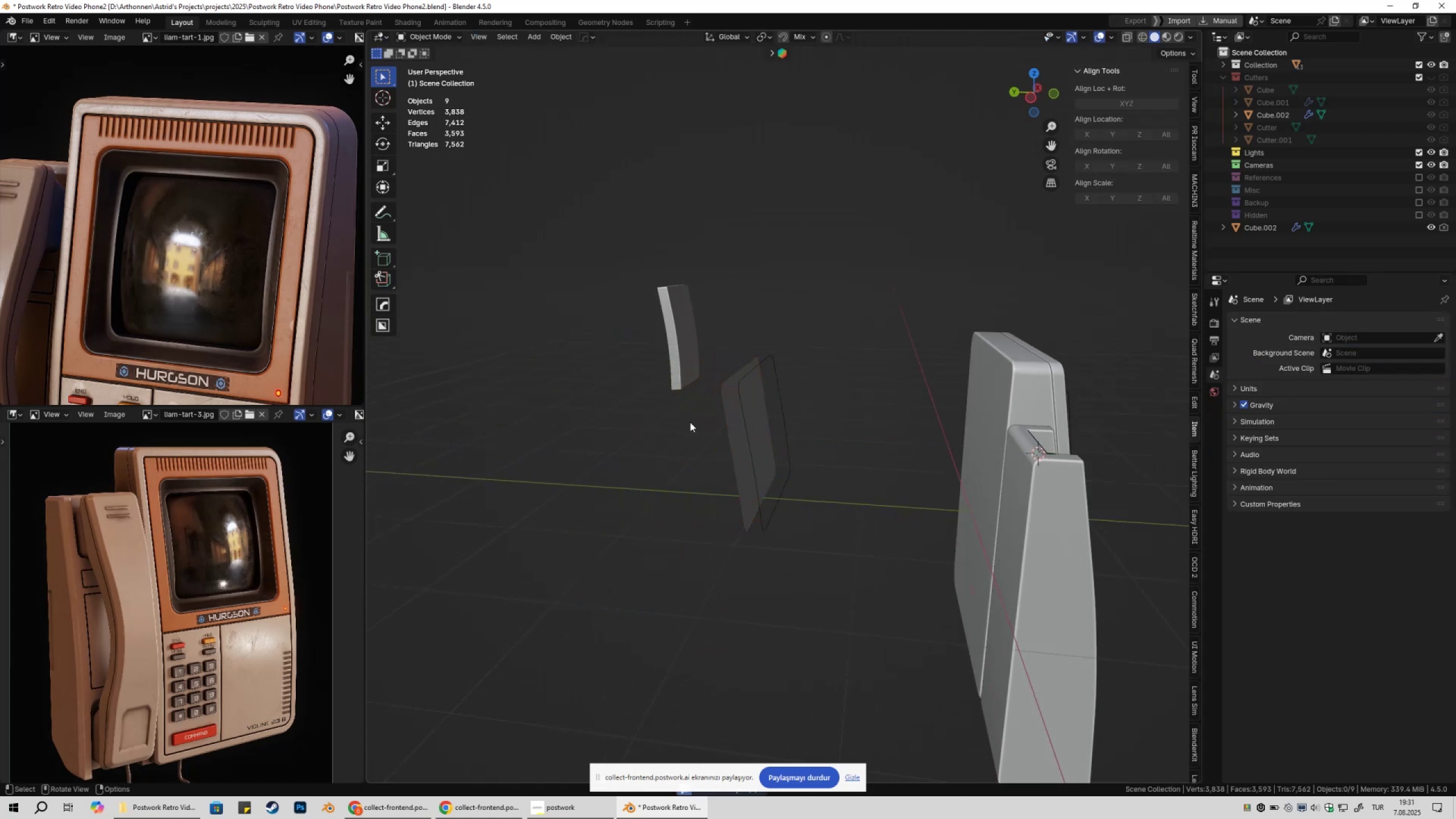 
double_click([753, 416])
 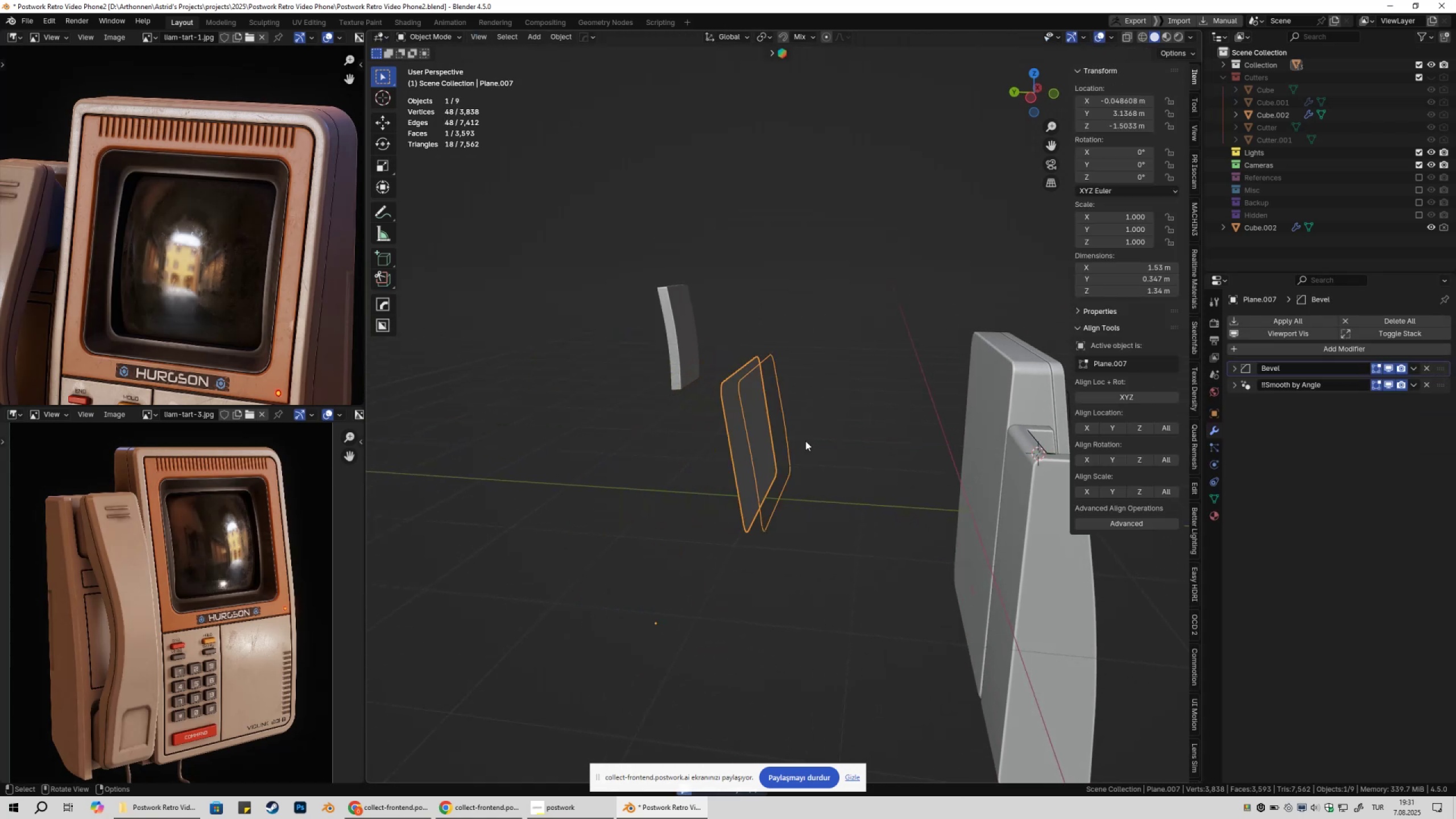 
hold_key(key=ShiftLeft, duration=0.3)
 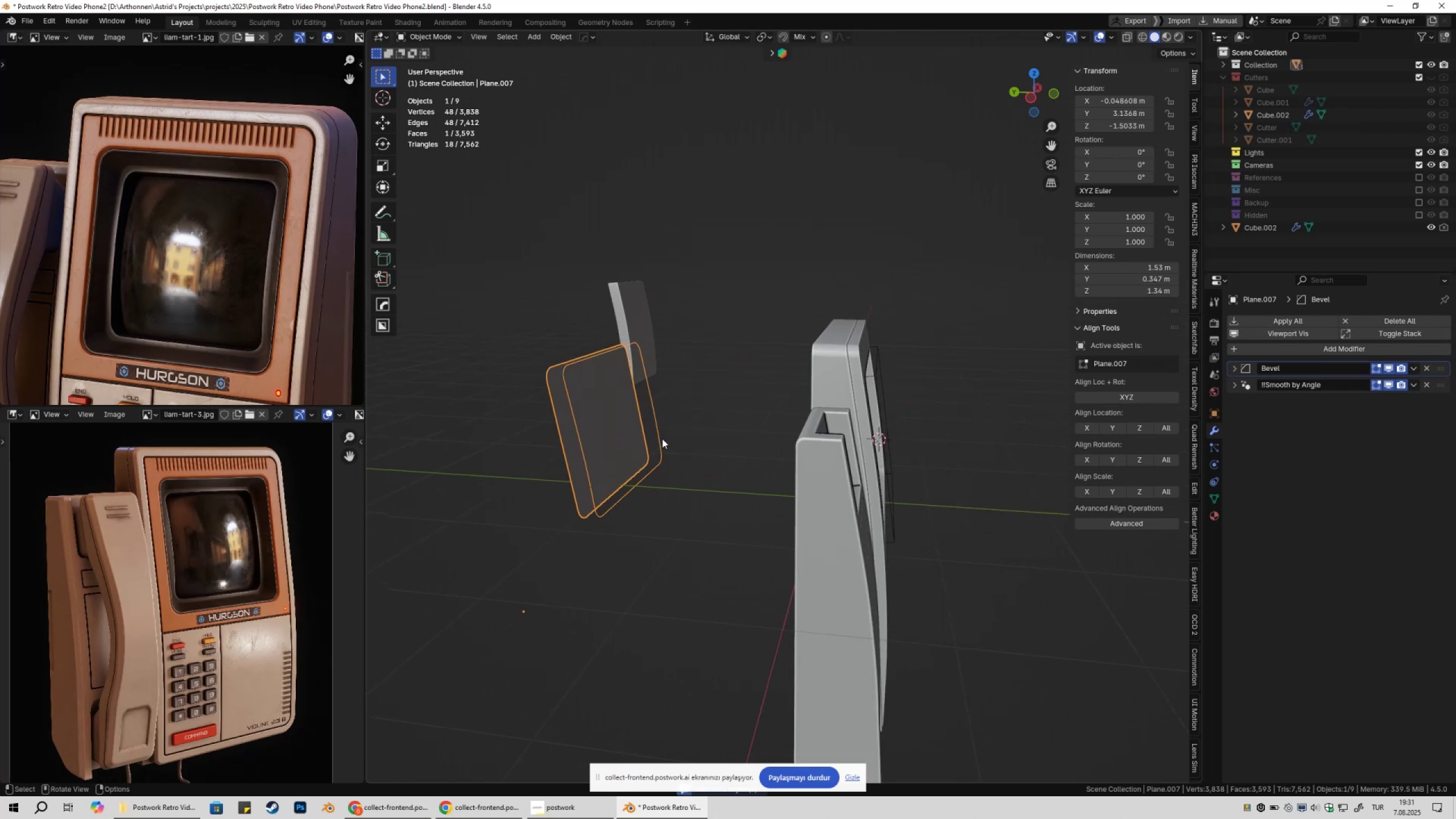 
scroll: coordinate [666, 442], scroll_direction: down, amount: 2.0
 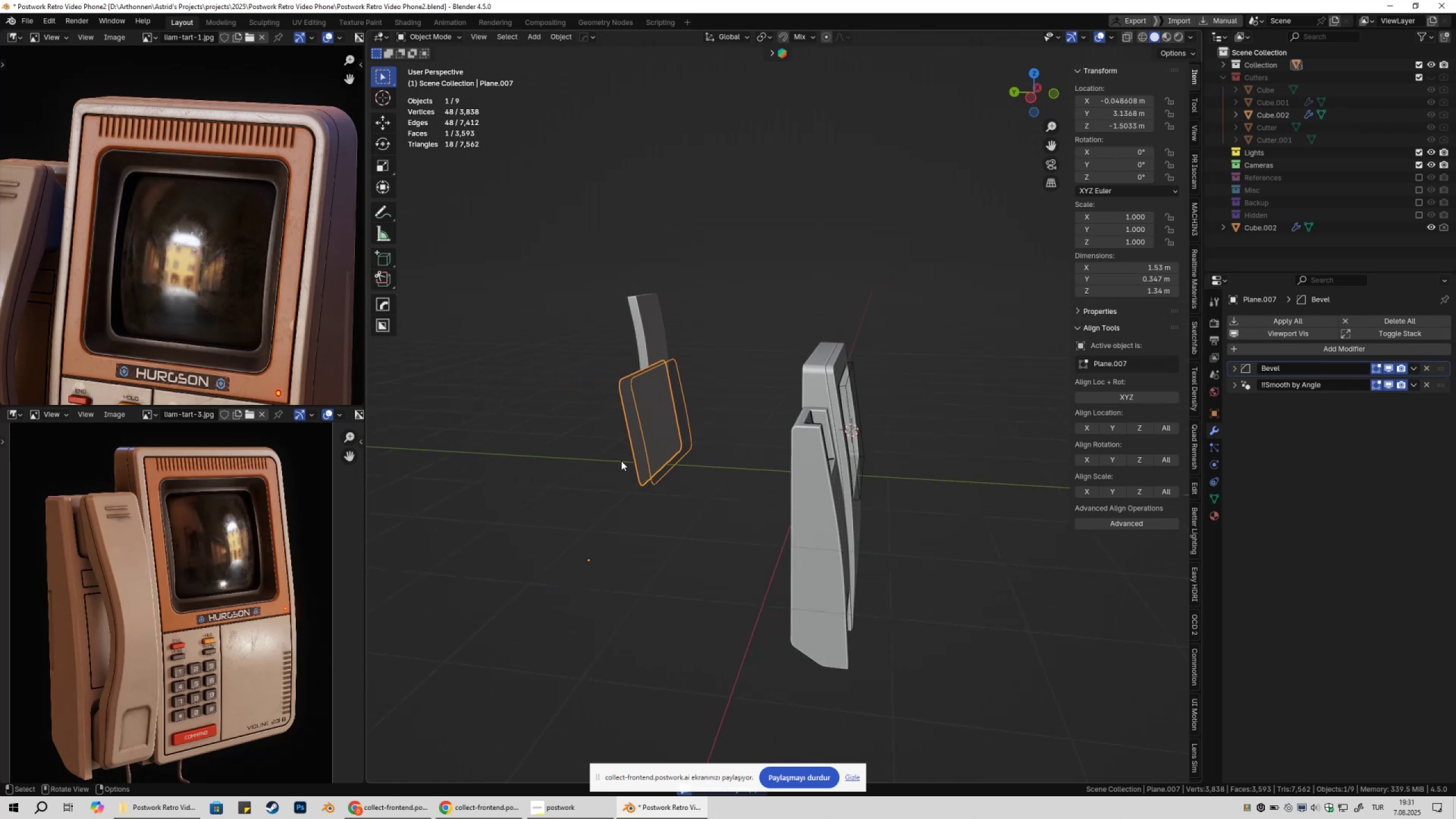 
type(gy)
key(Tab)
type(3)
 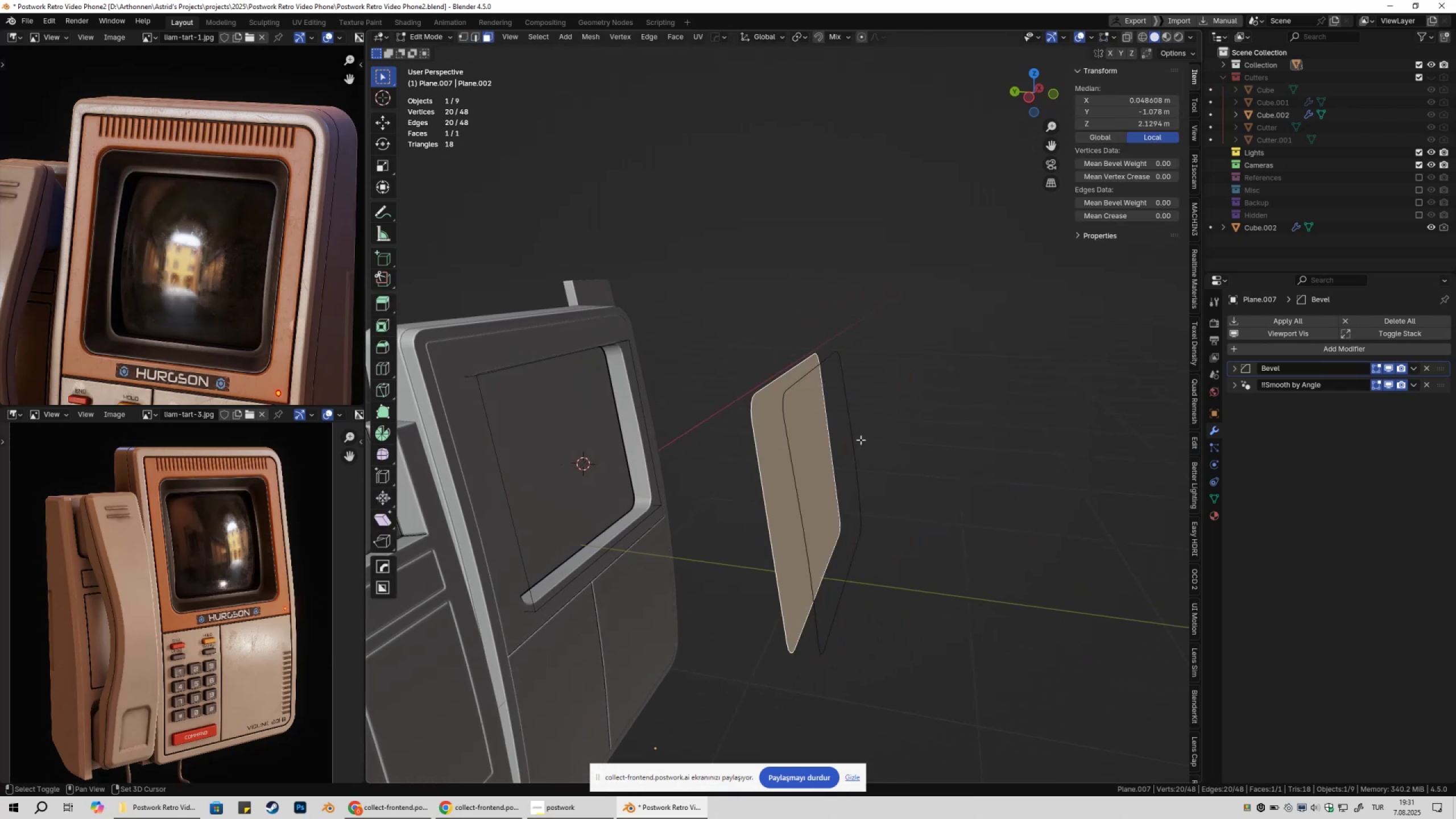 
scroll: coordinate [855, 469], scroll_direction: up, amount: 4.0
 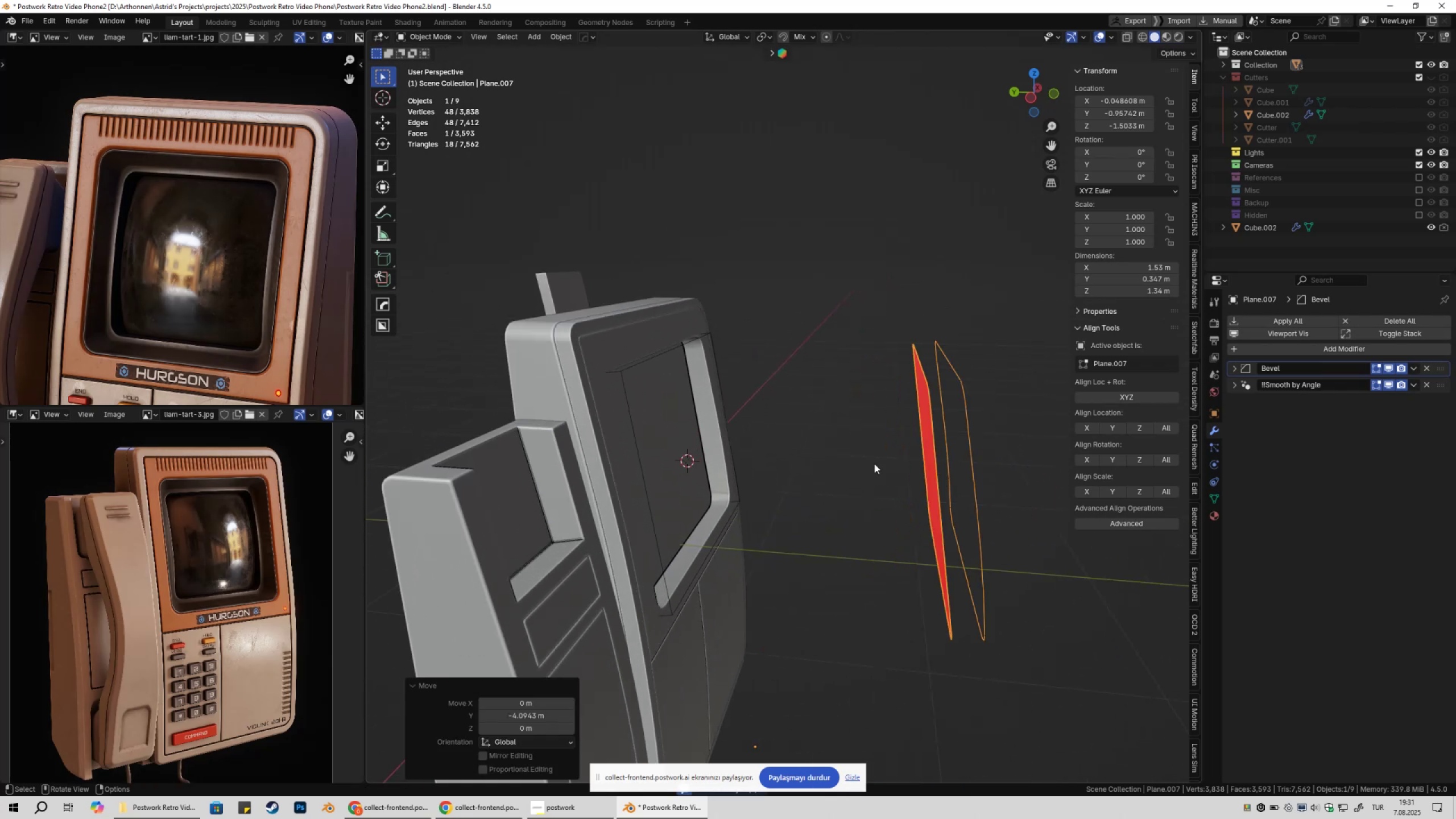 
left_click([770, 433])
 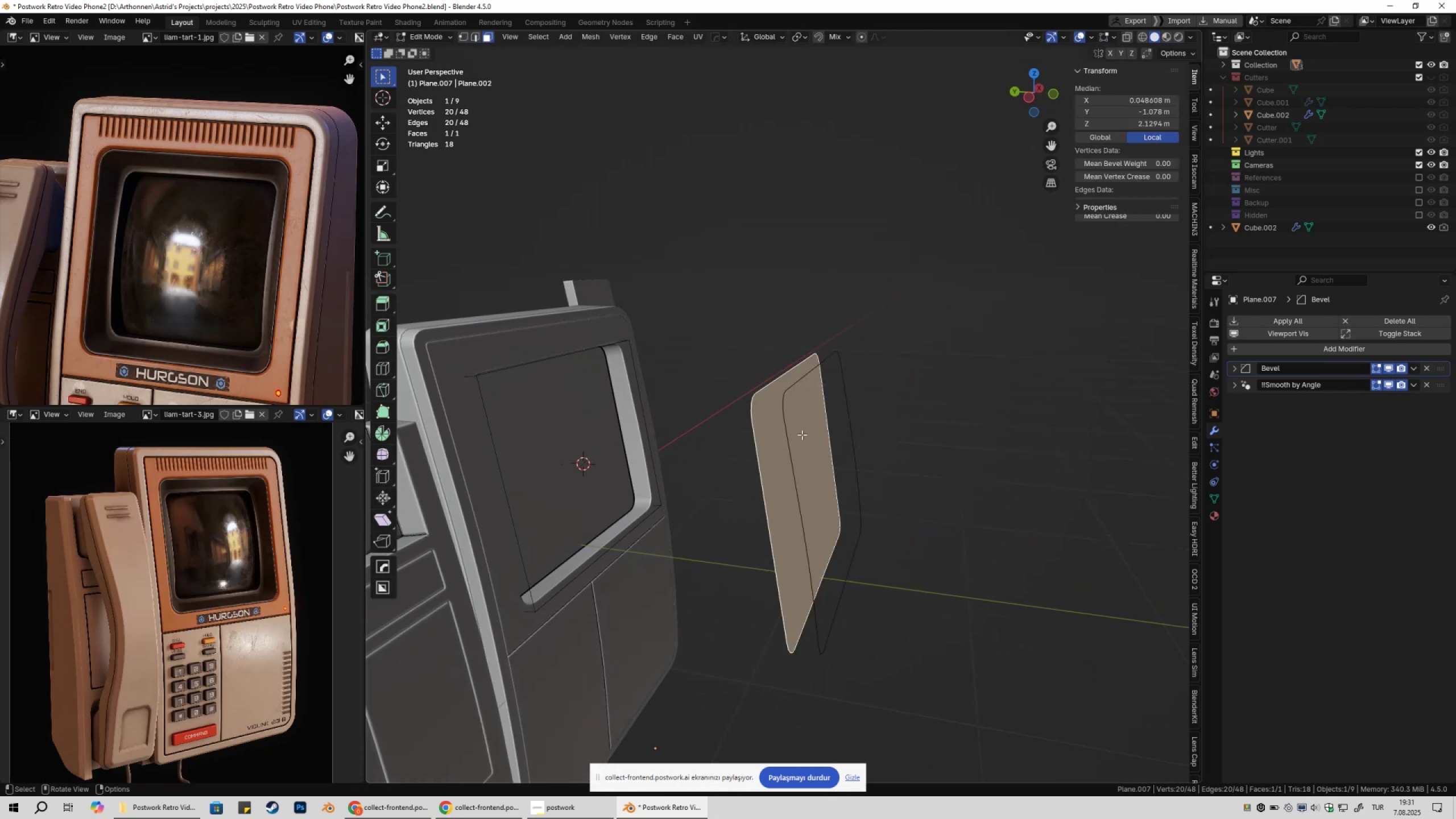 
hold_key(key=ShiftLeft, duration=0.37)
 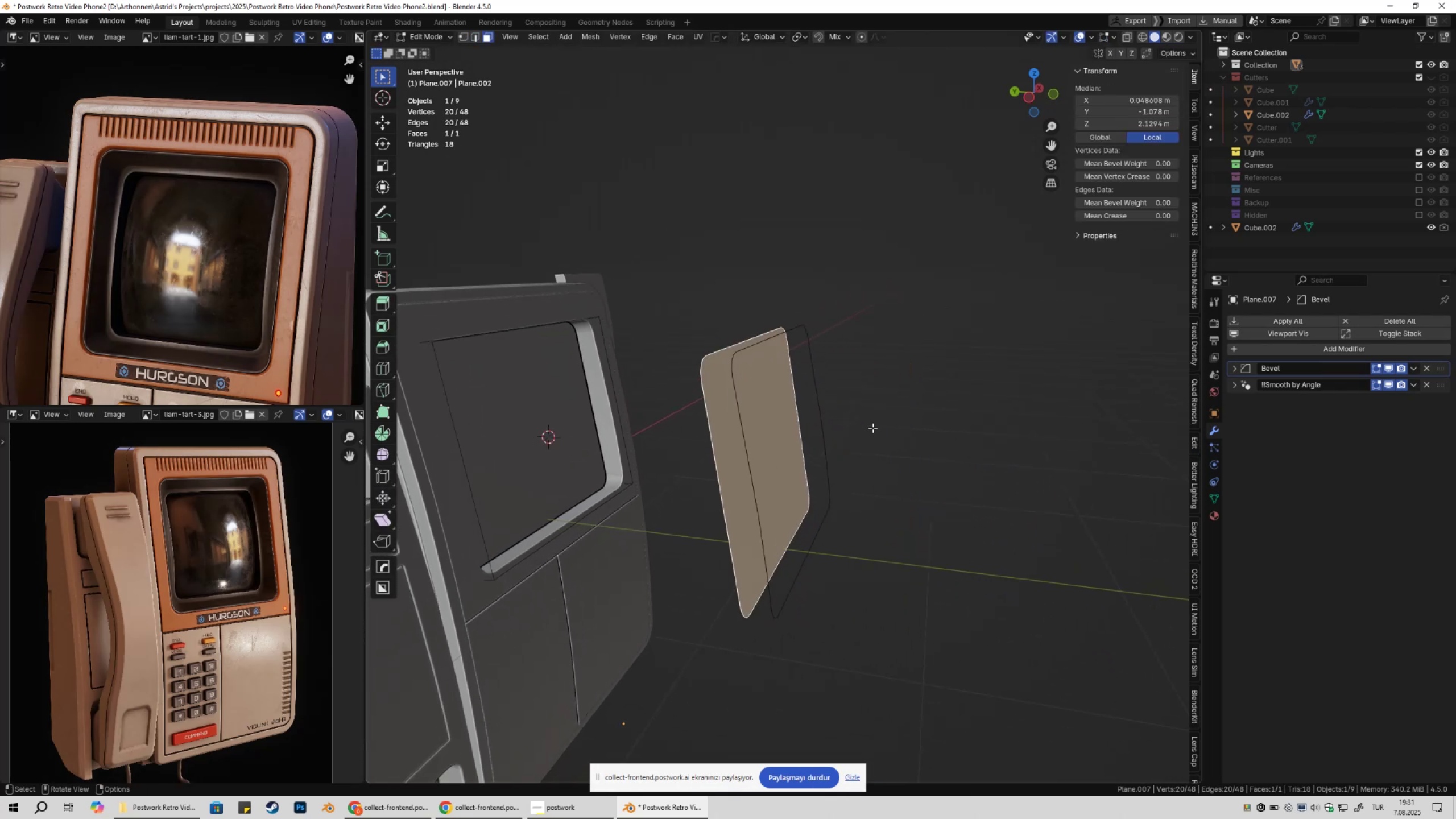 
key(X)
 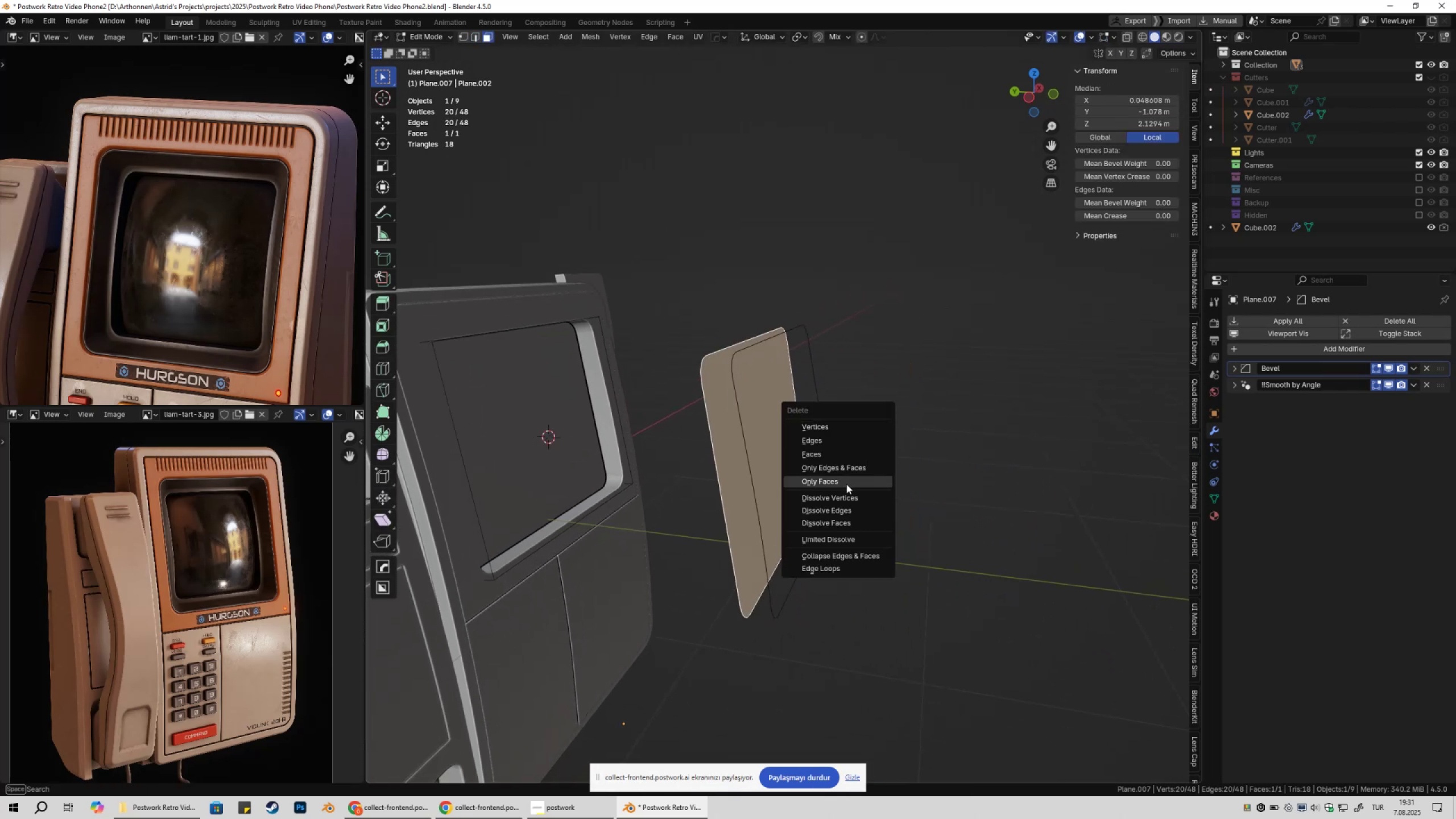 
left_click([846, 484])
 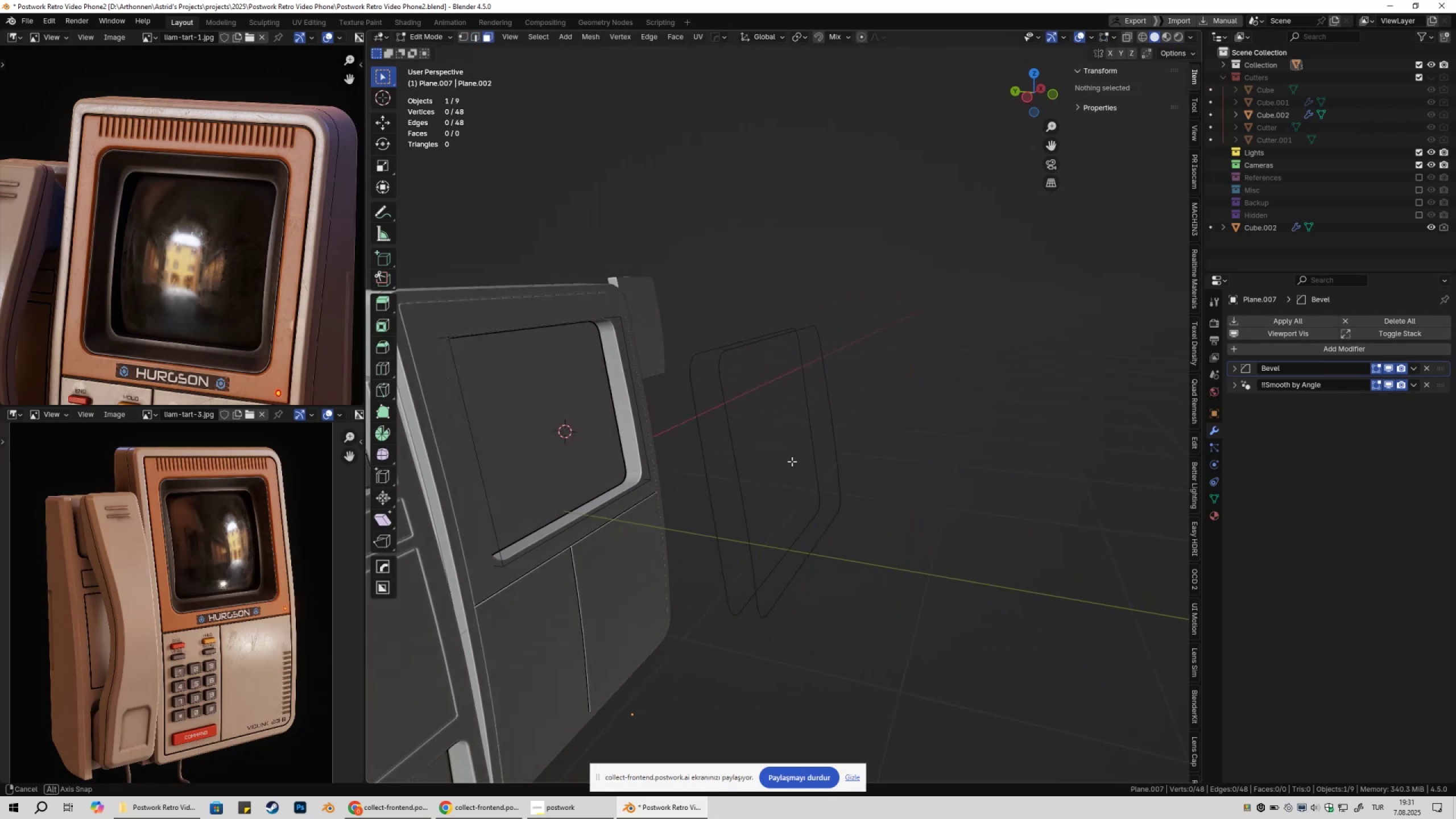 
key(Tab)
 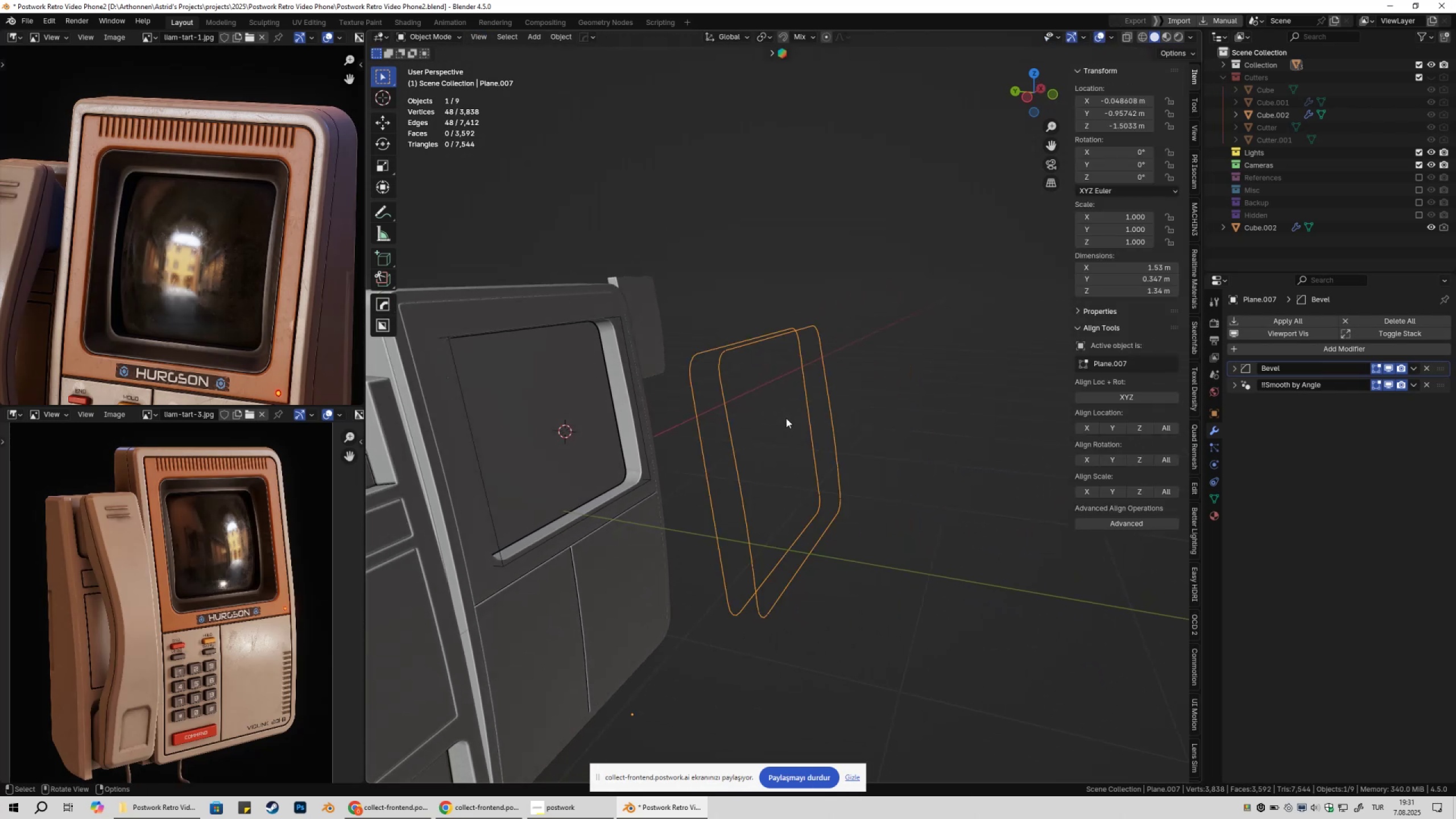 
key(Tab)
 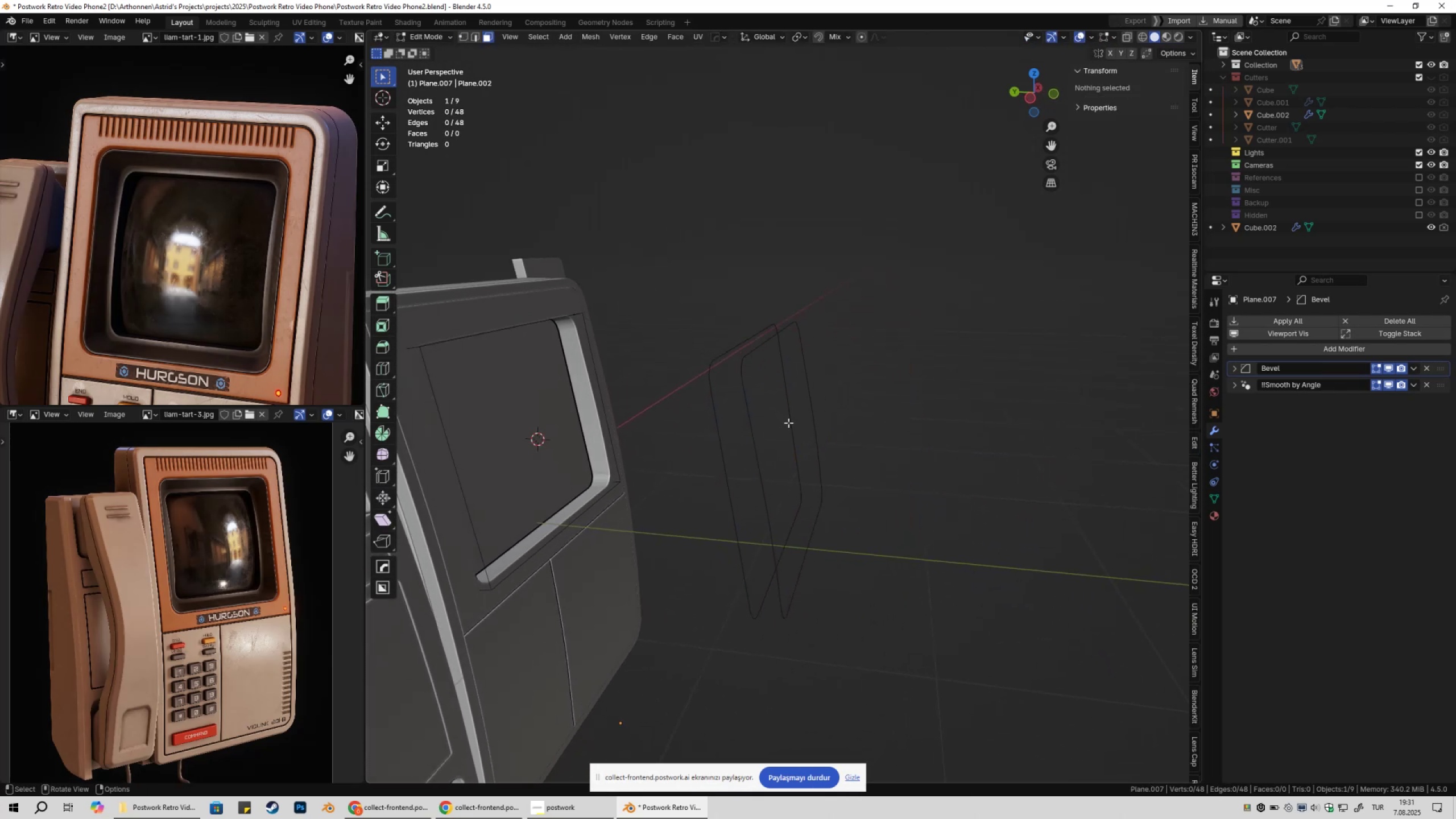 
scroll: coordinate [768, 404], scroll_direction: up, amount: 2.0
 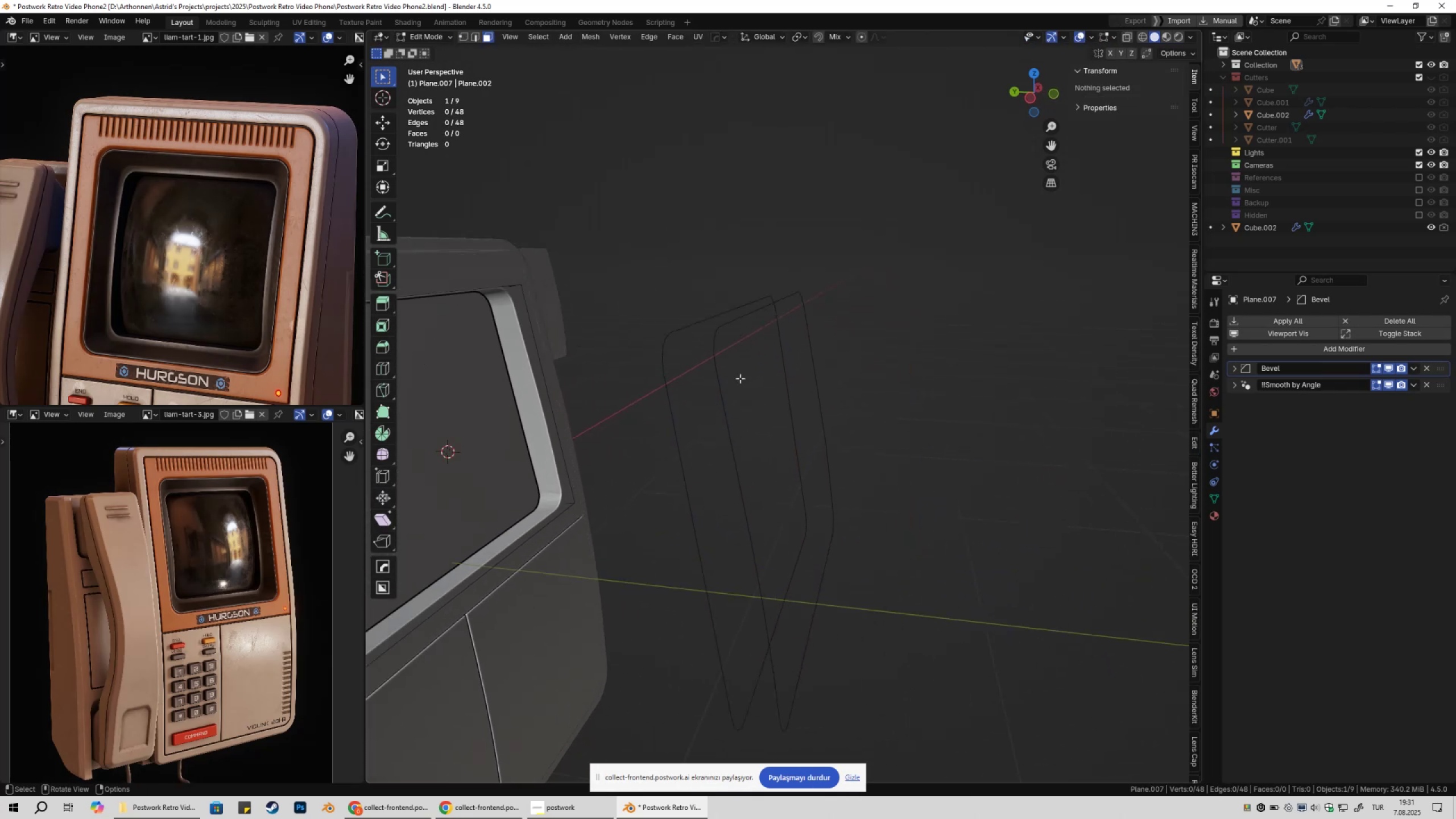 
key(2)
 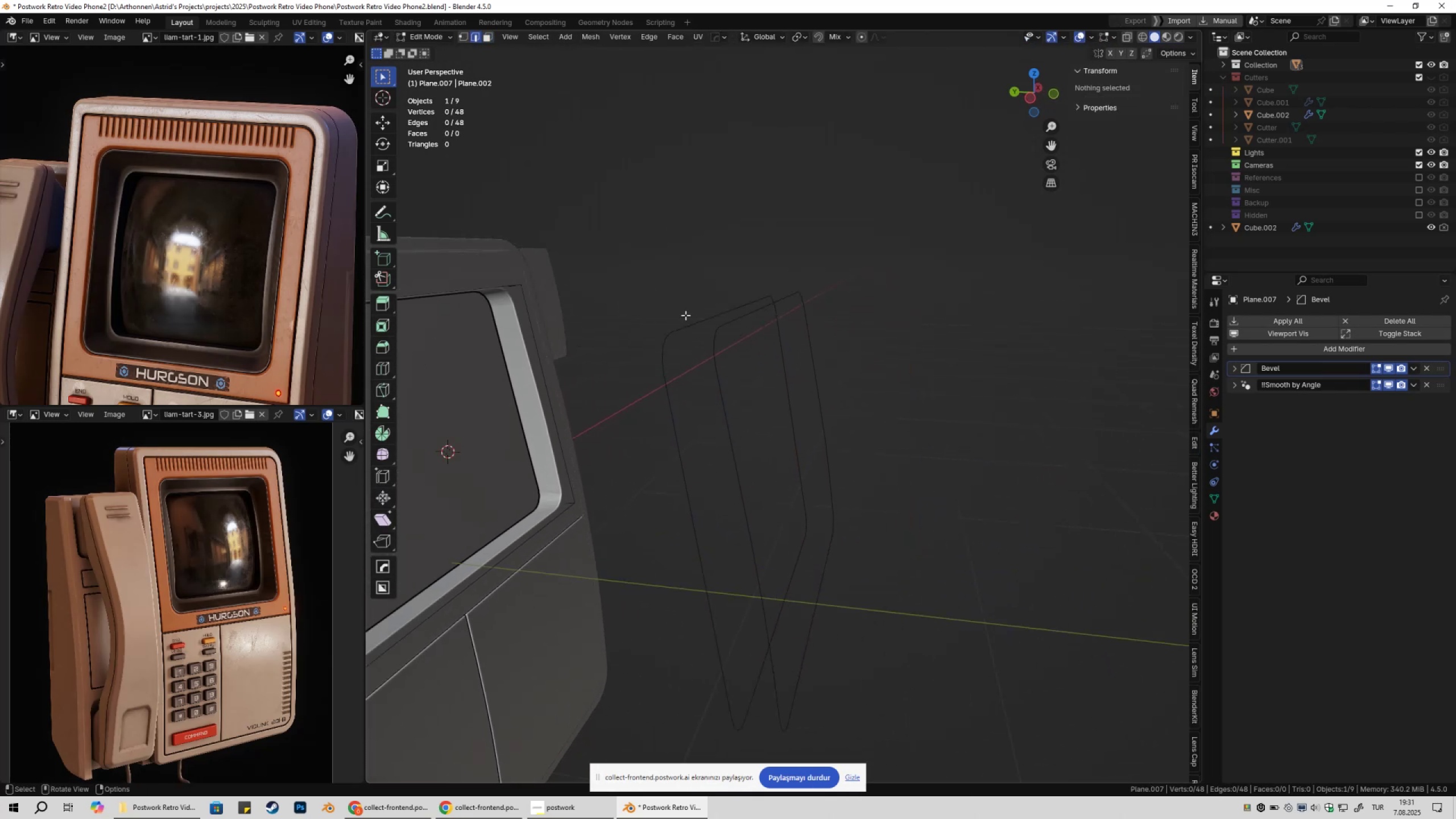 
left_click([685, 315])
 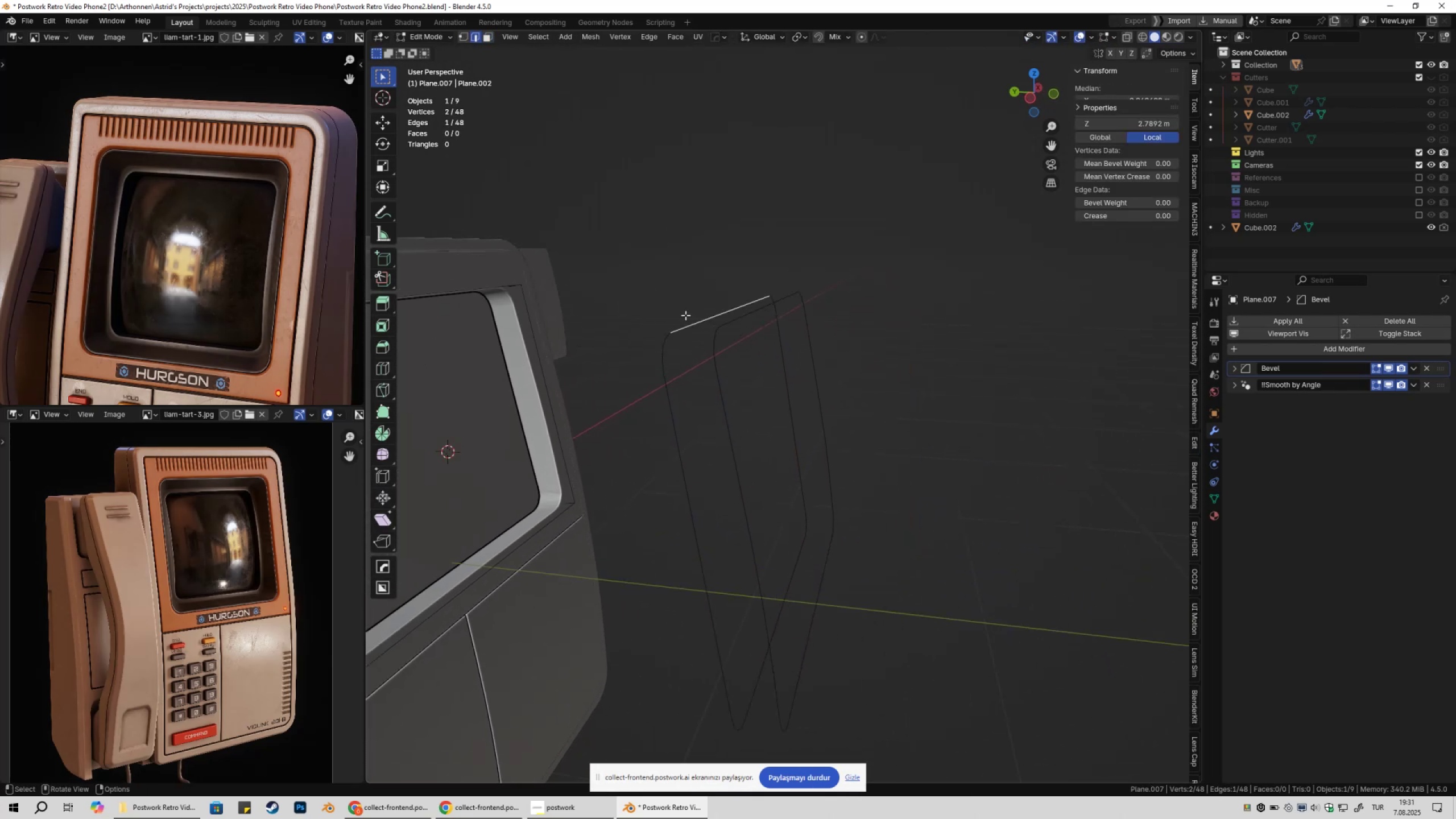 
hold_key(key=AltLeft, duration=1.41)
double_click([695, 317])
 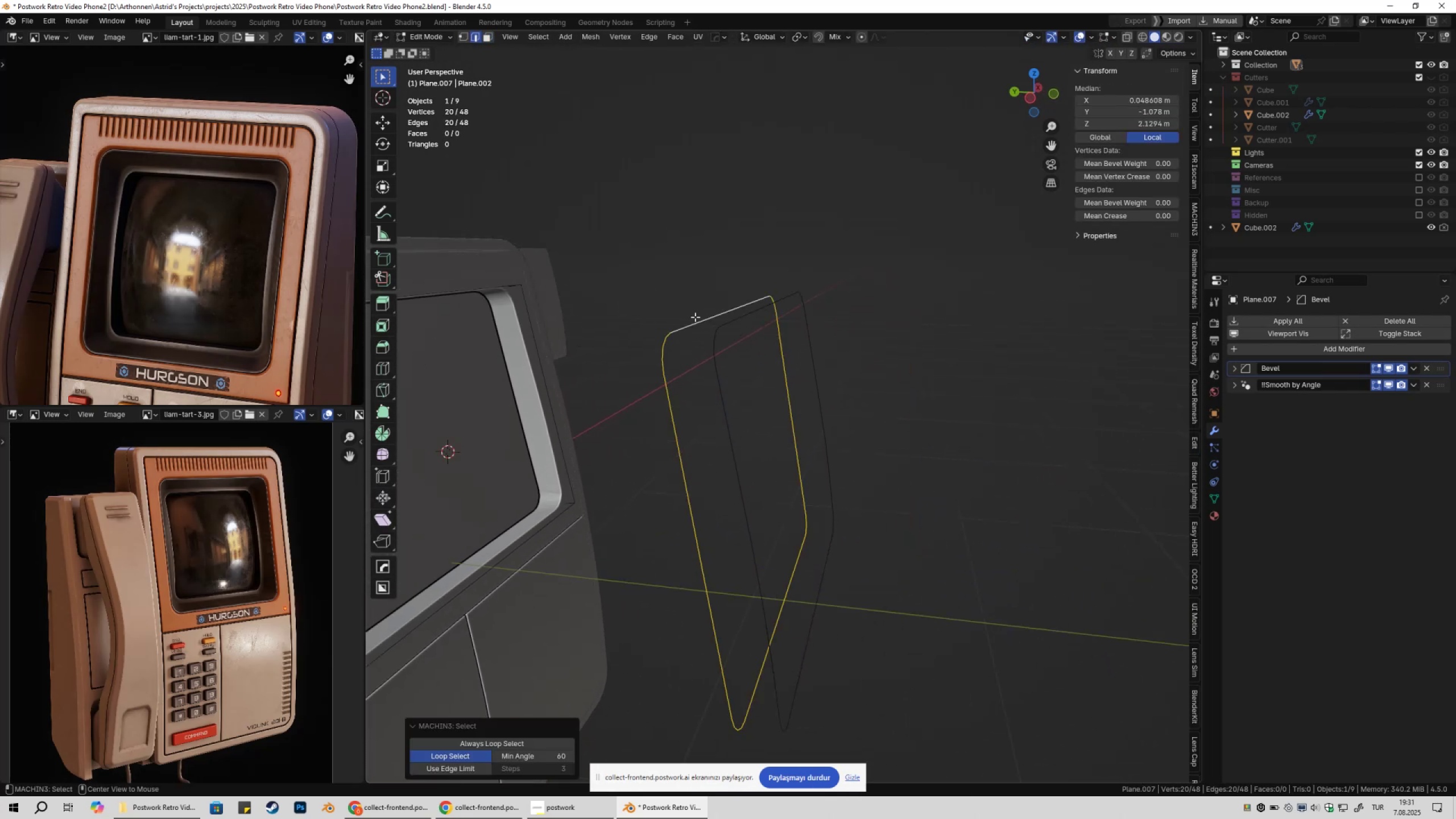 
hold_key(key=ShiftLeft, duration=0.81)
 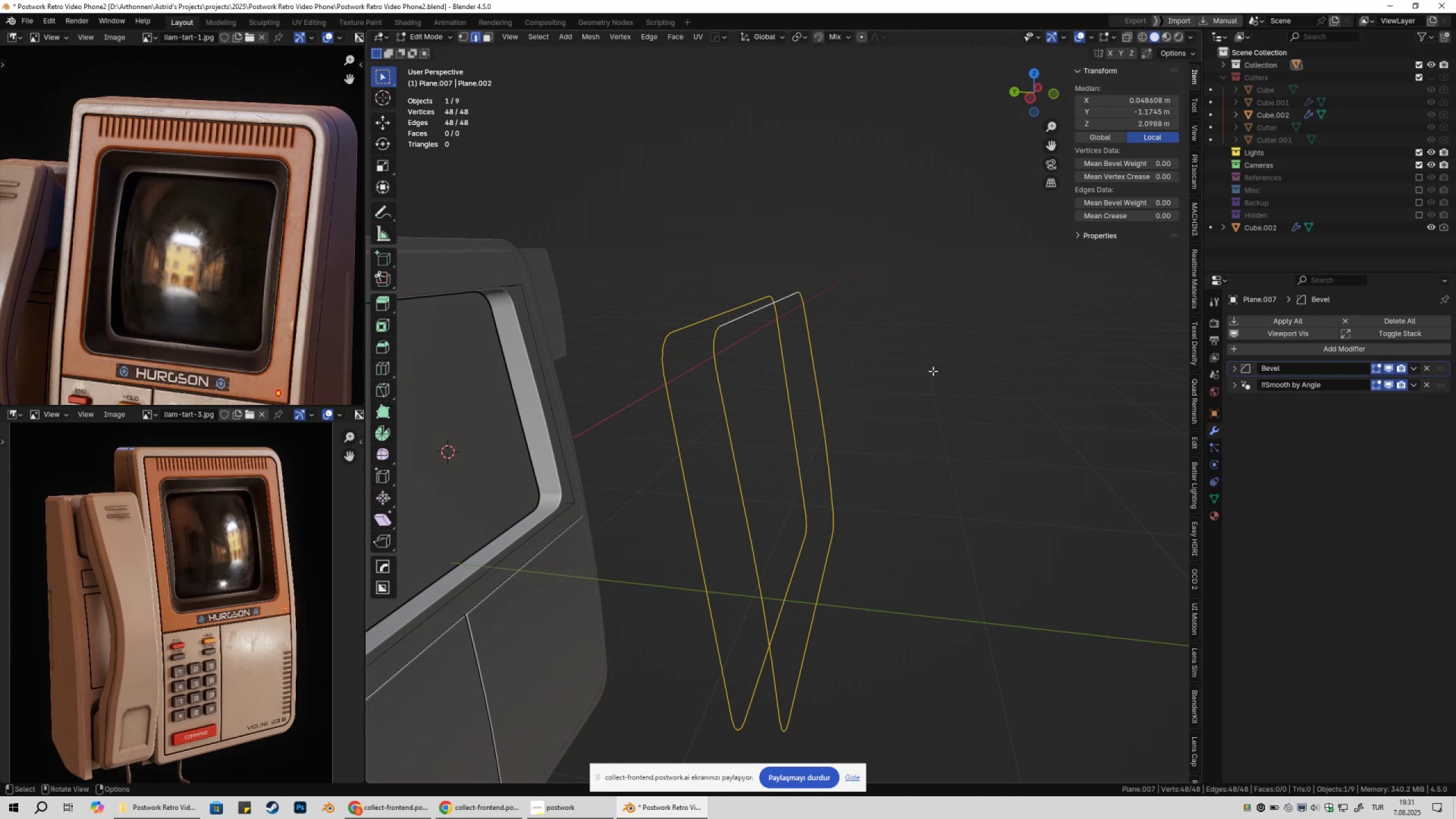 
right_click([933, 371])
 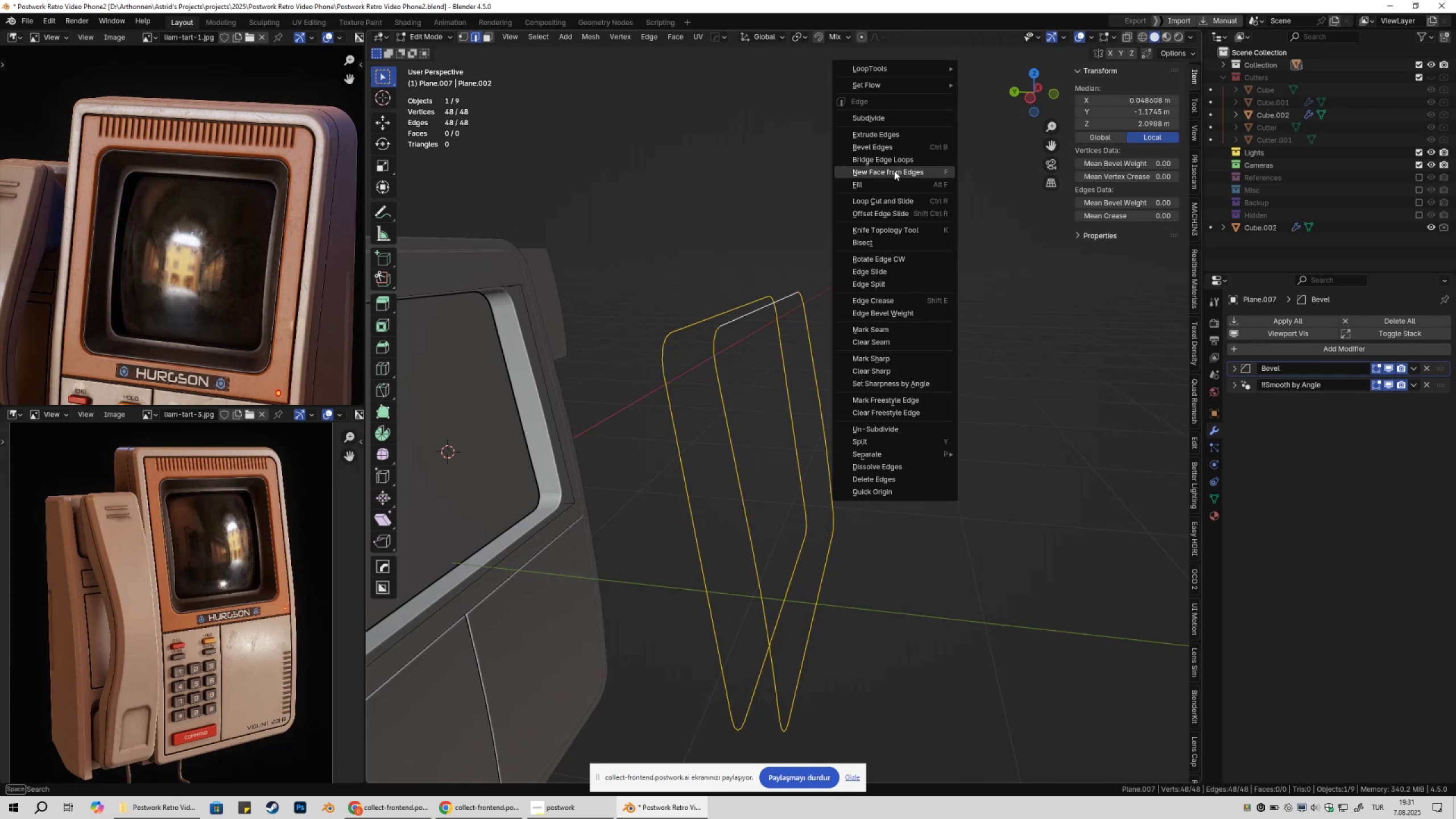 
left_click([896, 161])
 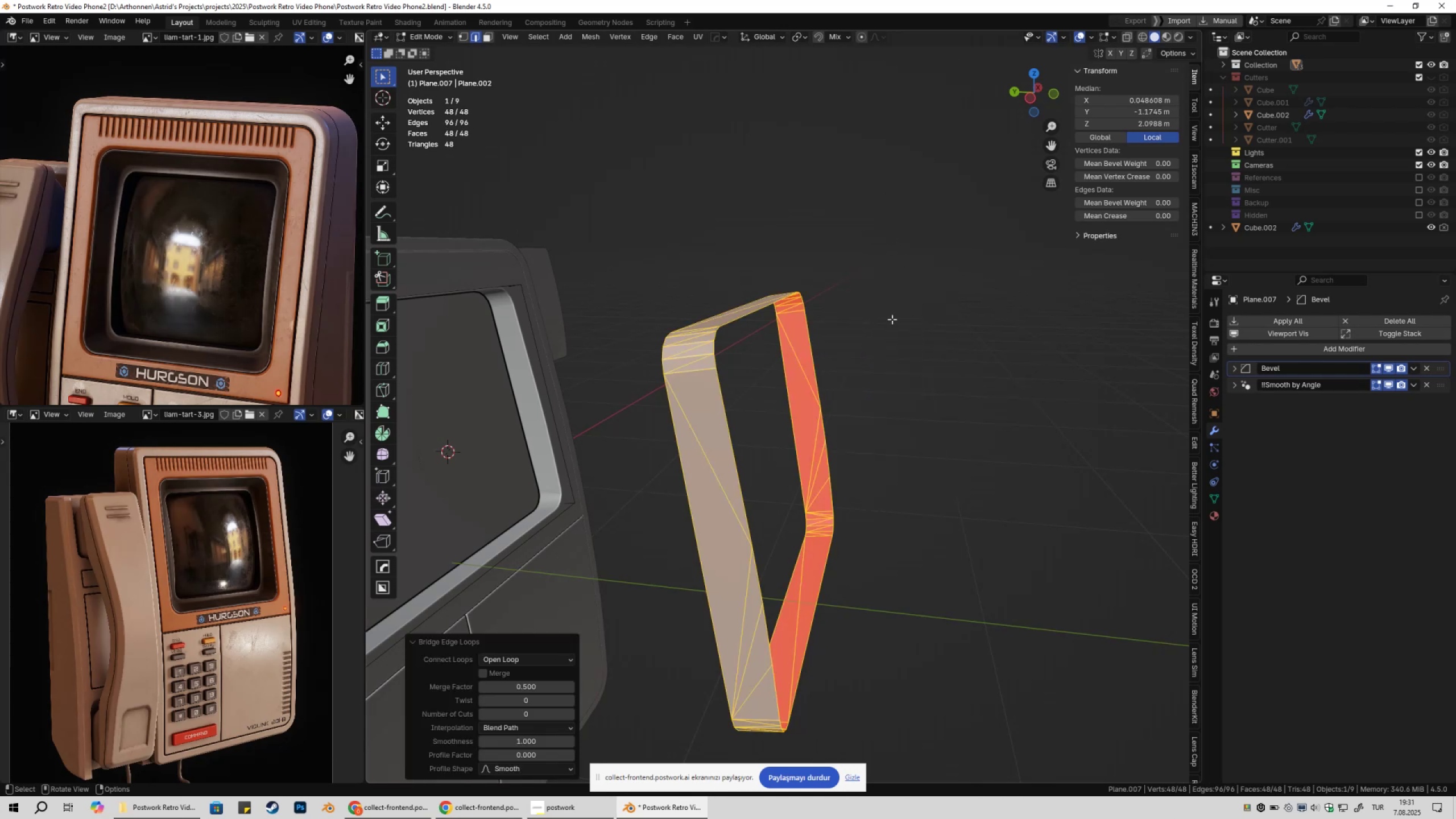 
key(X)
 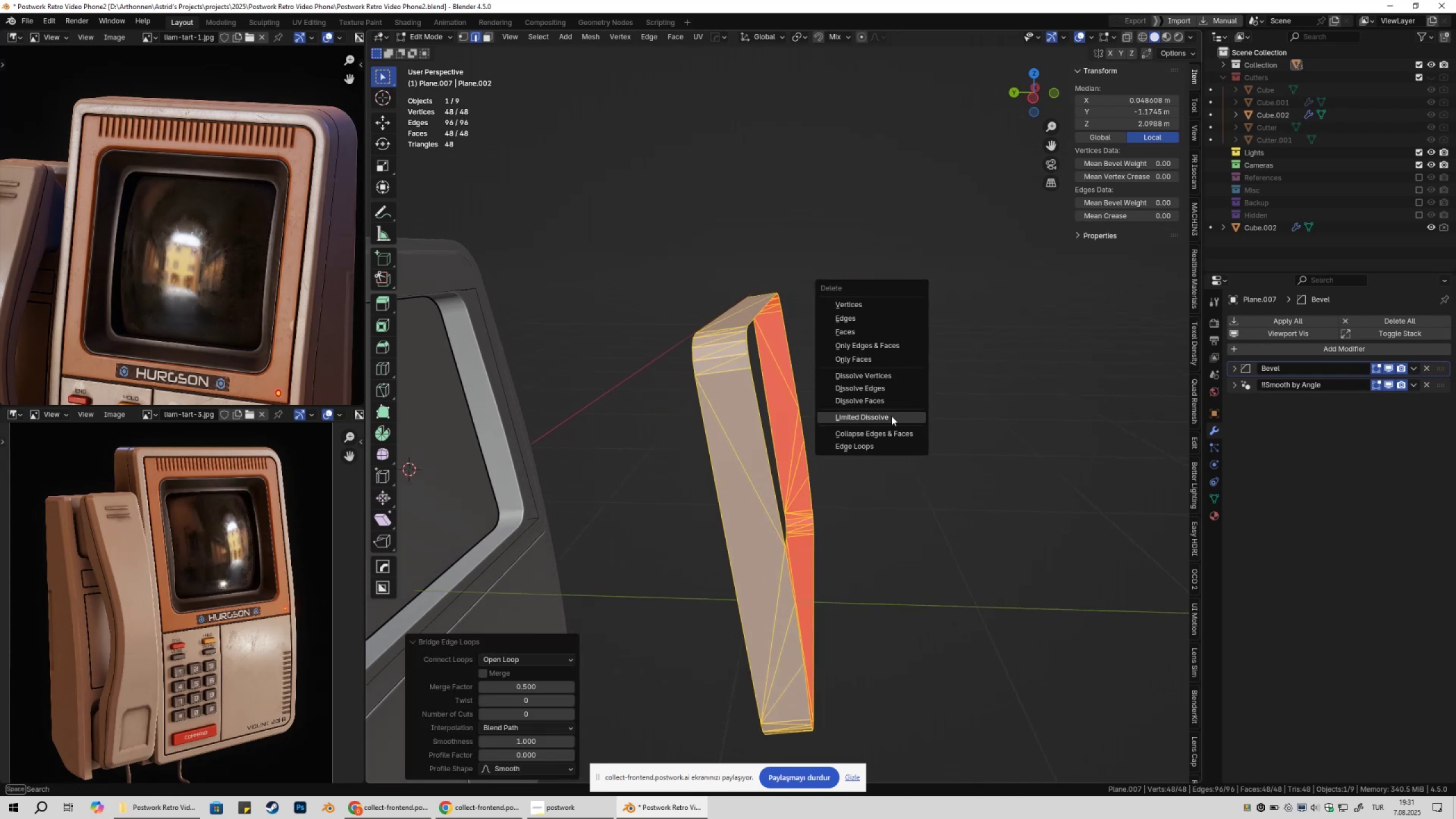 
left_click([891, 416])
 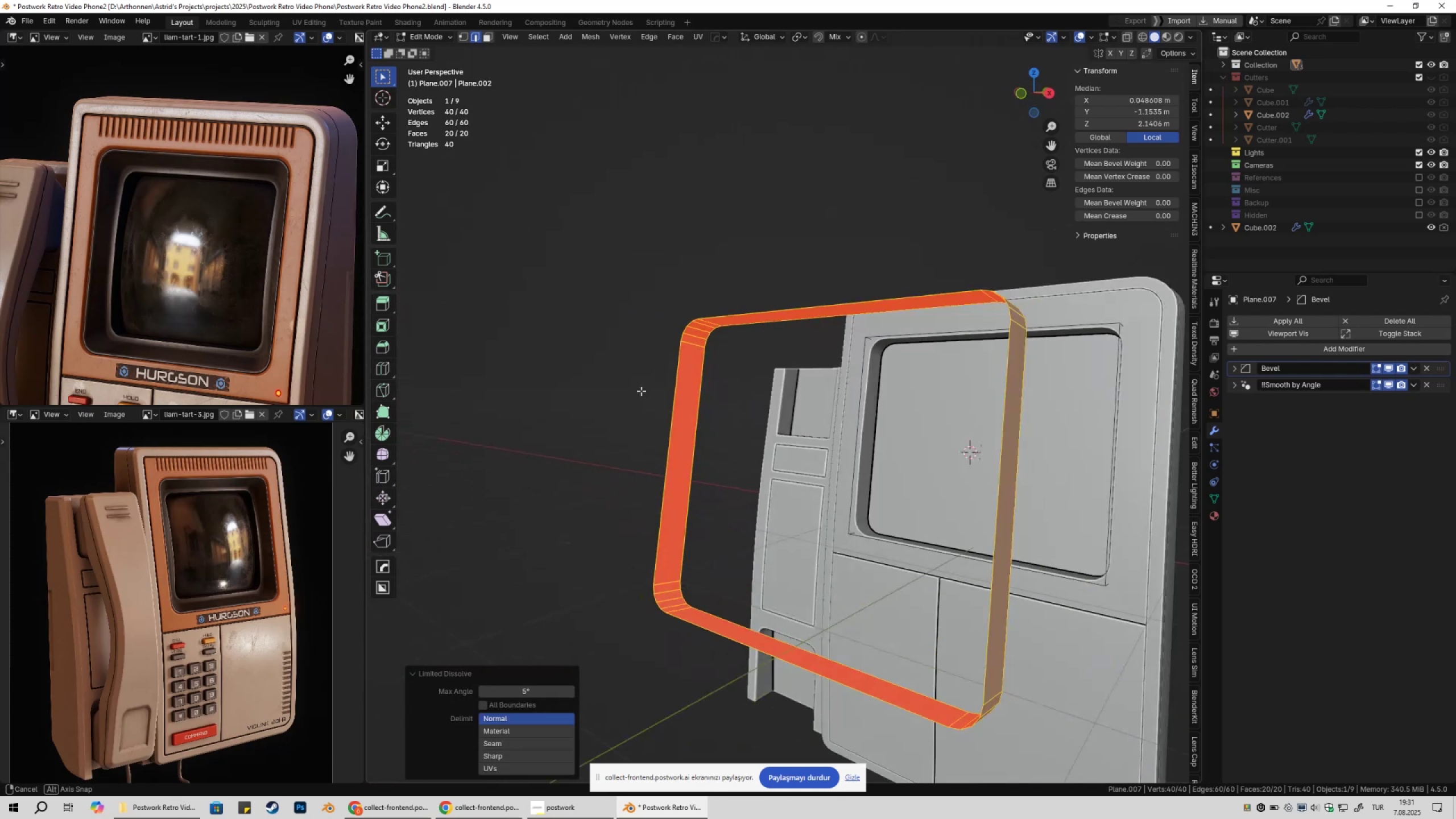 
key(Tab)
 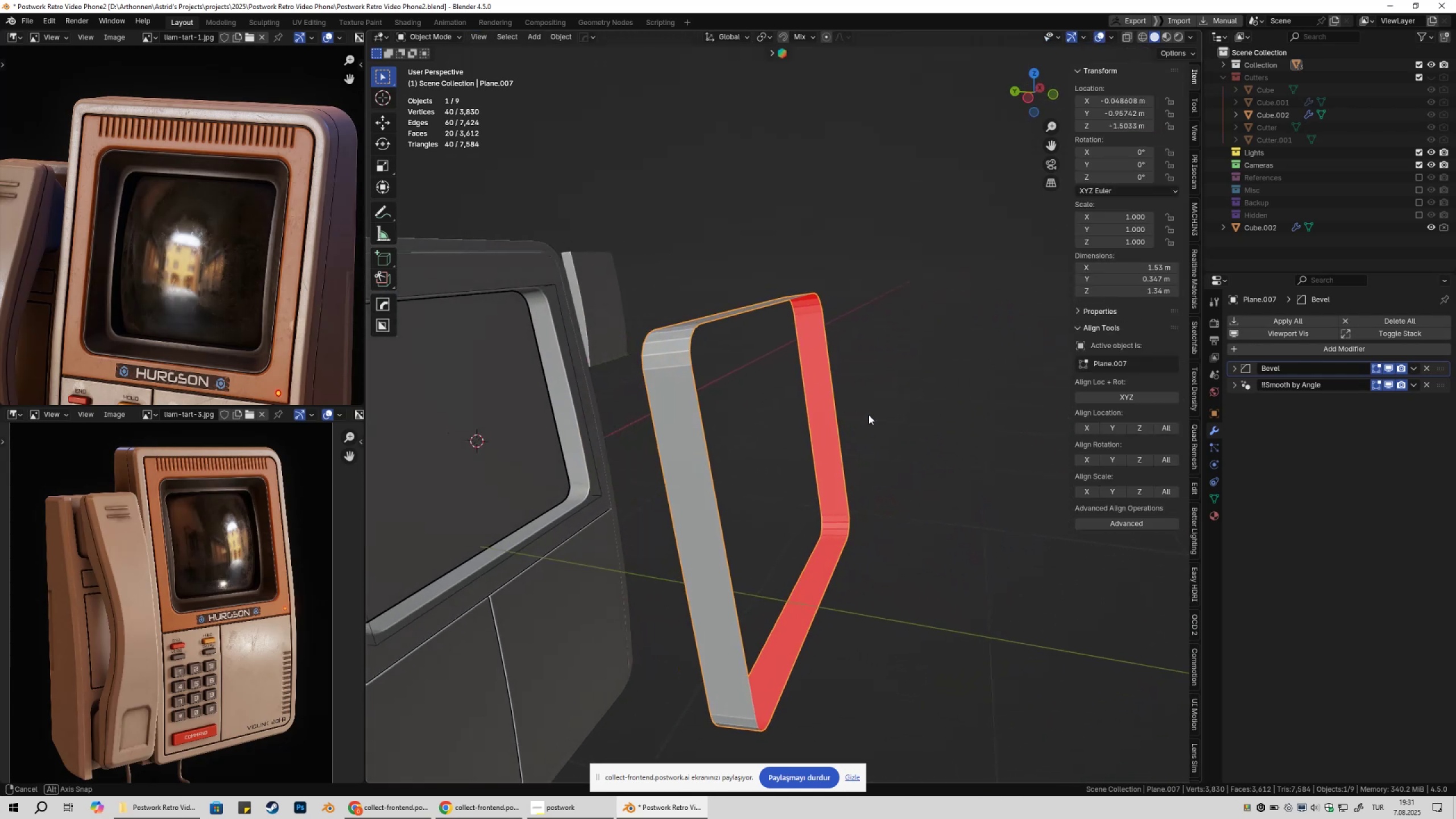 
right_click([925, 406])
 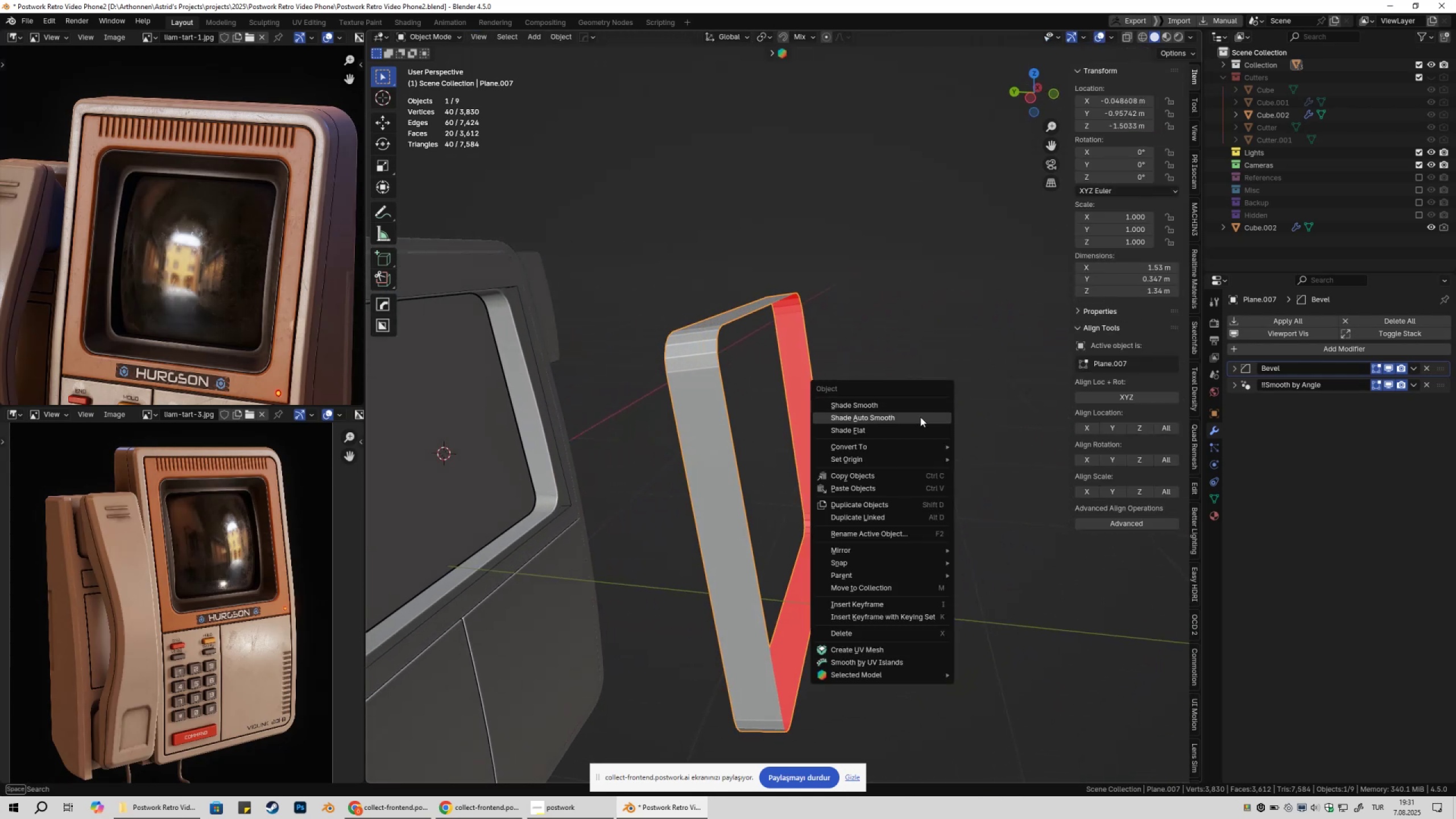 
left_click([920, 417])
 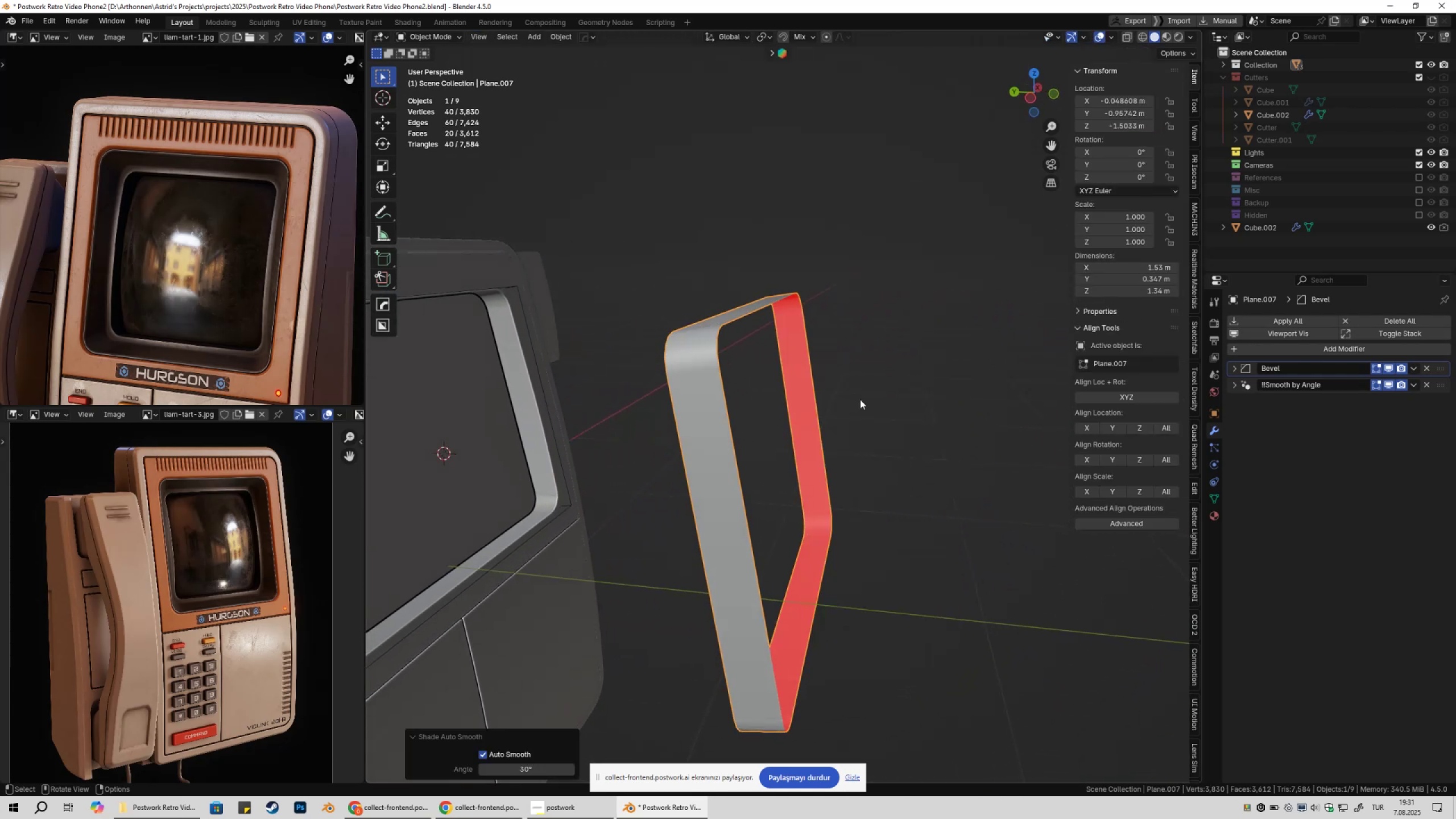 
hold_key(key=ShiftLeft, duration=0.37)
 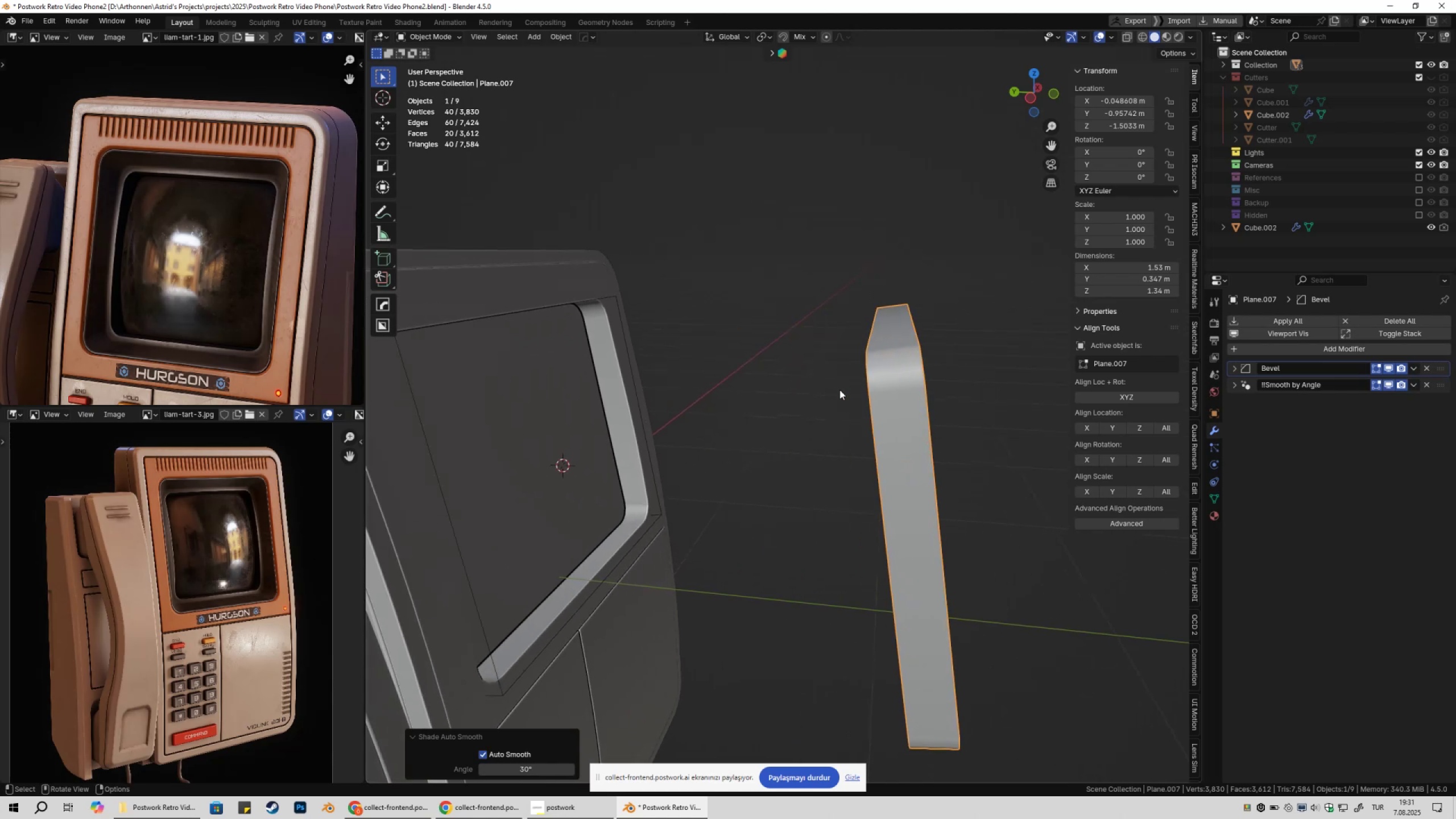 
scroll: coordinate [879, 400], scroll_direction: down, amount: 1.0
 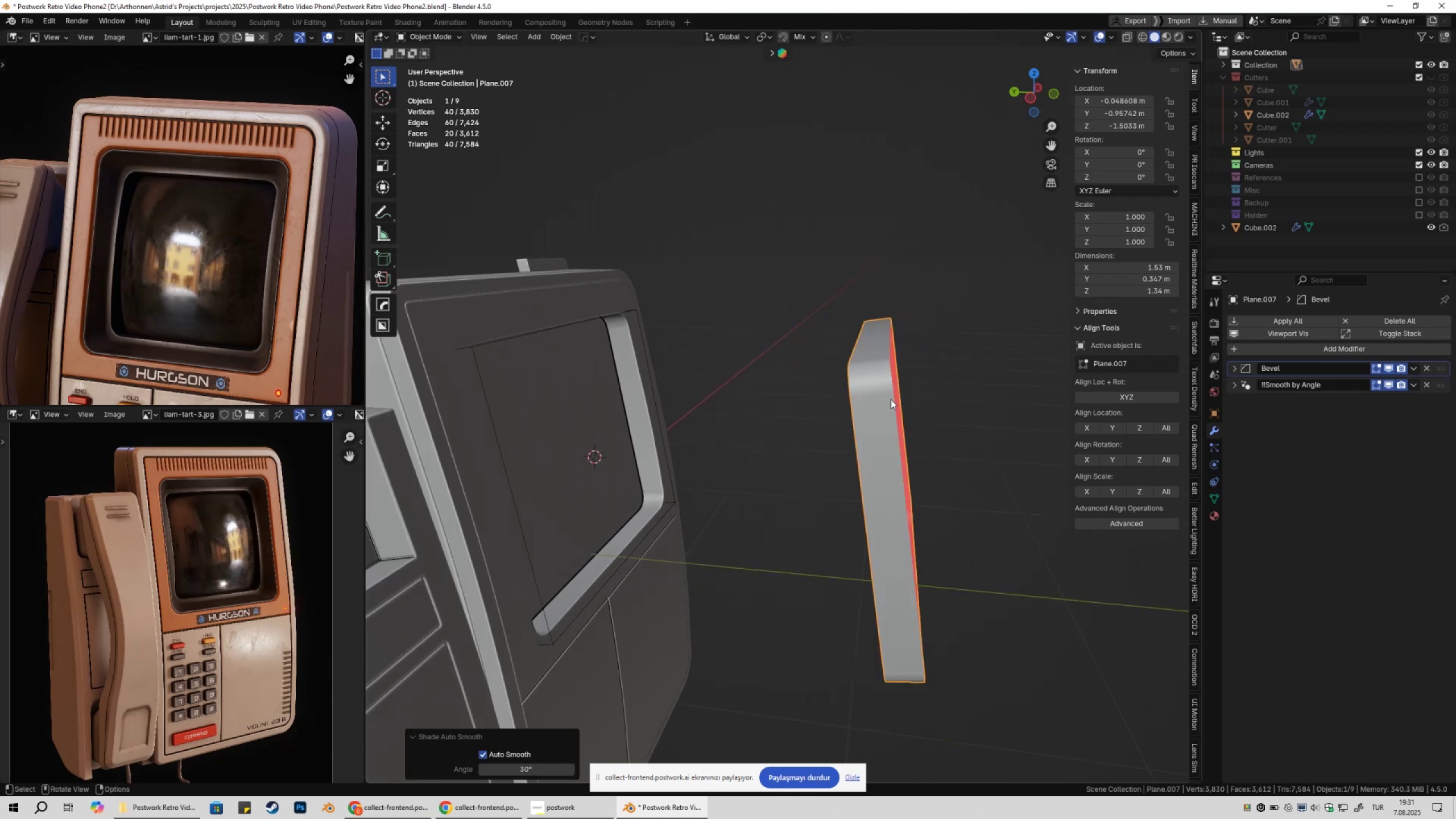 
type(gy)
 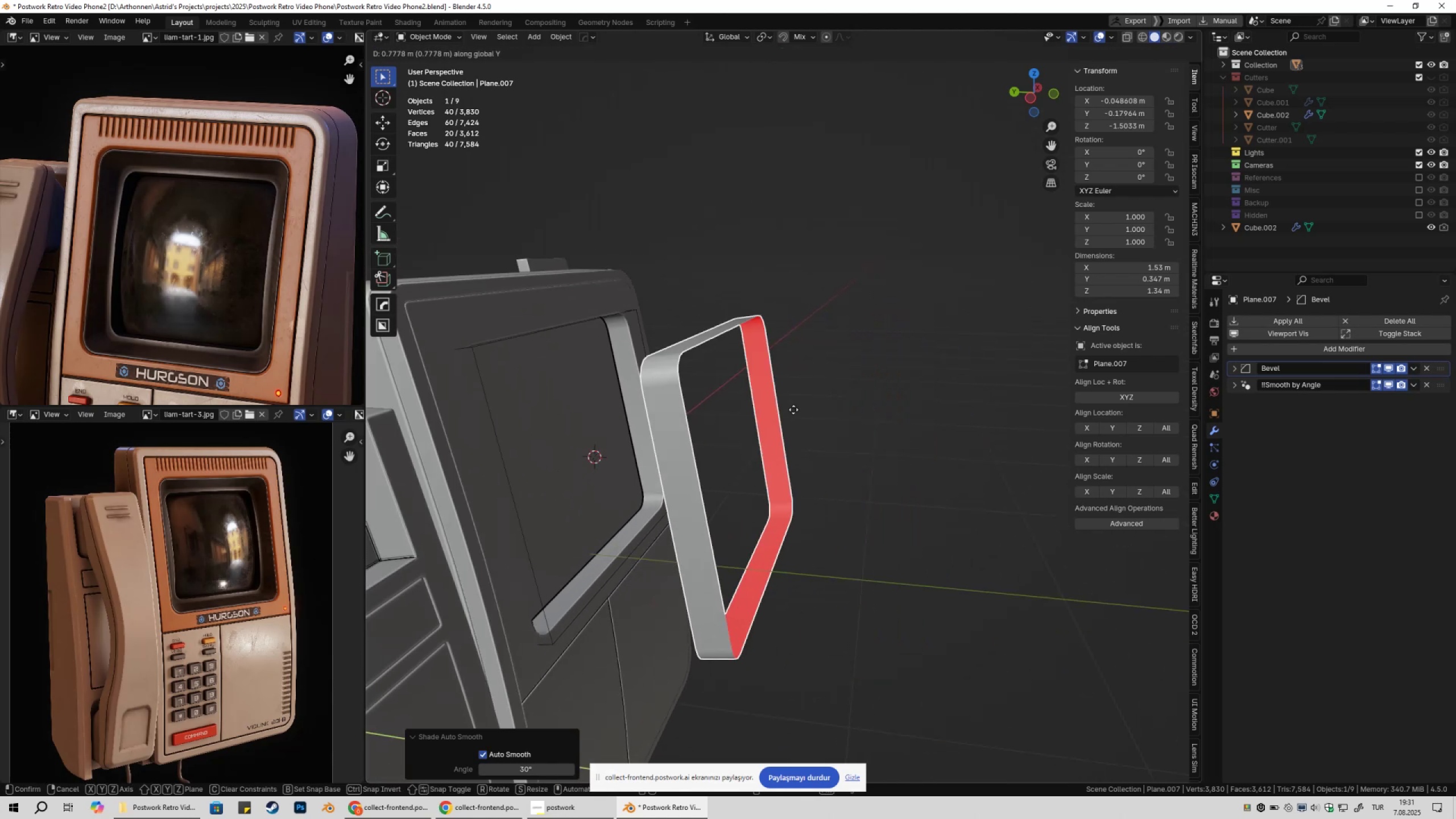 
left_click([796, 410])
 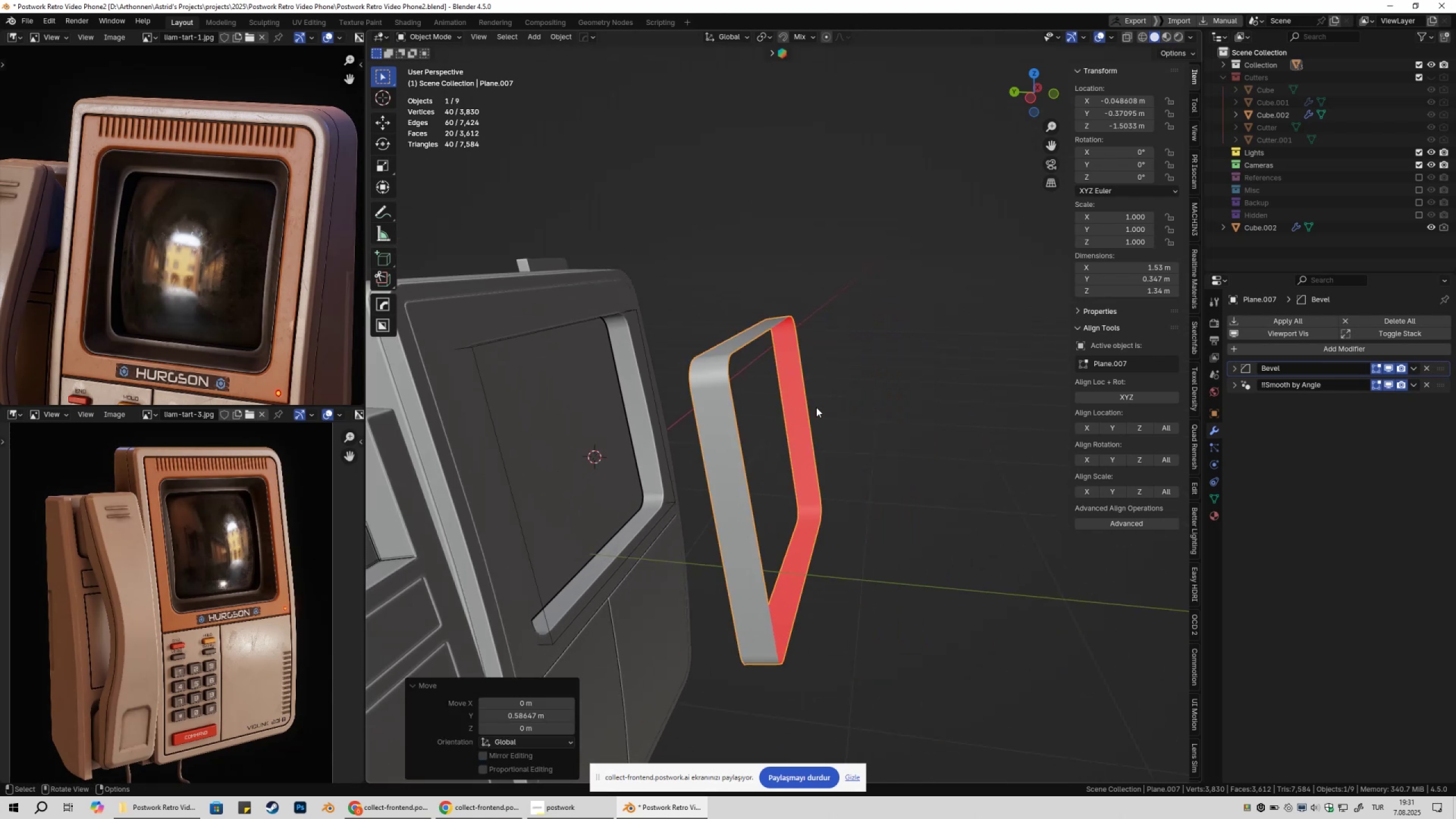 
scroll: coordinate [812, 420], scroll_direction: down, amount: 3.0
 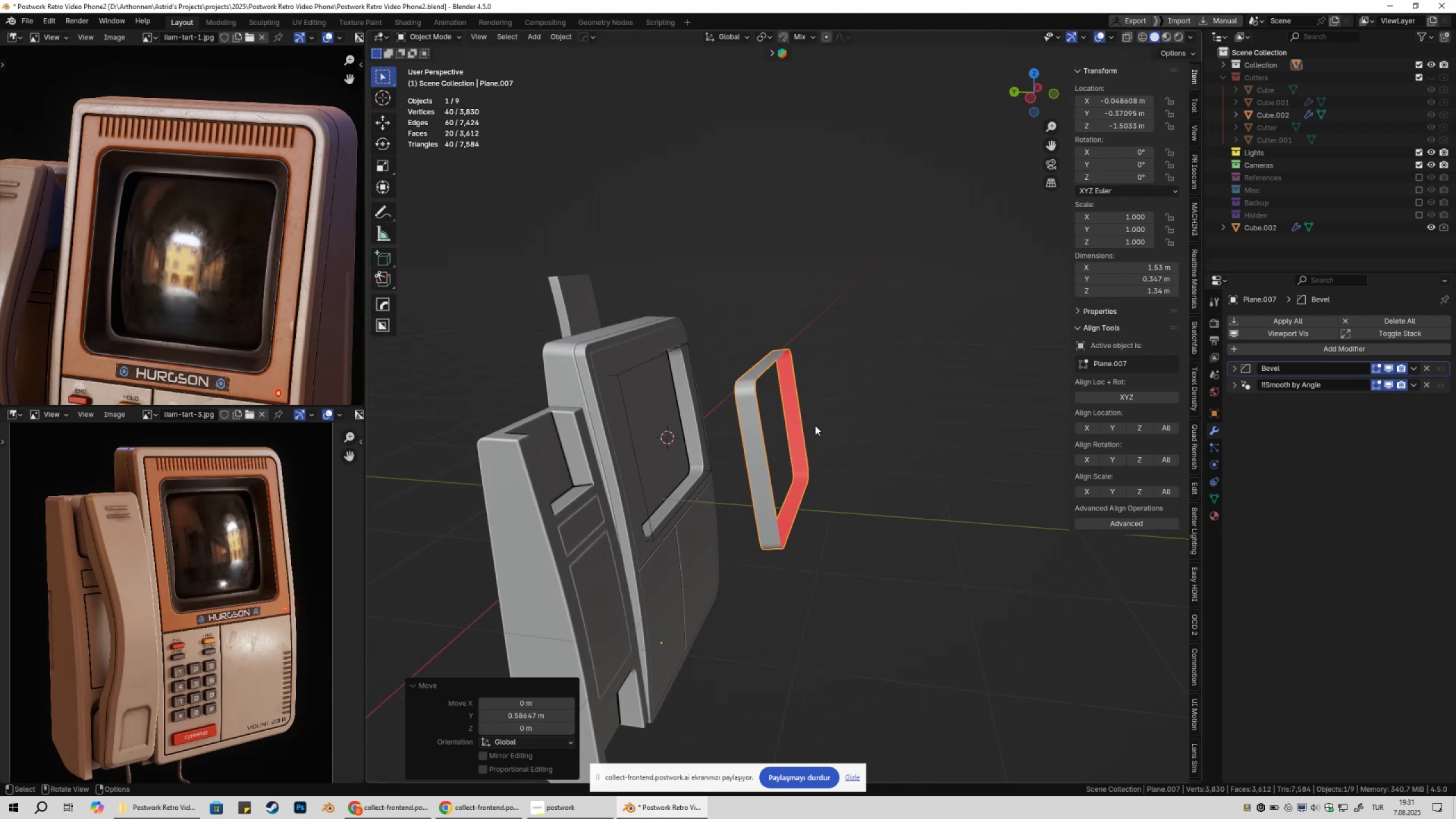 
type(@@)
 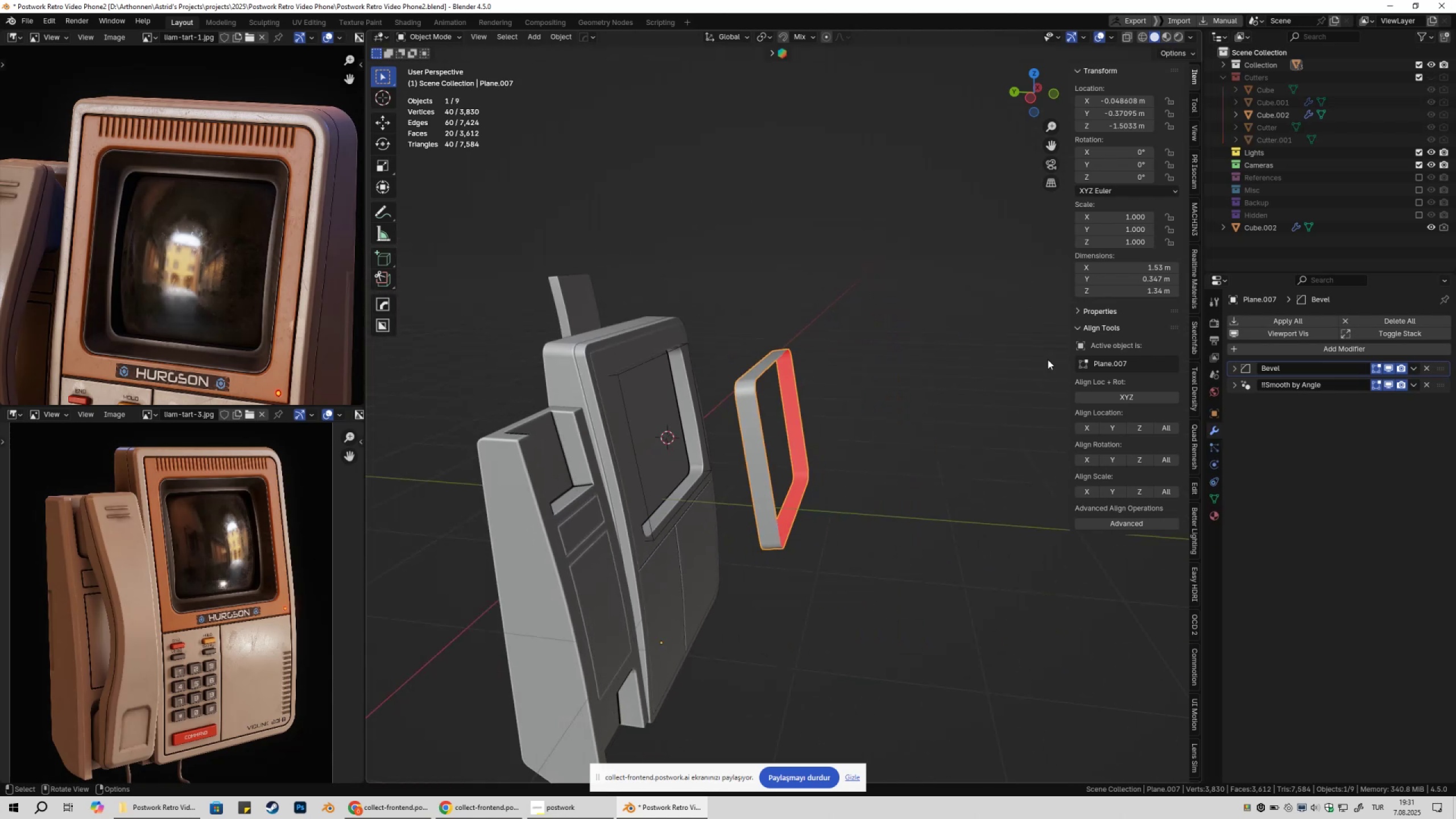 
key(G)
 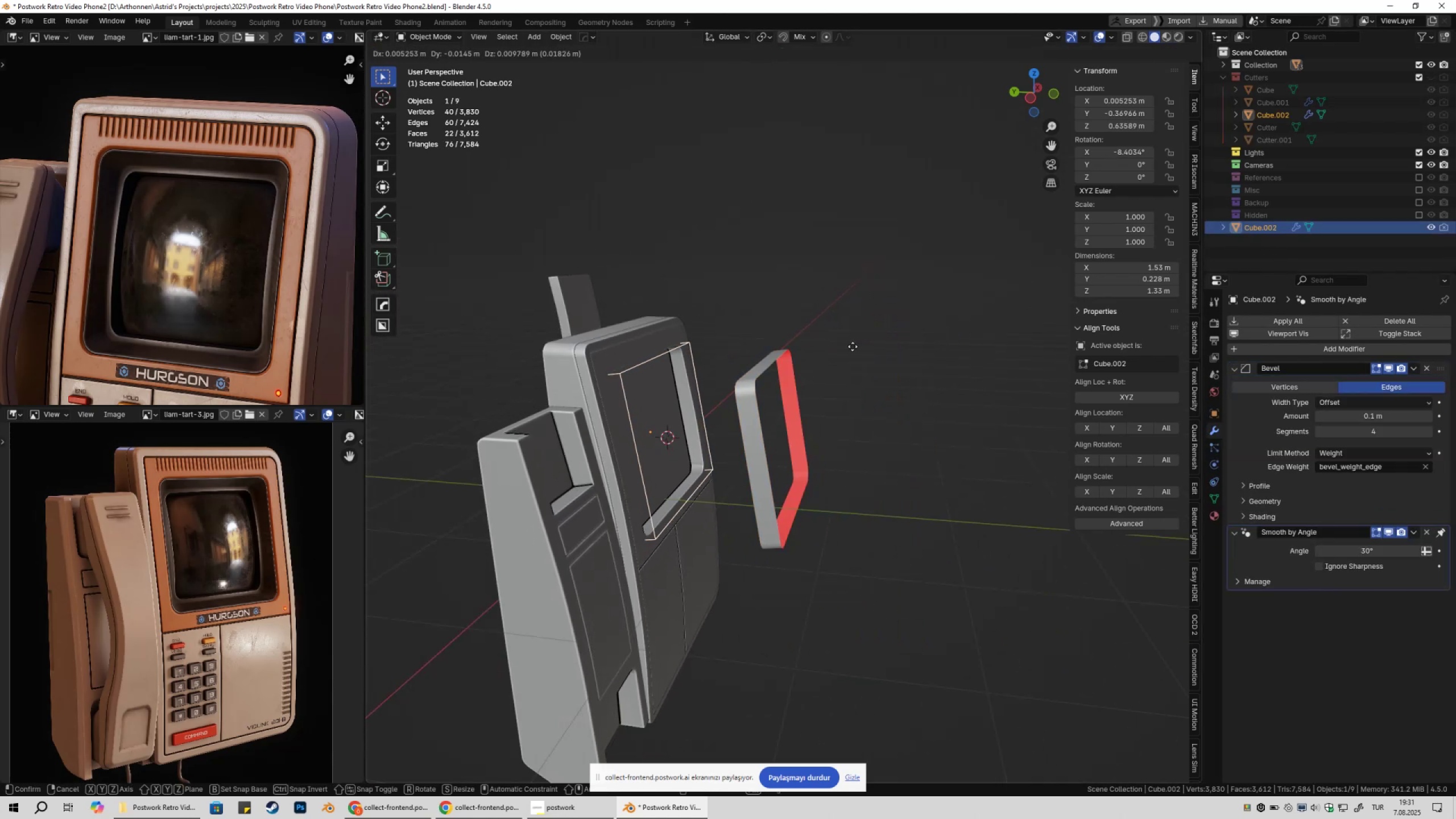 
key(Escape)
 